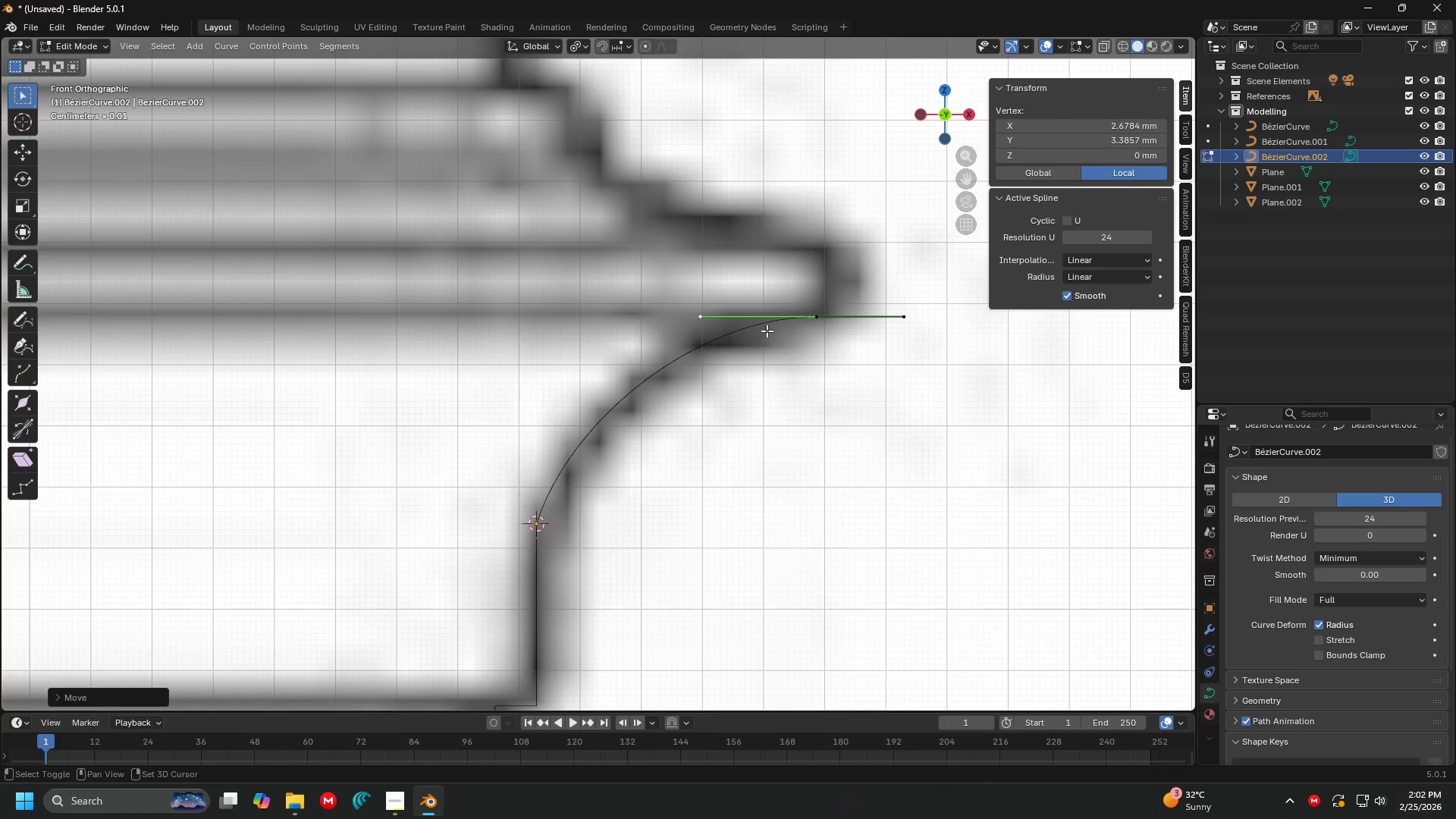 
key(Shift+ShiftLeft)
 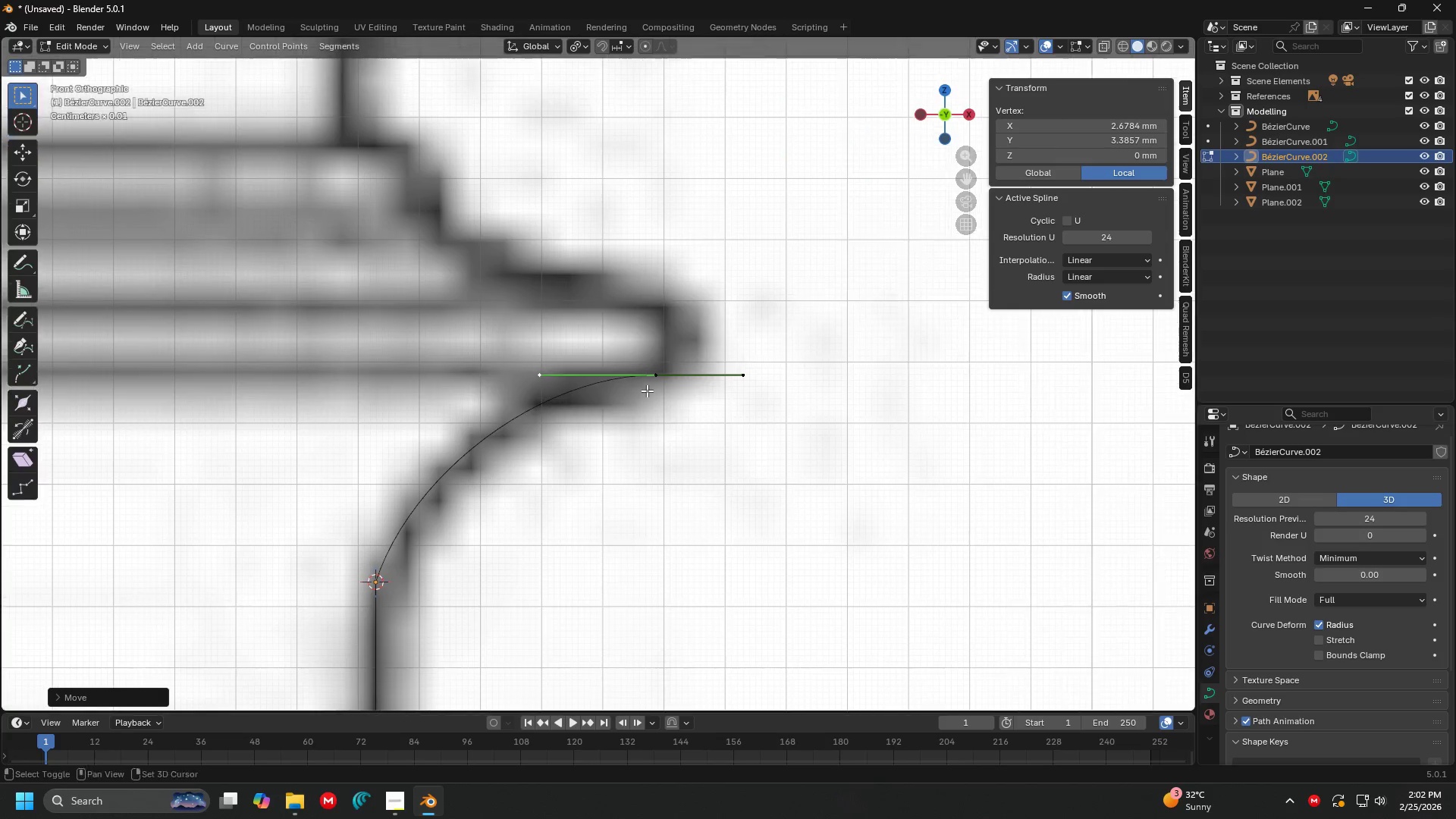 
scroll: coordinate [645, 391], scroll_direction: up, amount: 3.0
 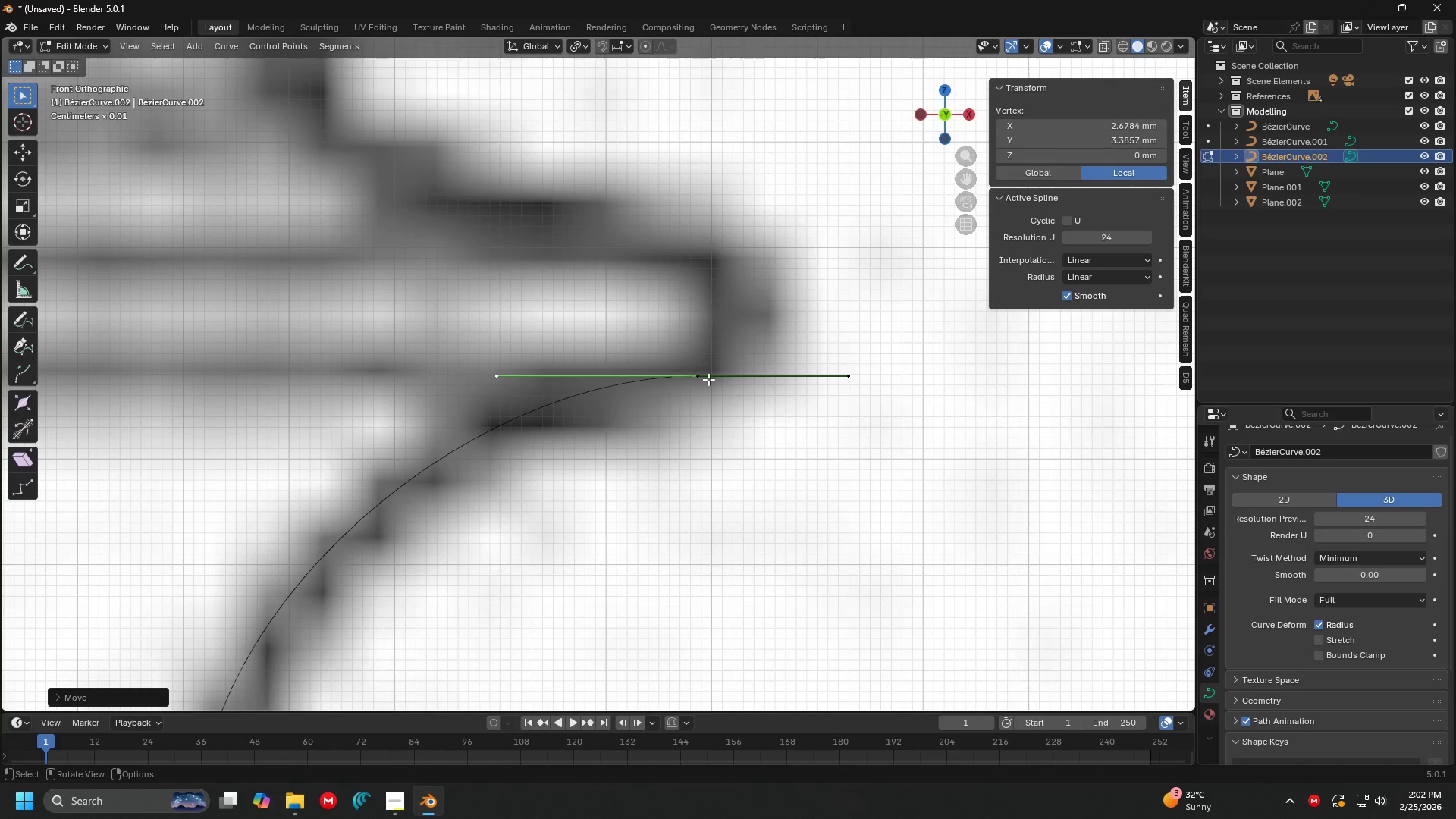 
left_click([706, 379])
 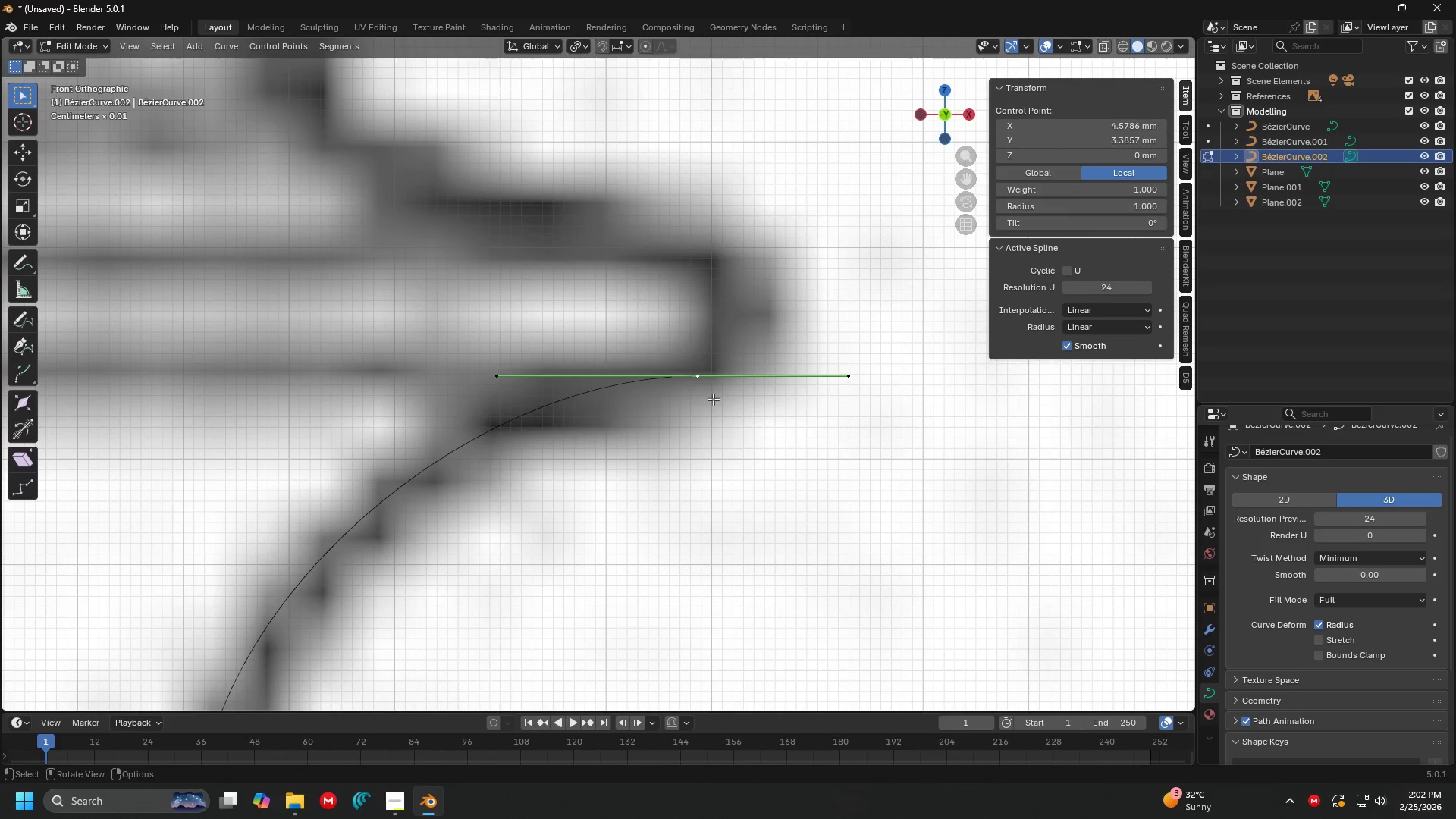 
key(G)
 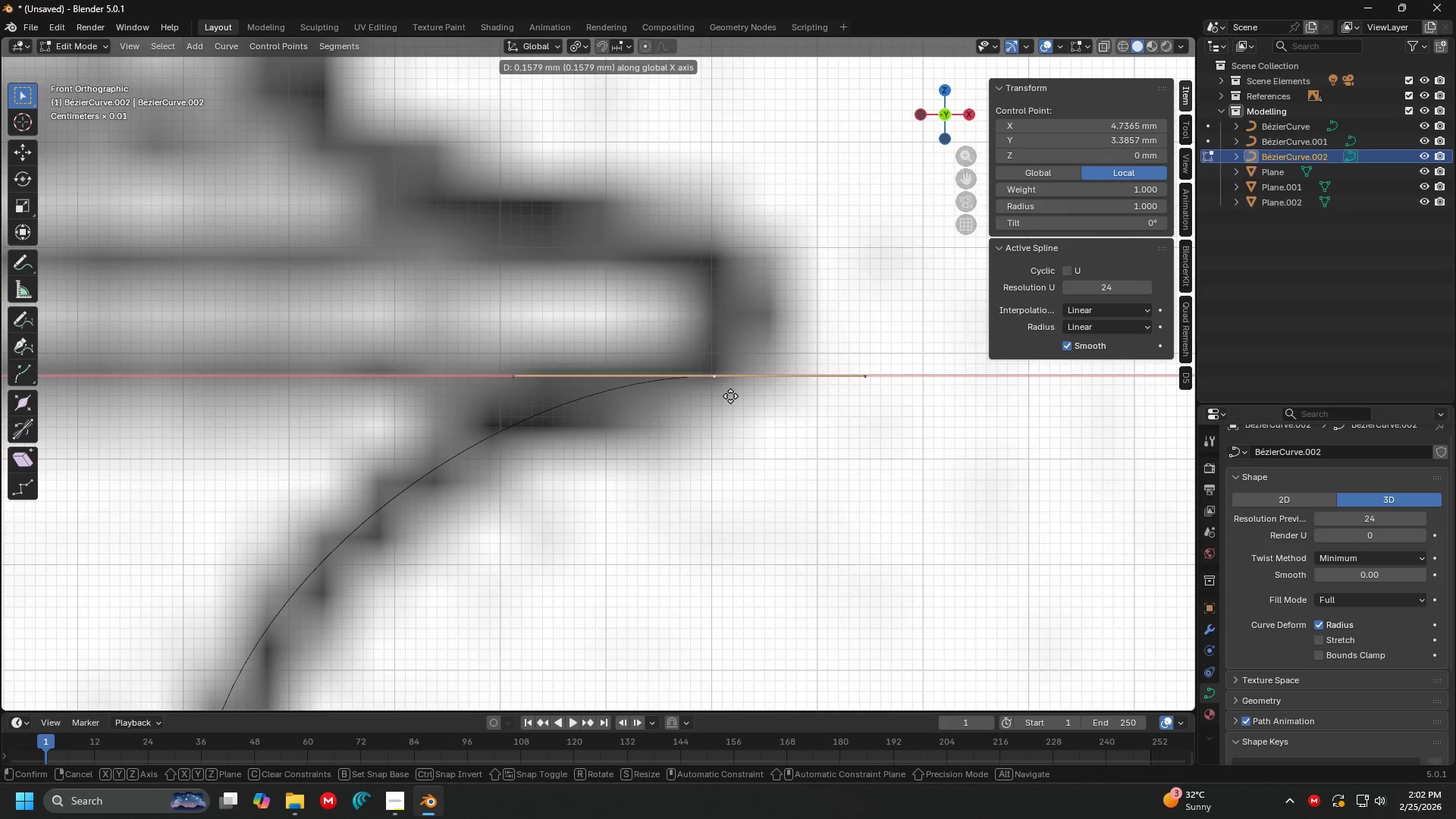 
left_click([730, 396])
 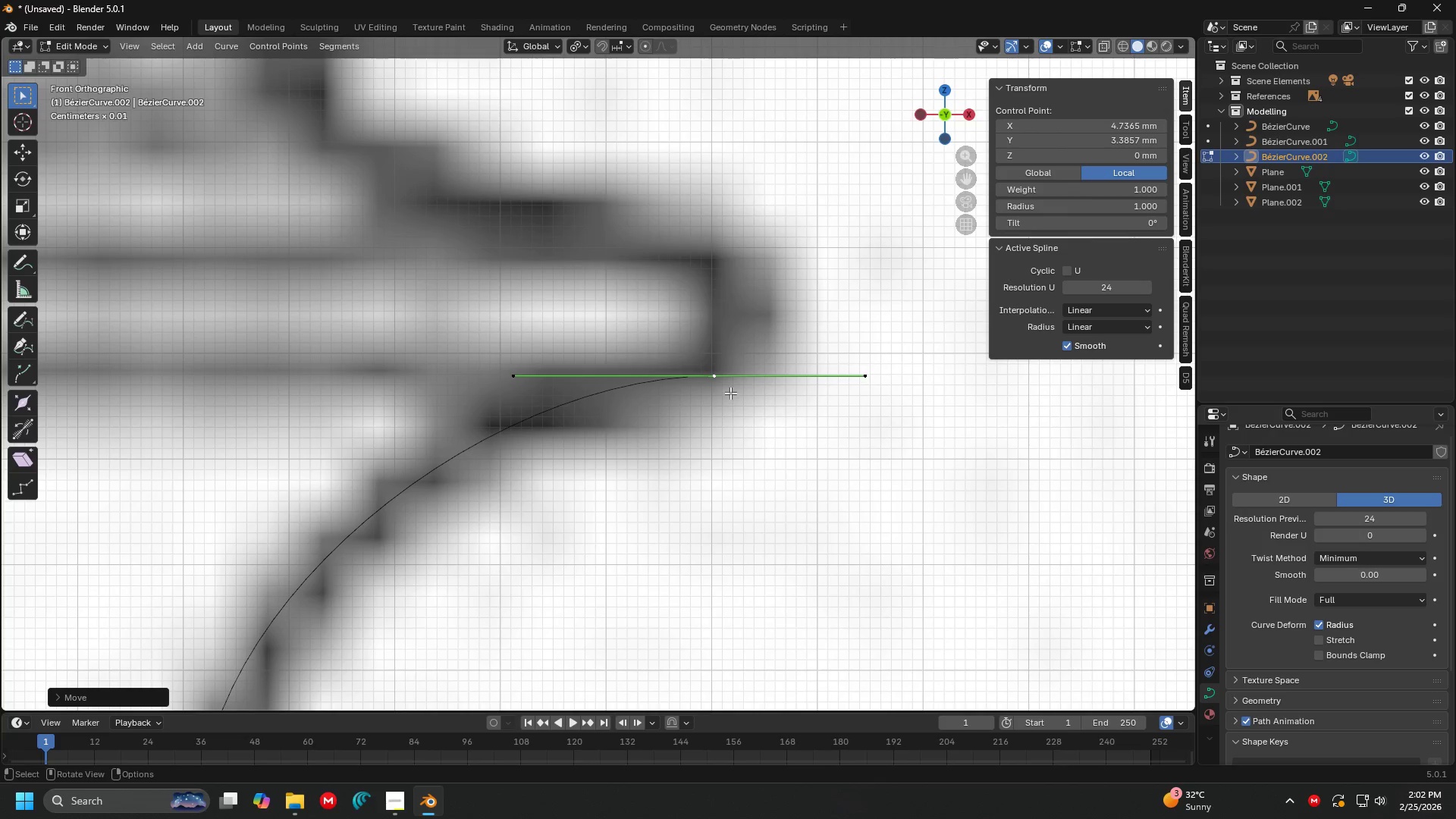 
key(Shift+ShiftLeft)
 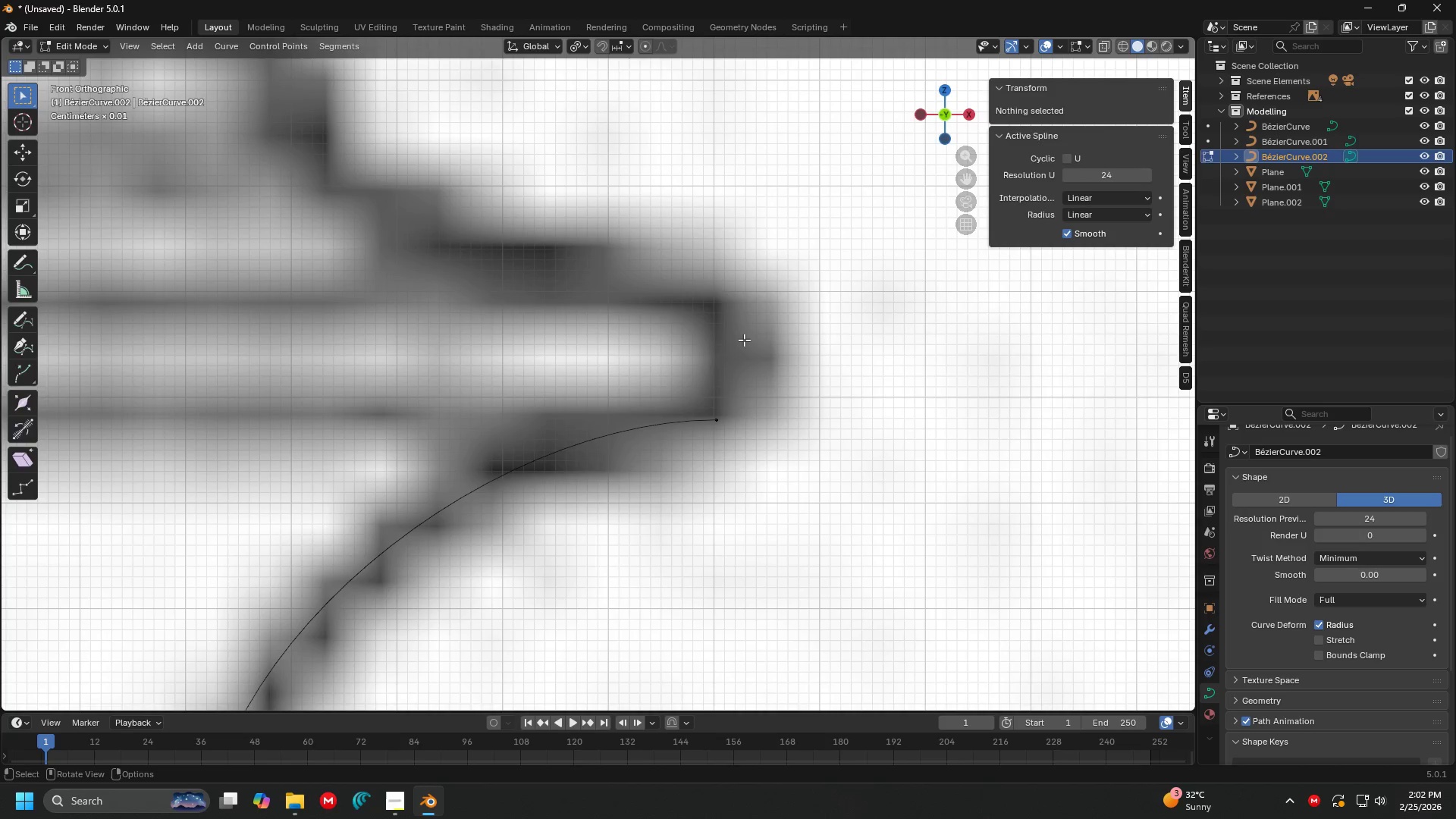 
key(Tab)
 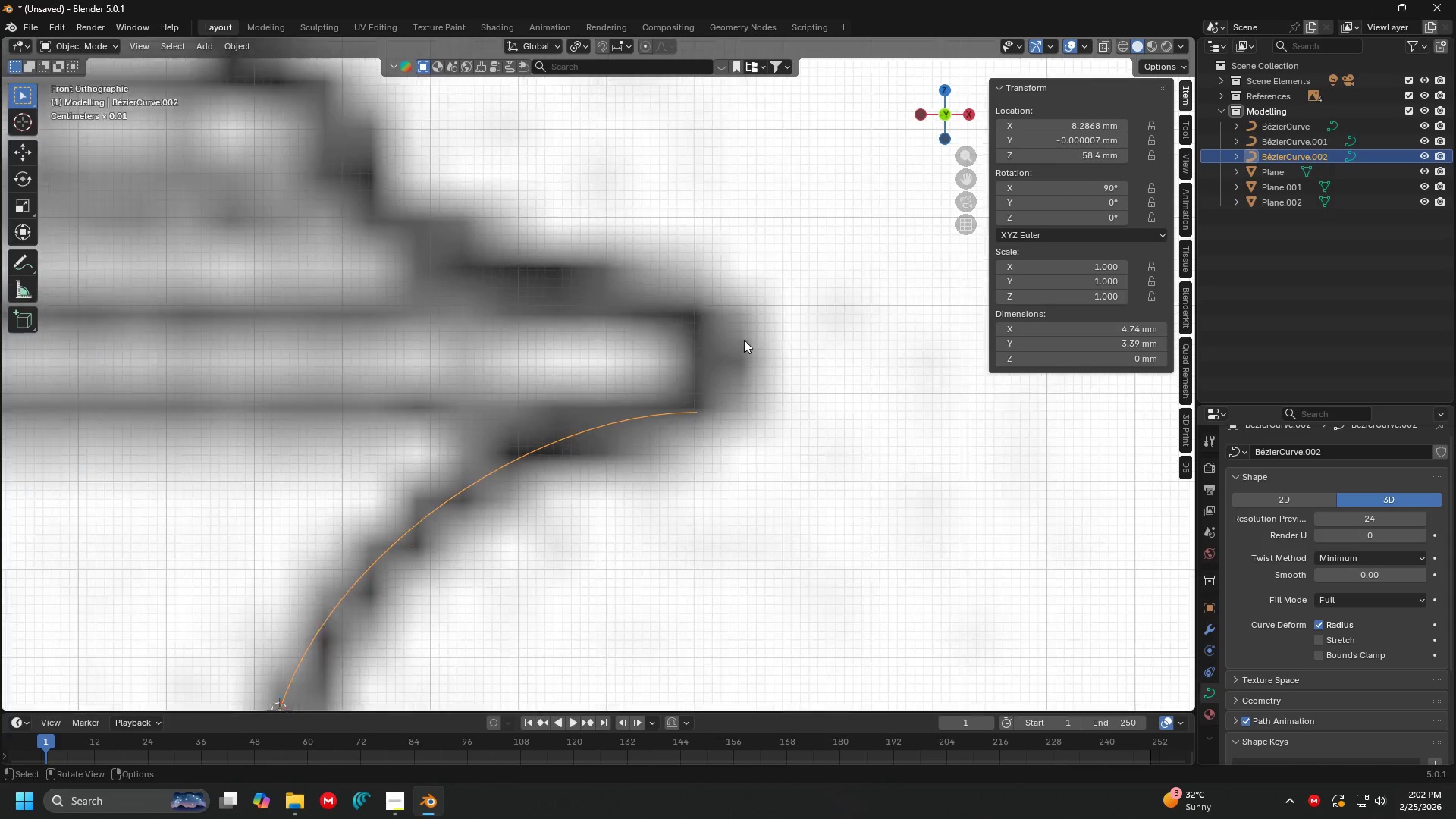 
hold_key(key=ShiftLeft, duration=0.38)
 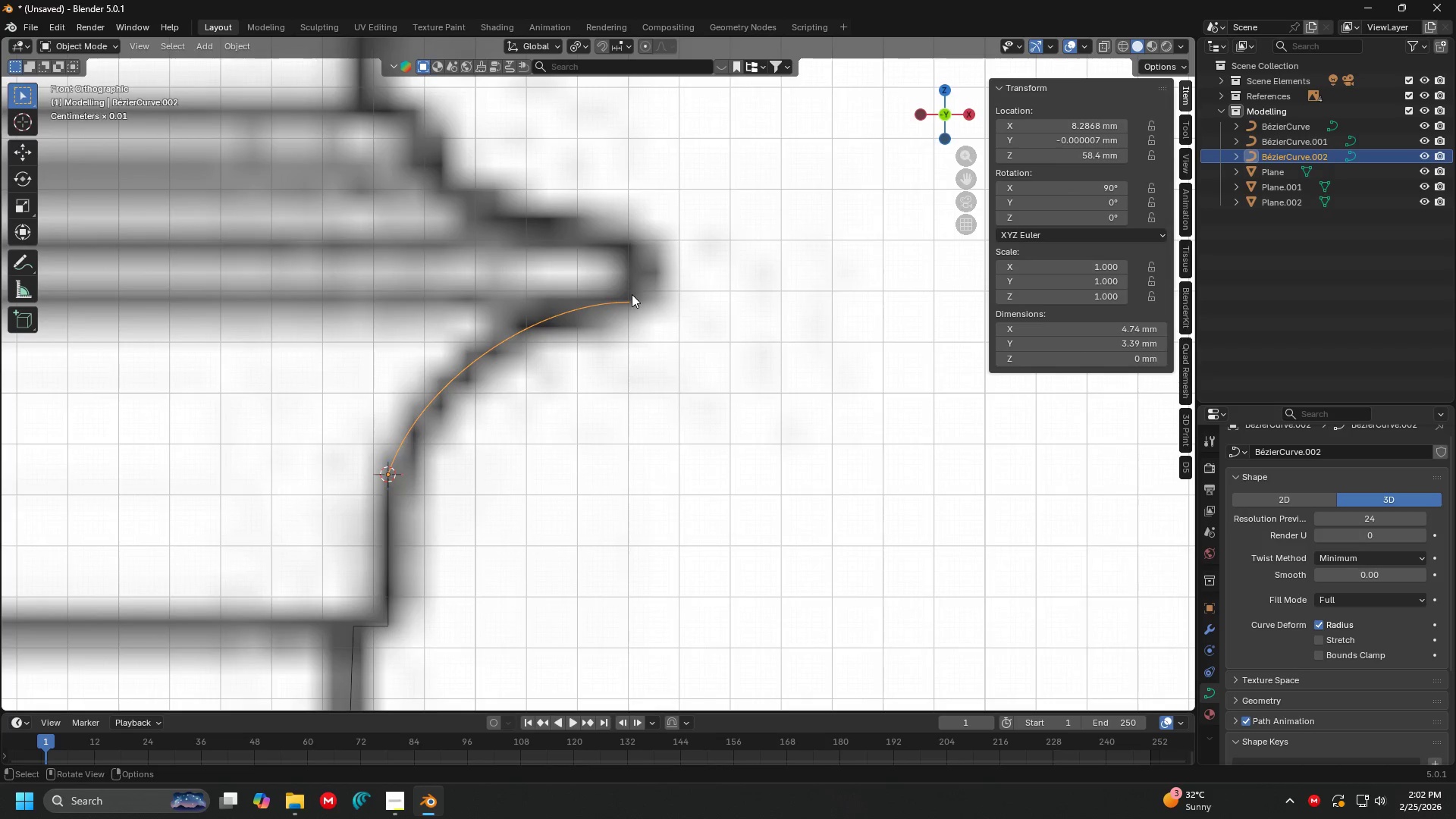 
scroll: coordinate [744, 340], scroll_direction: down, amount: 4.0
 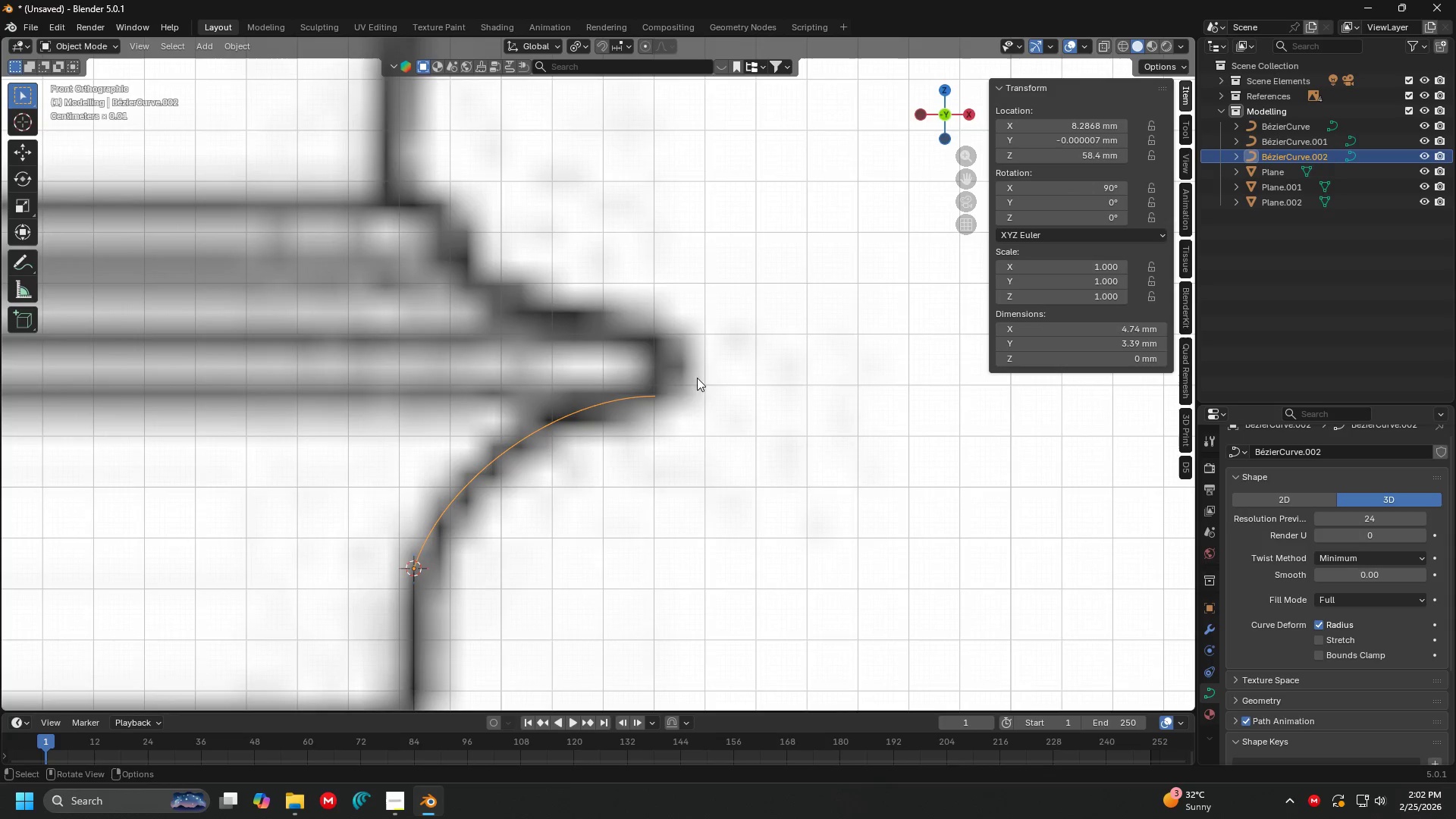 
hold_key(key=ShiftLeft, duration=1.5)
 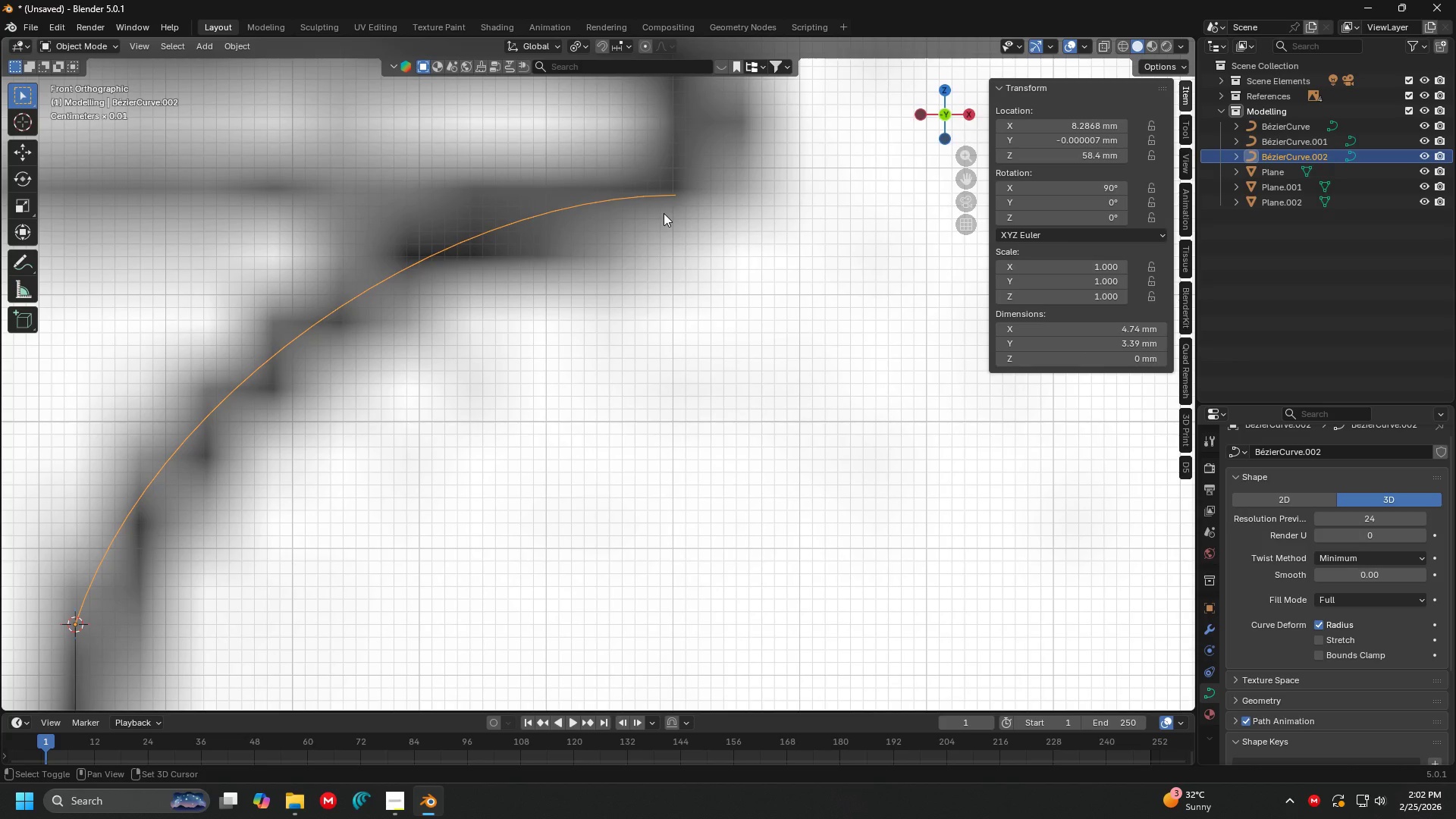 
scroll: coordinate [632, 294], scroll_direction: up, amount: 5.0
 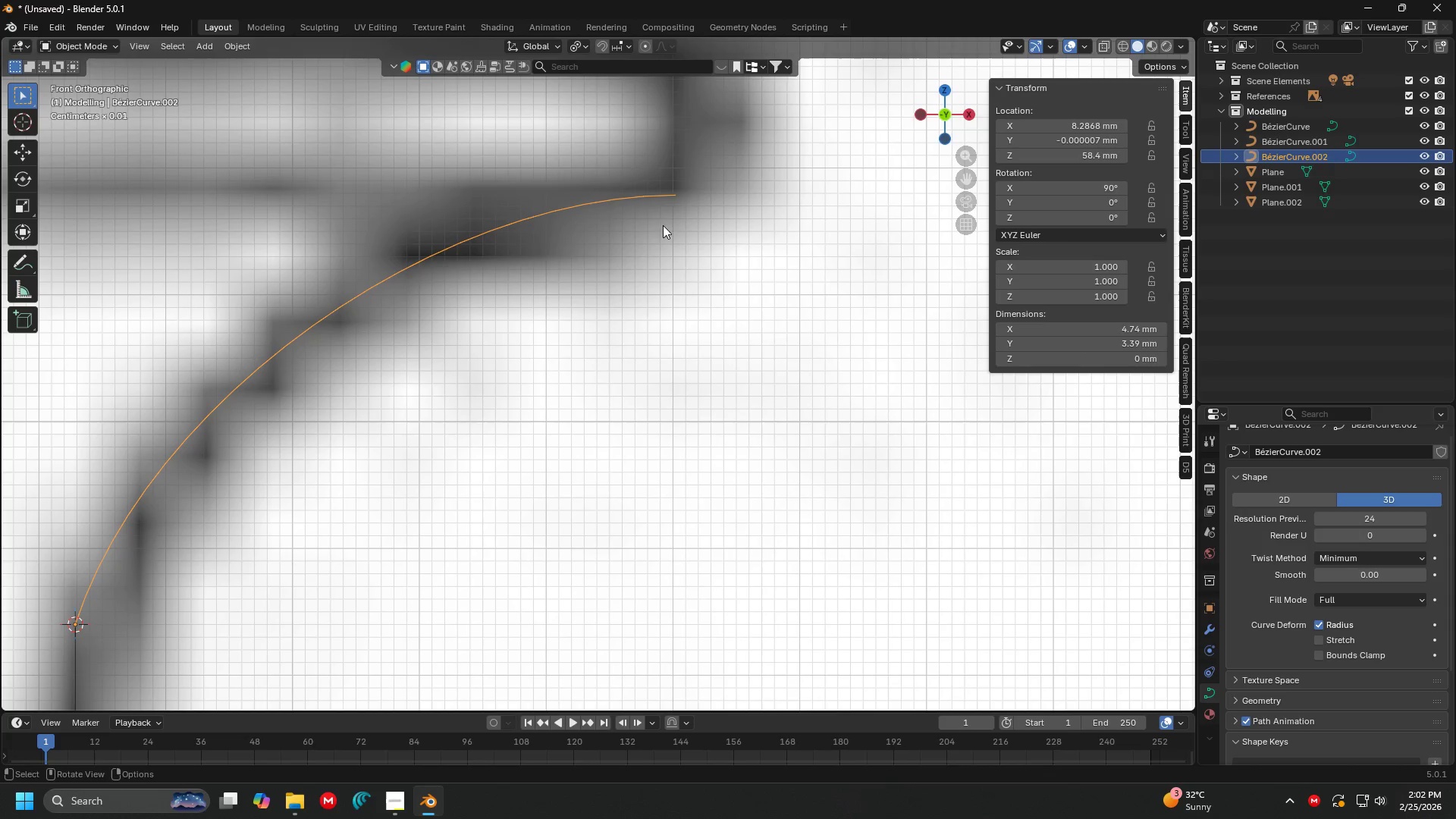 
hold_key(key=ShiftLeft, duration=1.51)
 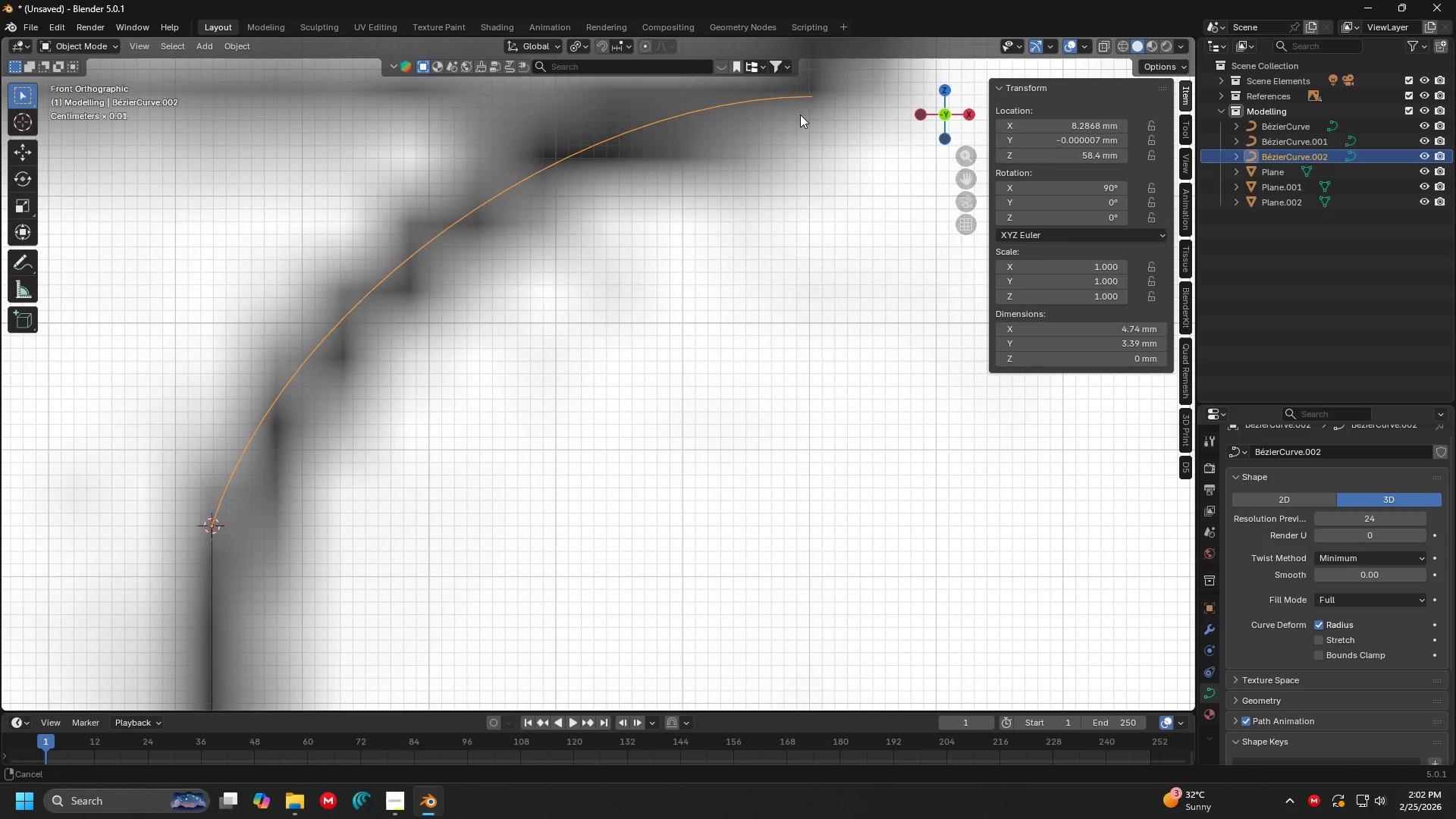 
hold_key(key=ShiftLeft, duration=1.52)
 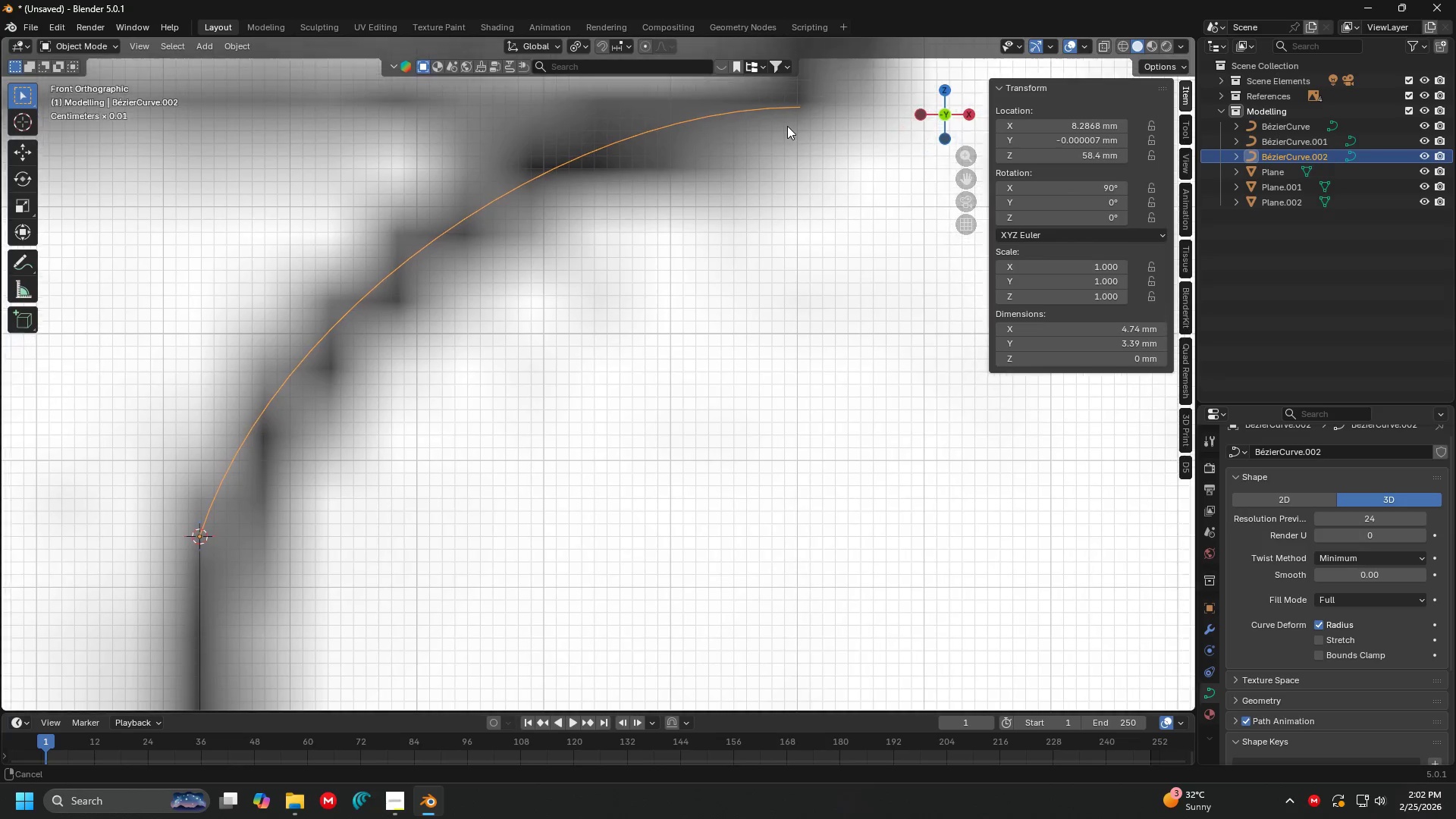 
hold_key(key=ShiftLeft, duration=1.5)
 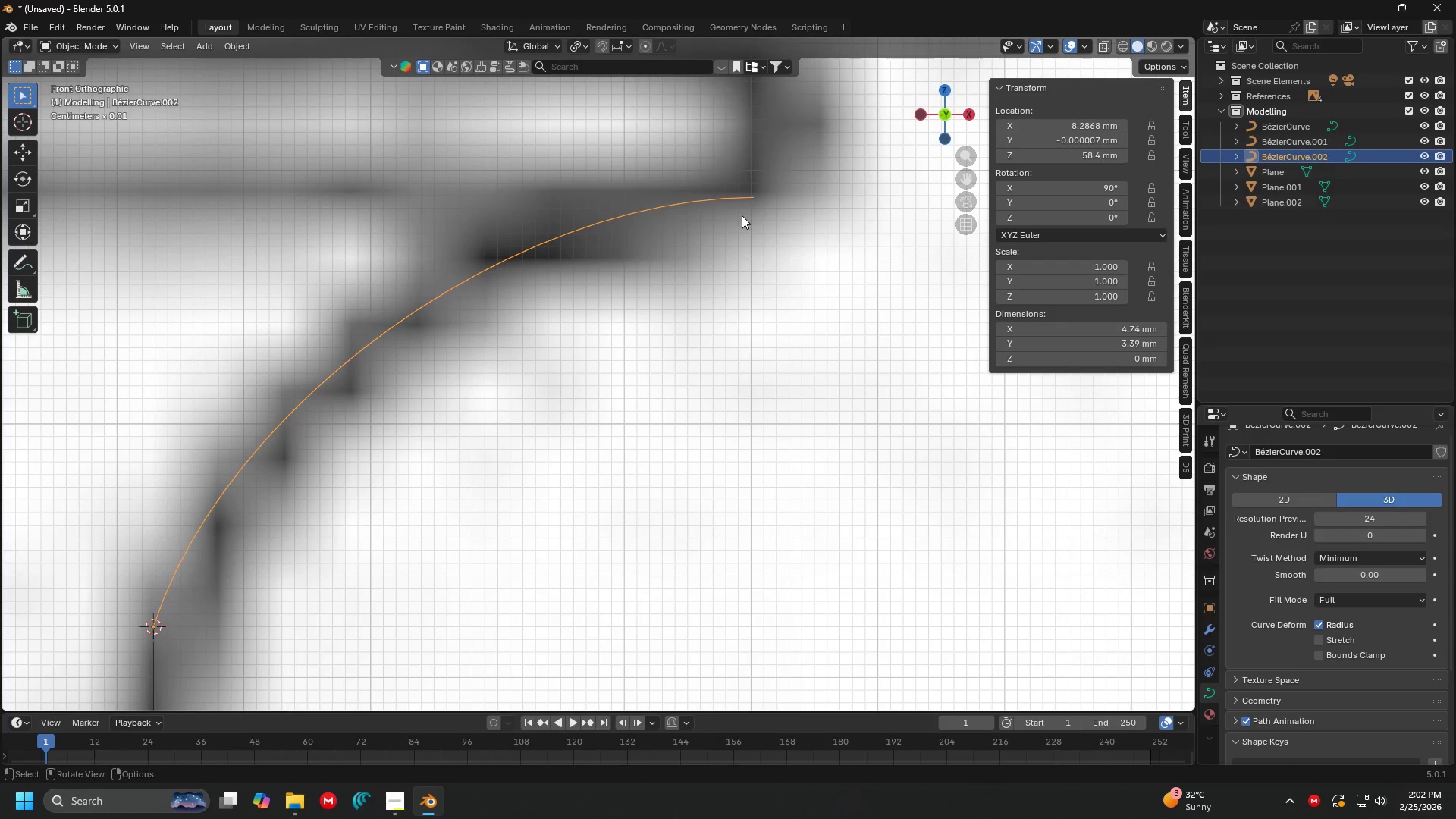 
hold_key(key=ShiftLeft, duration=0.42)
 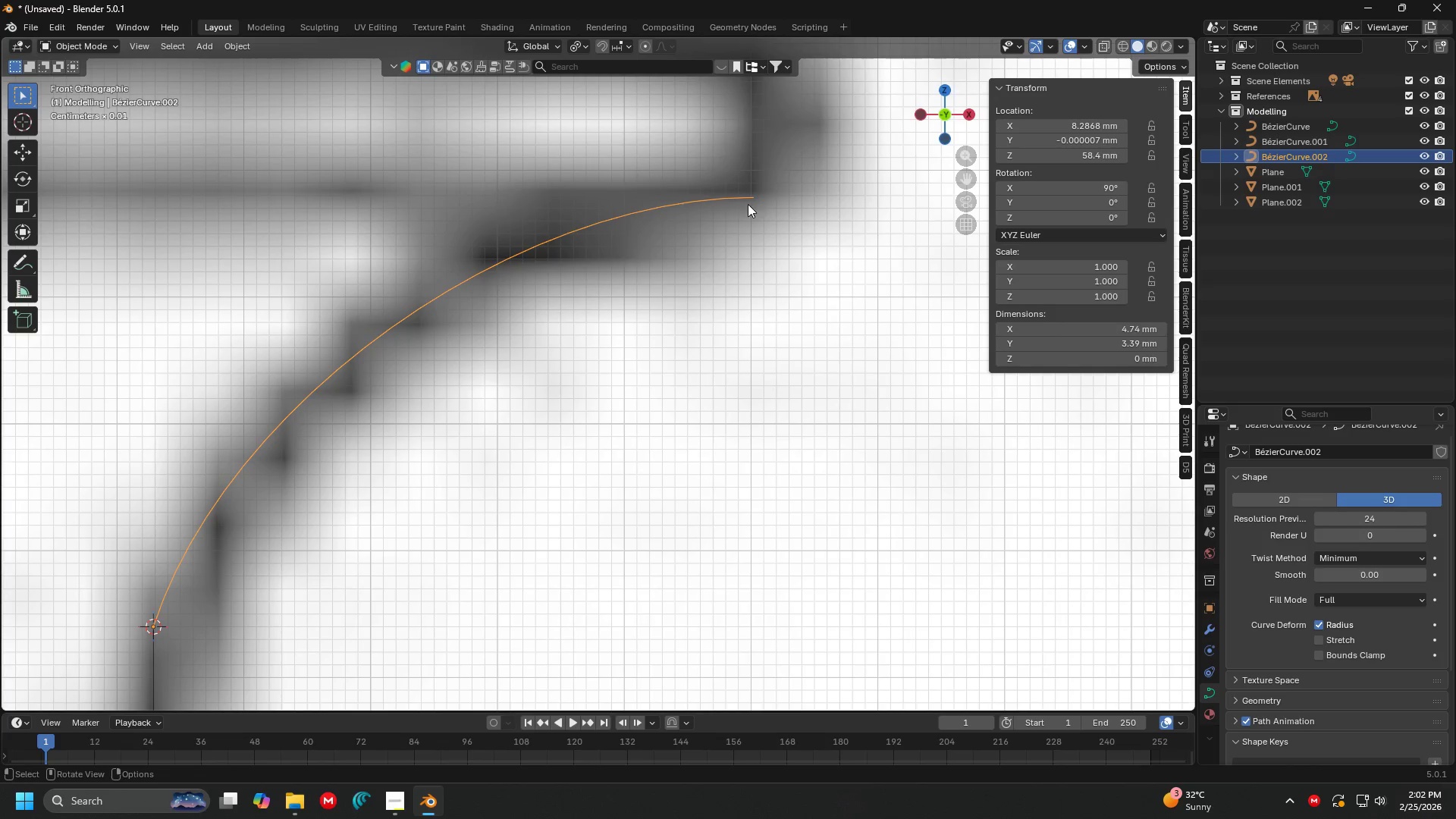 
key(Tab)
 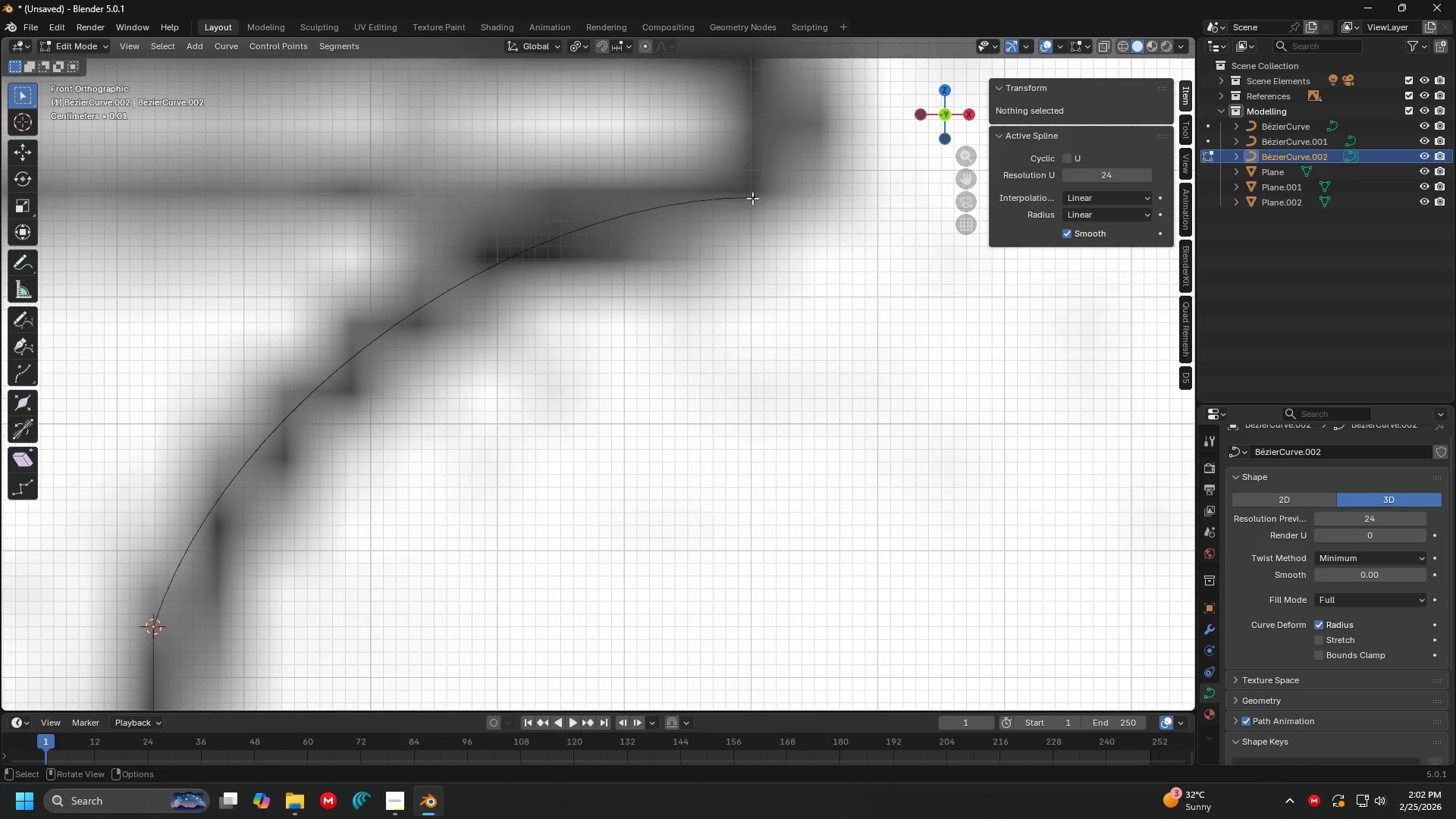 
left_click([752, 198])
 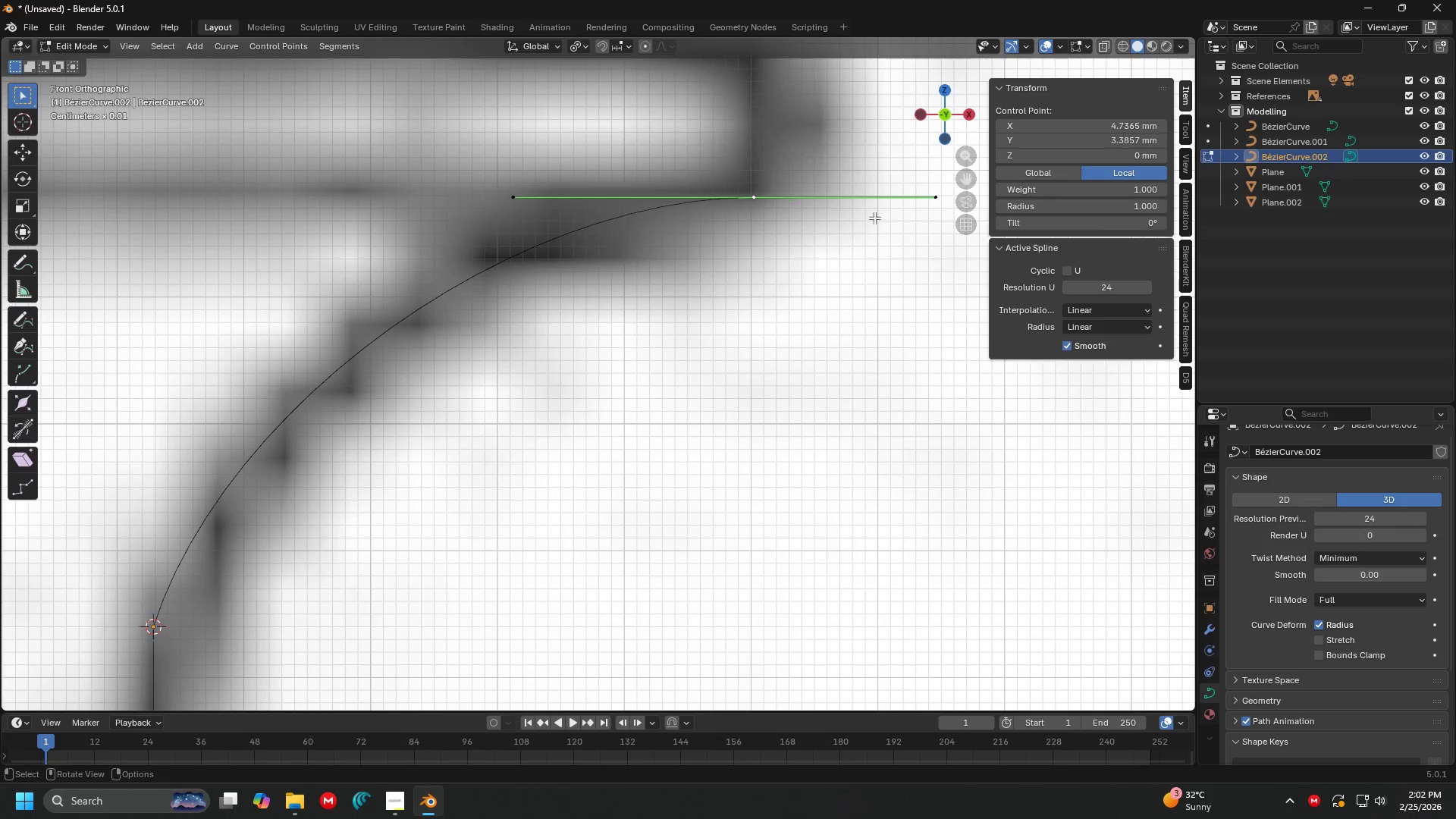 
key(Shift+S)
 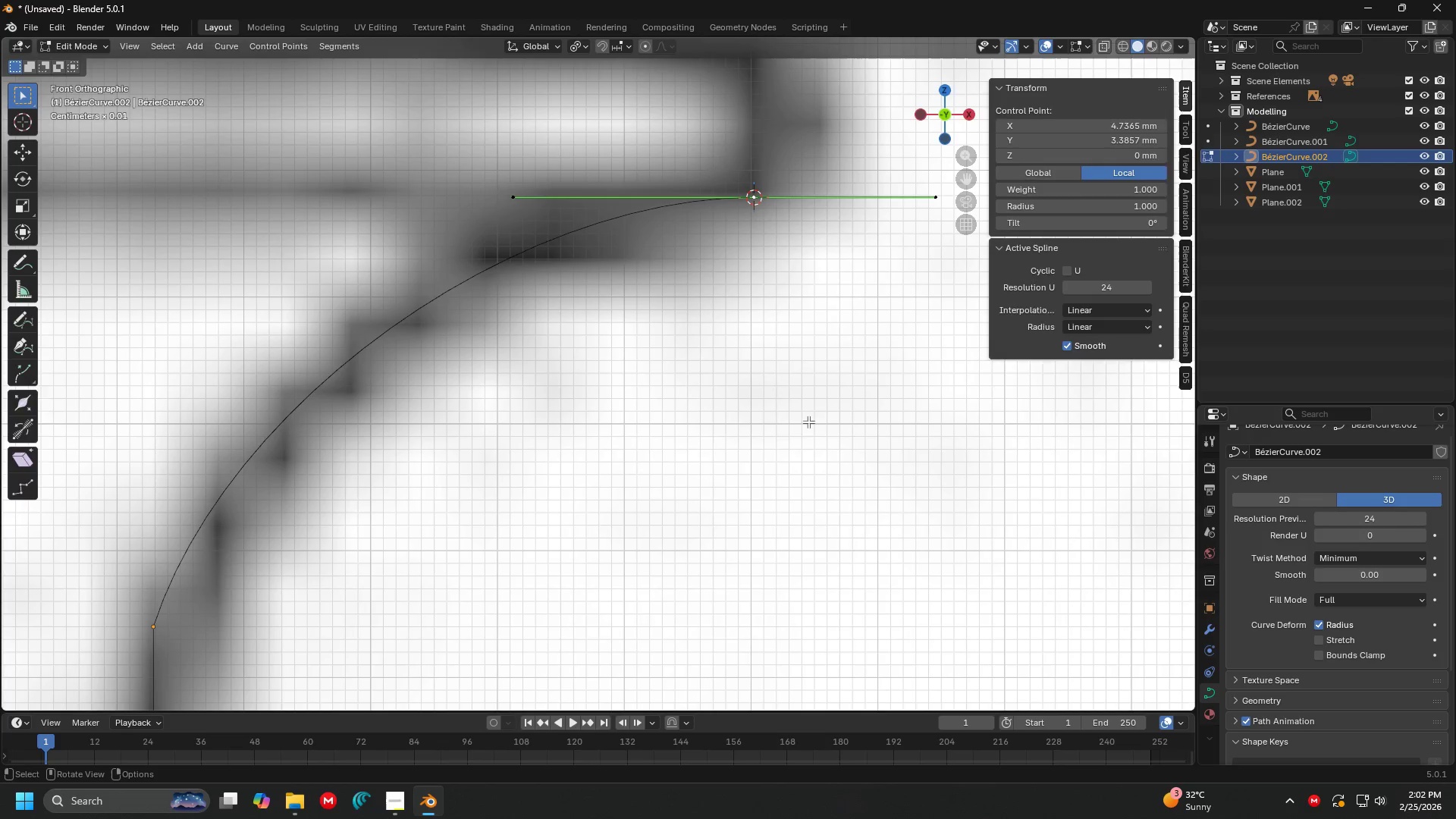 
key(Tab)
 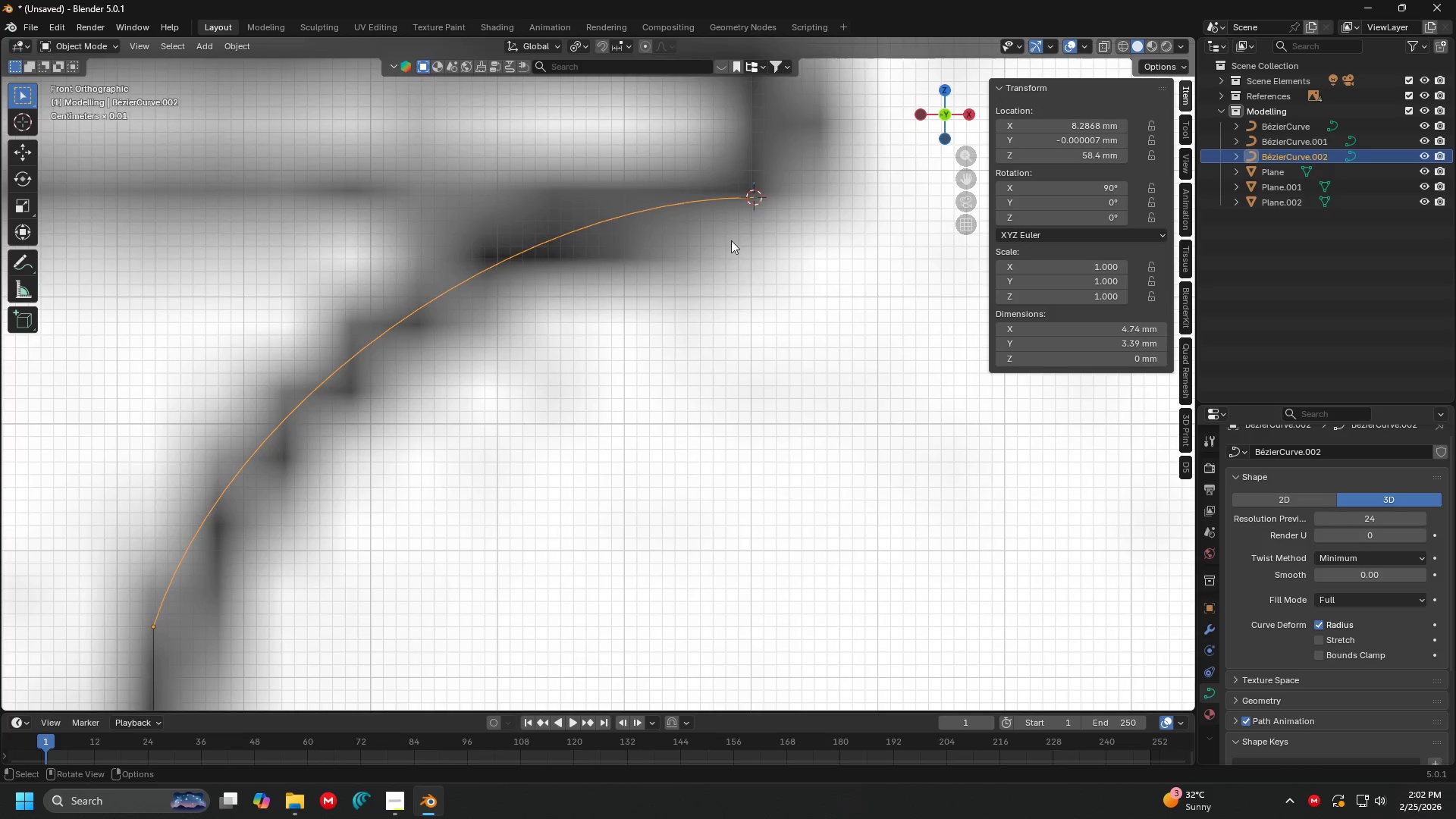 
hold_key(key=ShiftLeft, duration=1.11)
scroll: coordinate [728, 237], scroll_direction: down, amount: 4.0
 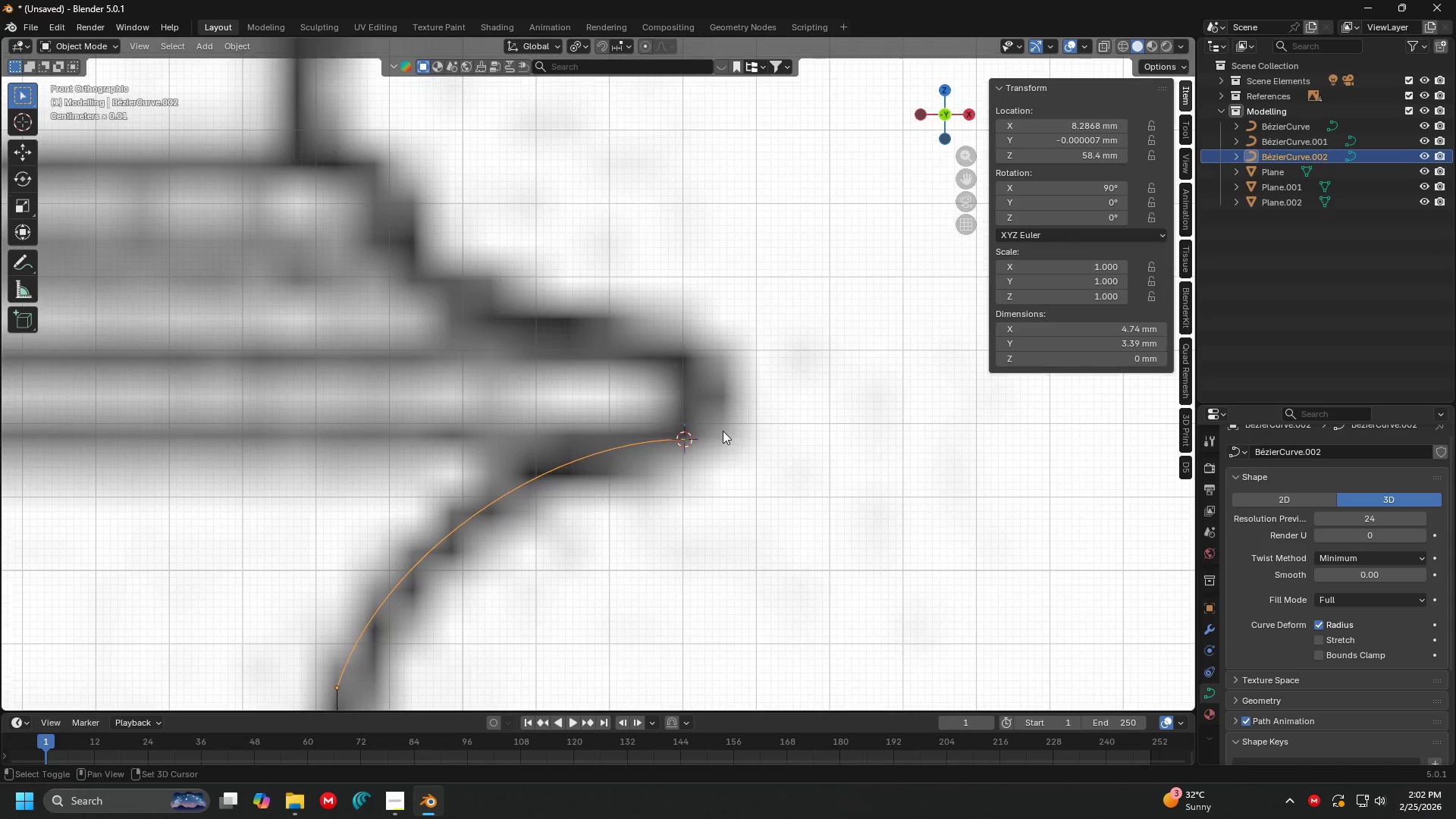 
hold_key(key=ShiftLeft, duration=0.5)
 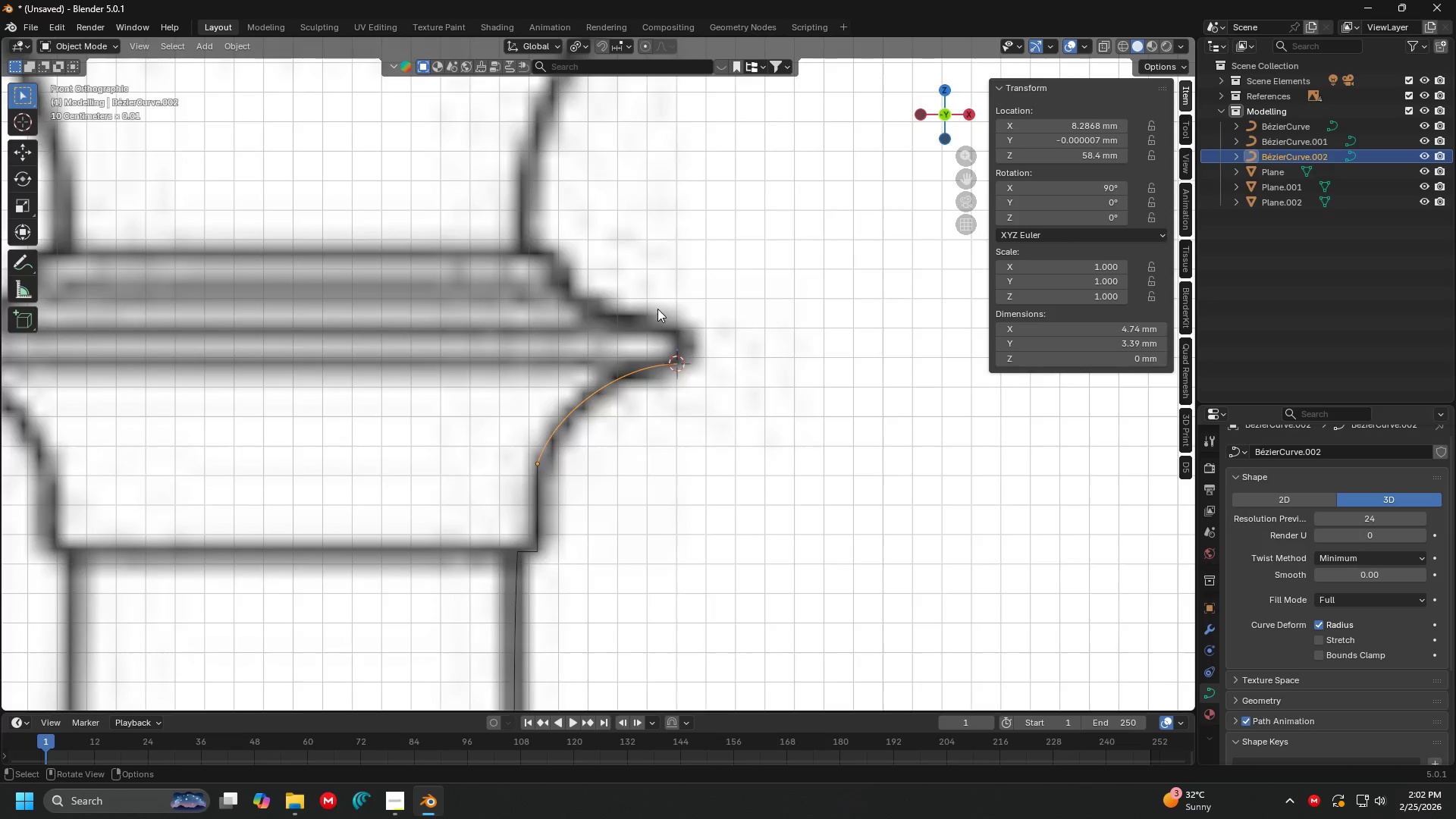 
scroll: coordinate [618, 407], scroll_direction: down, amount: 8.0
 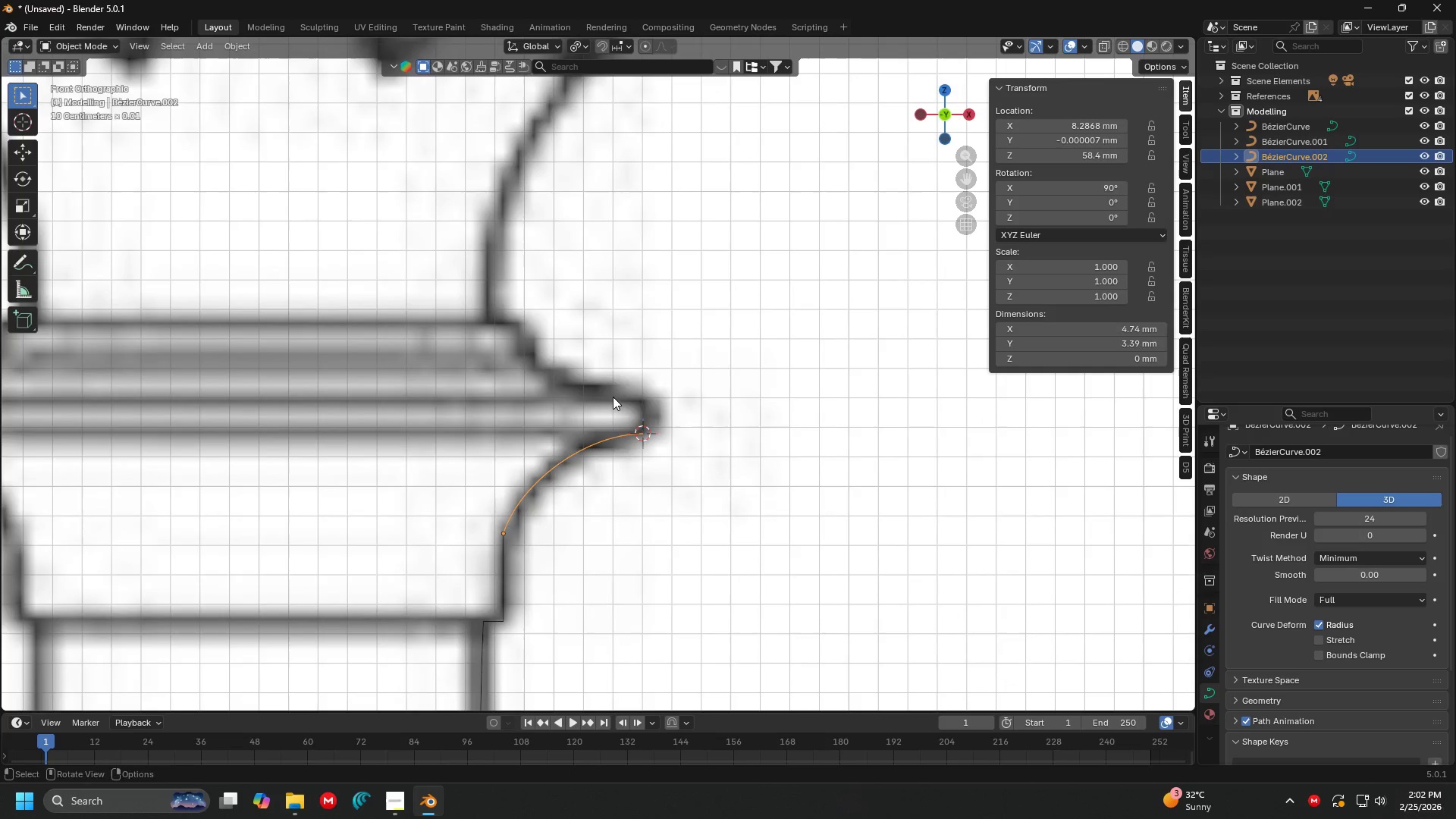 
hold_key(key=ShiftLeft, duration=1.53)
 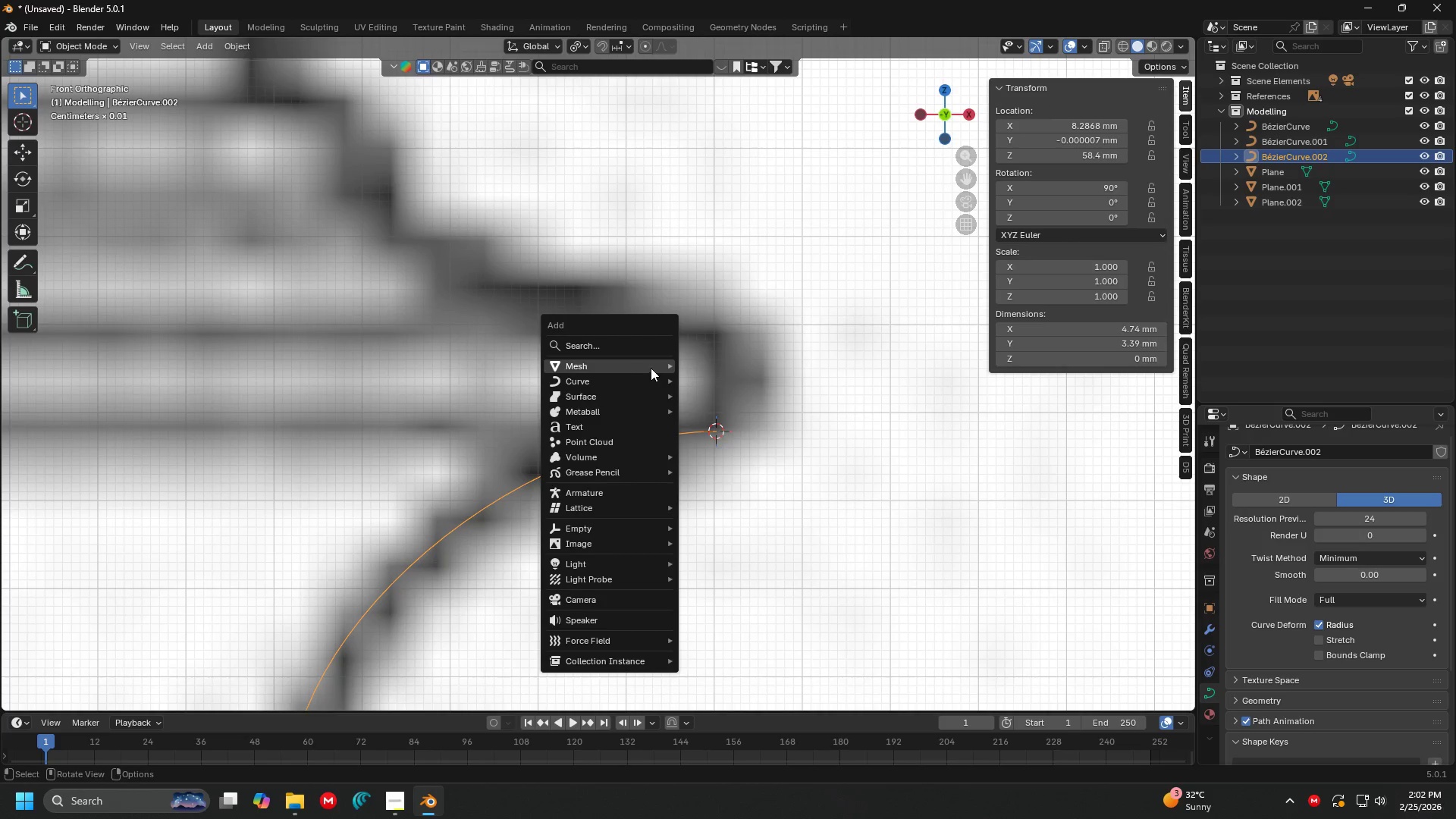 
scroll: coordinate [685, 316], scroll_direction: up, amount: 6.0
 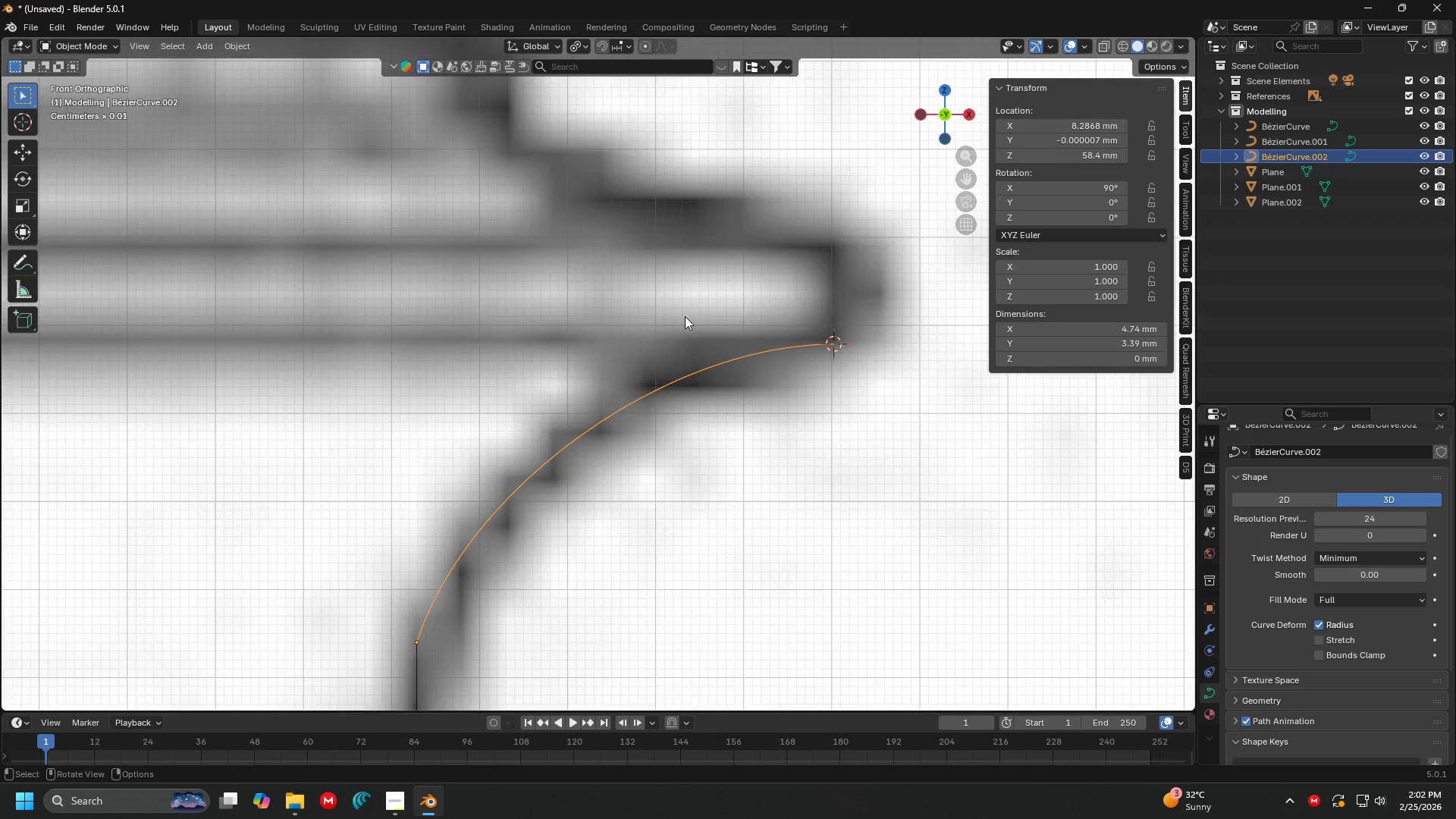 
key(Shift+A)
 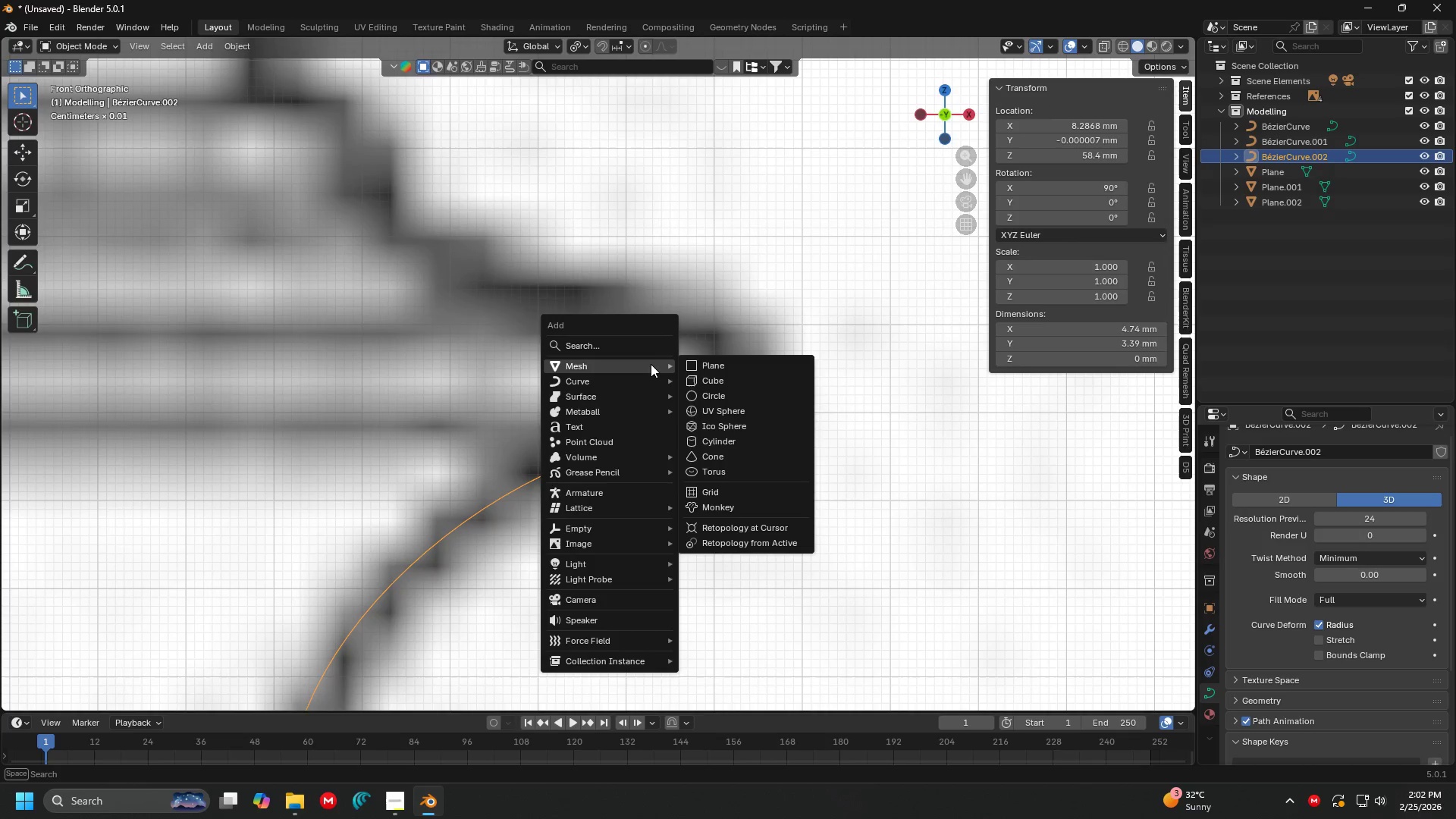 
left_click([651, 363])
 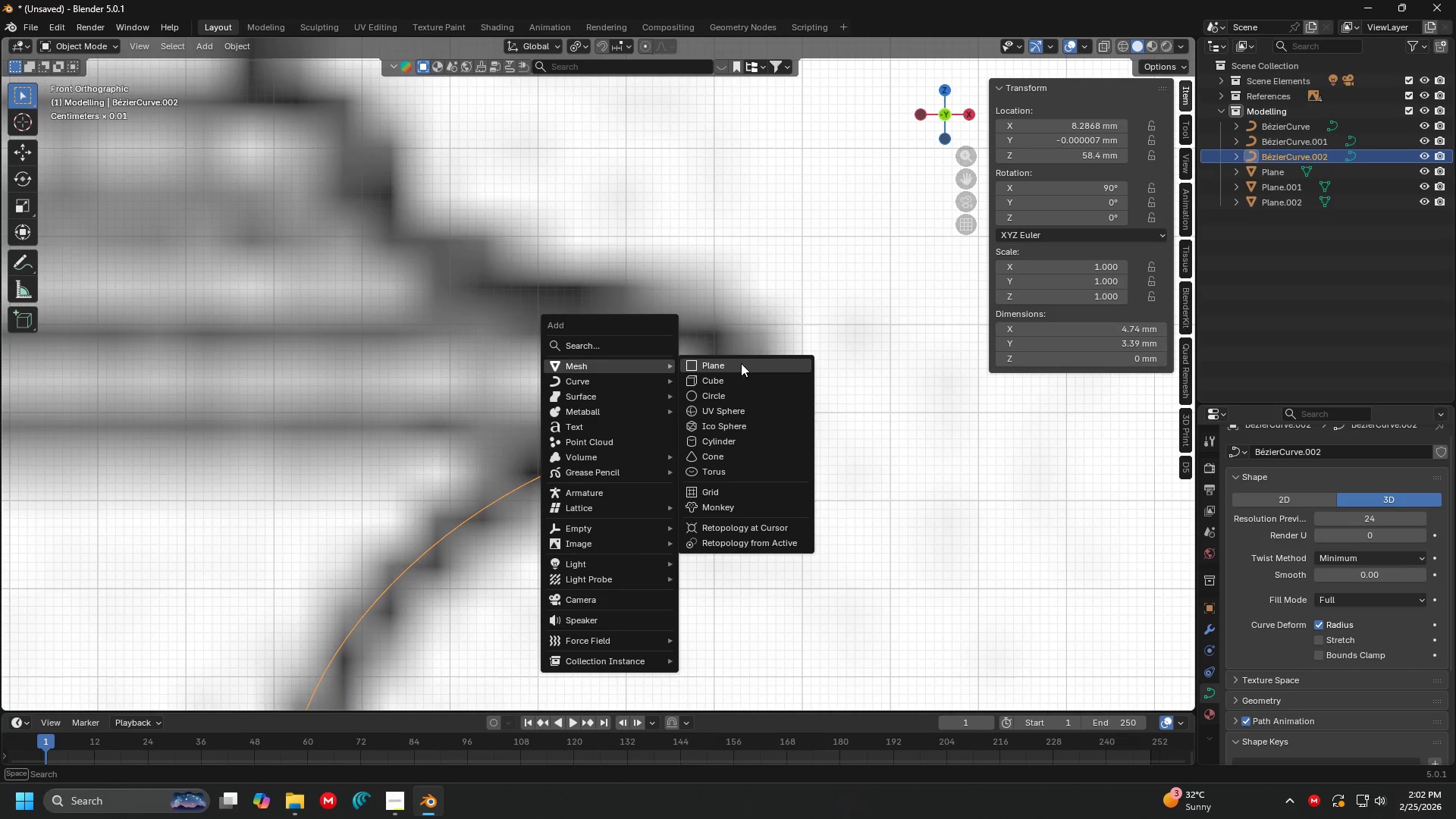 
double_click([741, 363])
 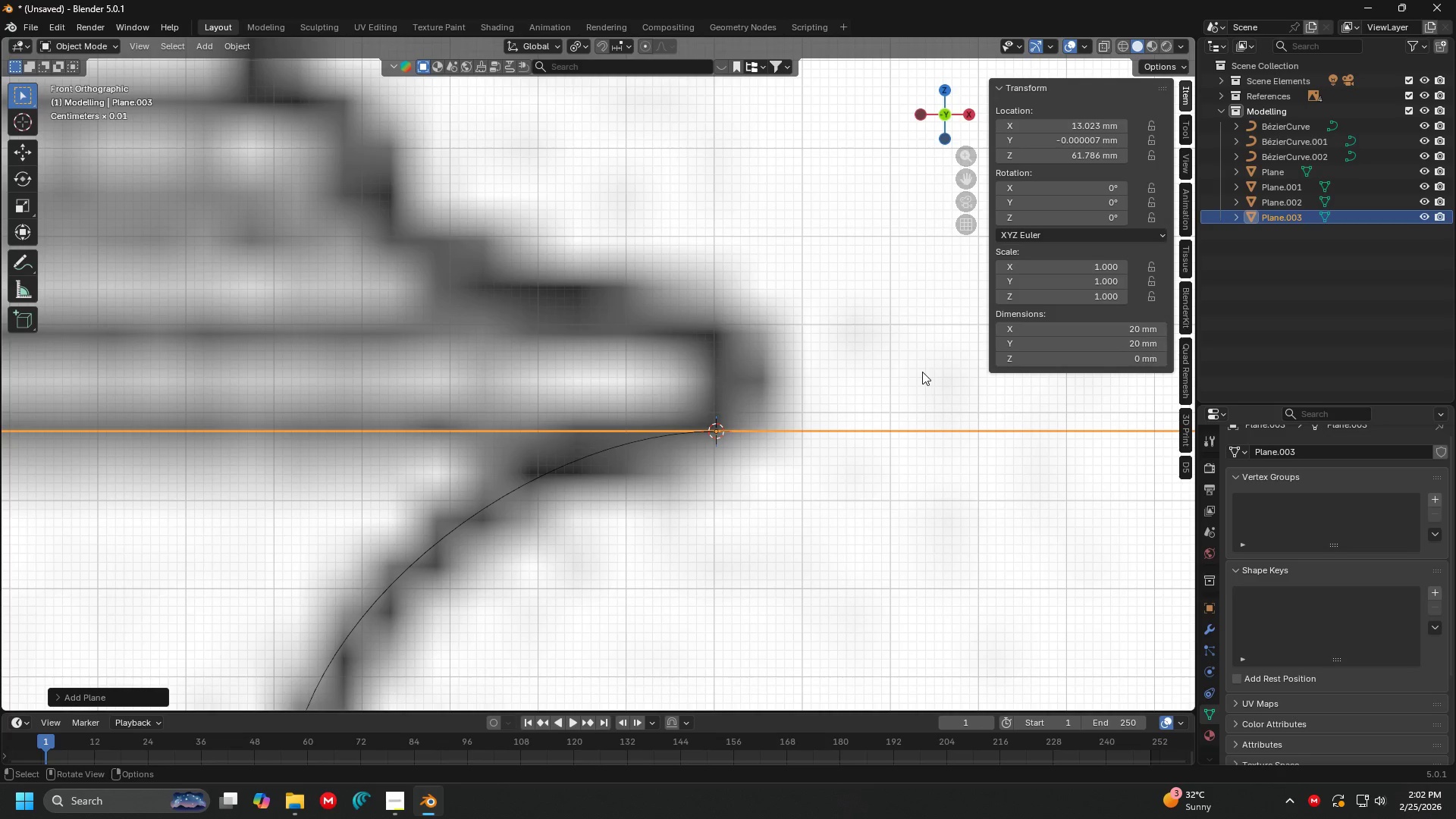 
key(Tab)
type(am)
 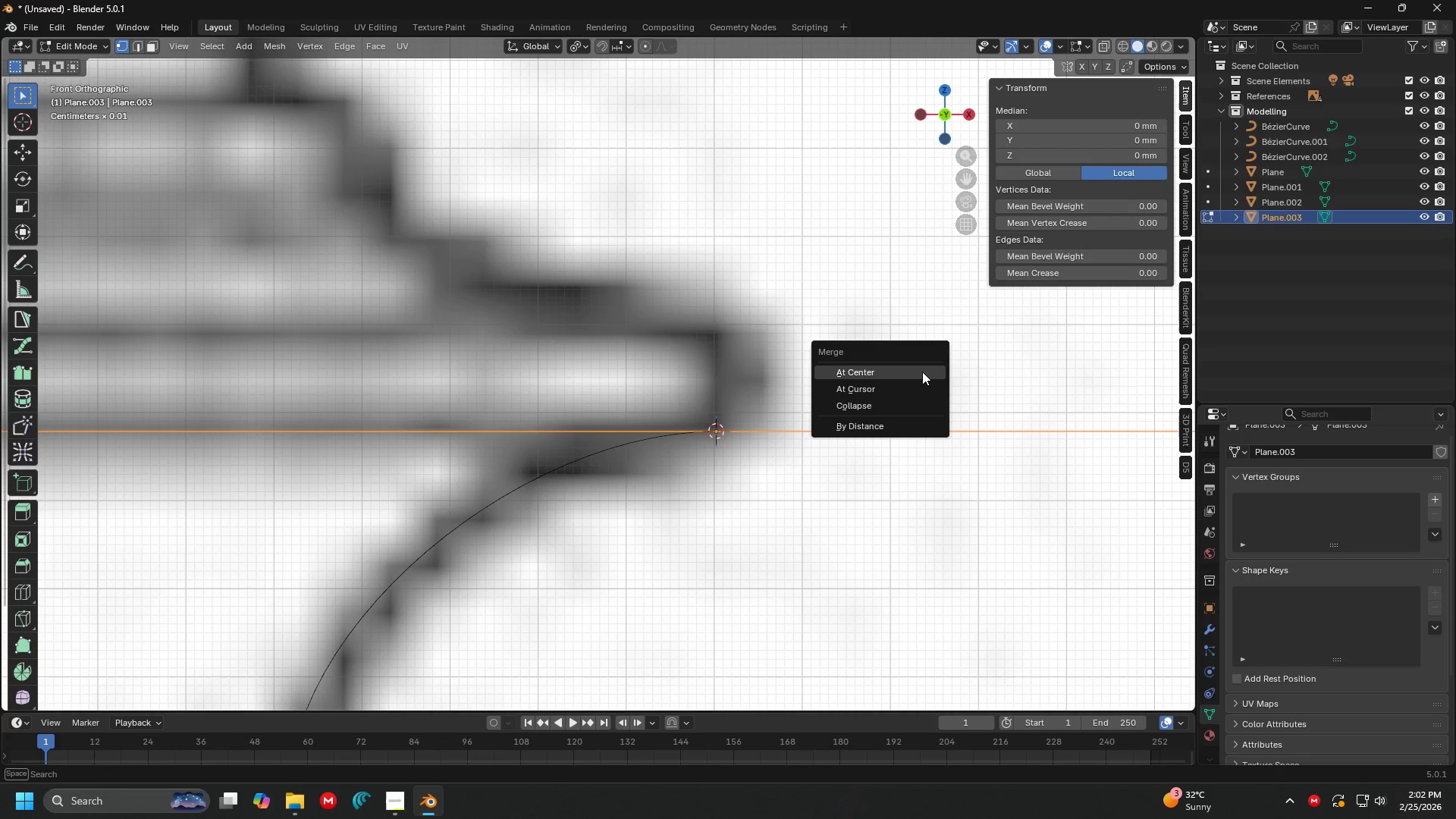 
left_click([922, 372])
 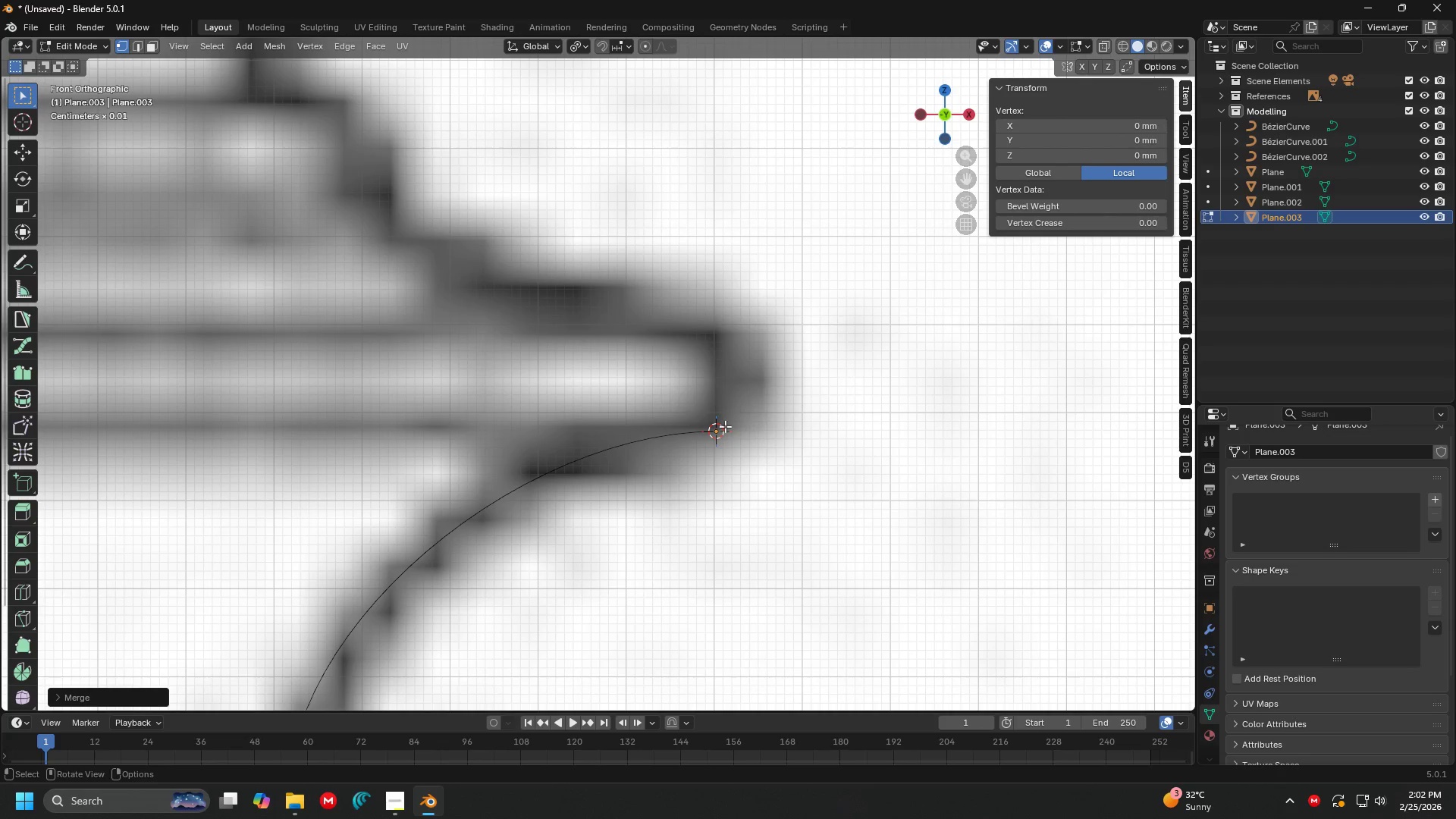 
key(E)
 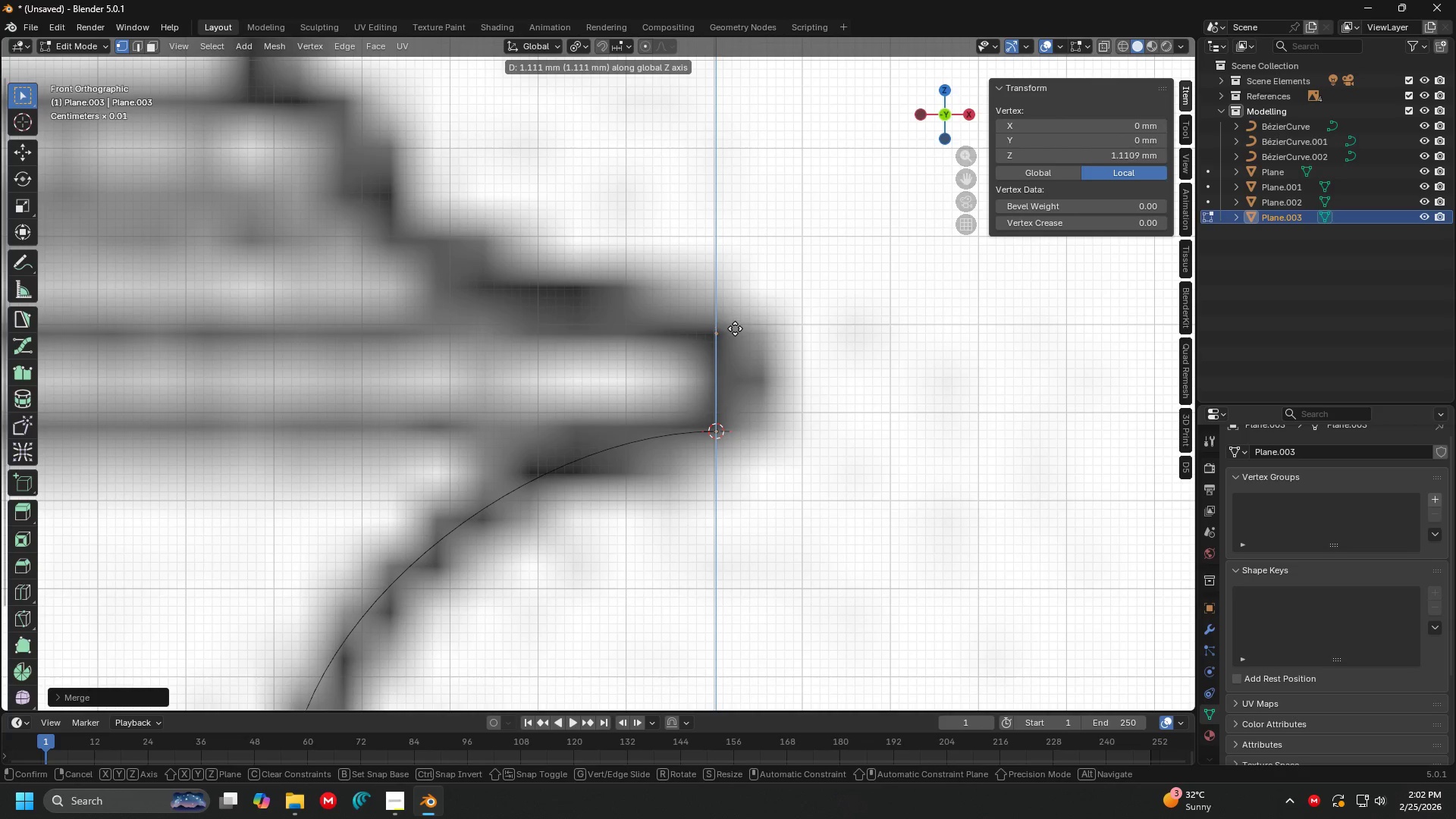 
left_click([735, 329])
 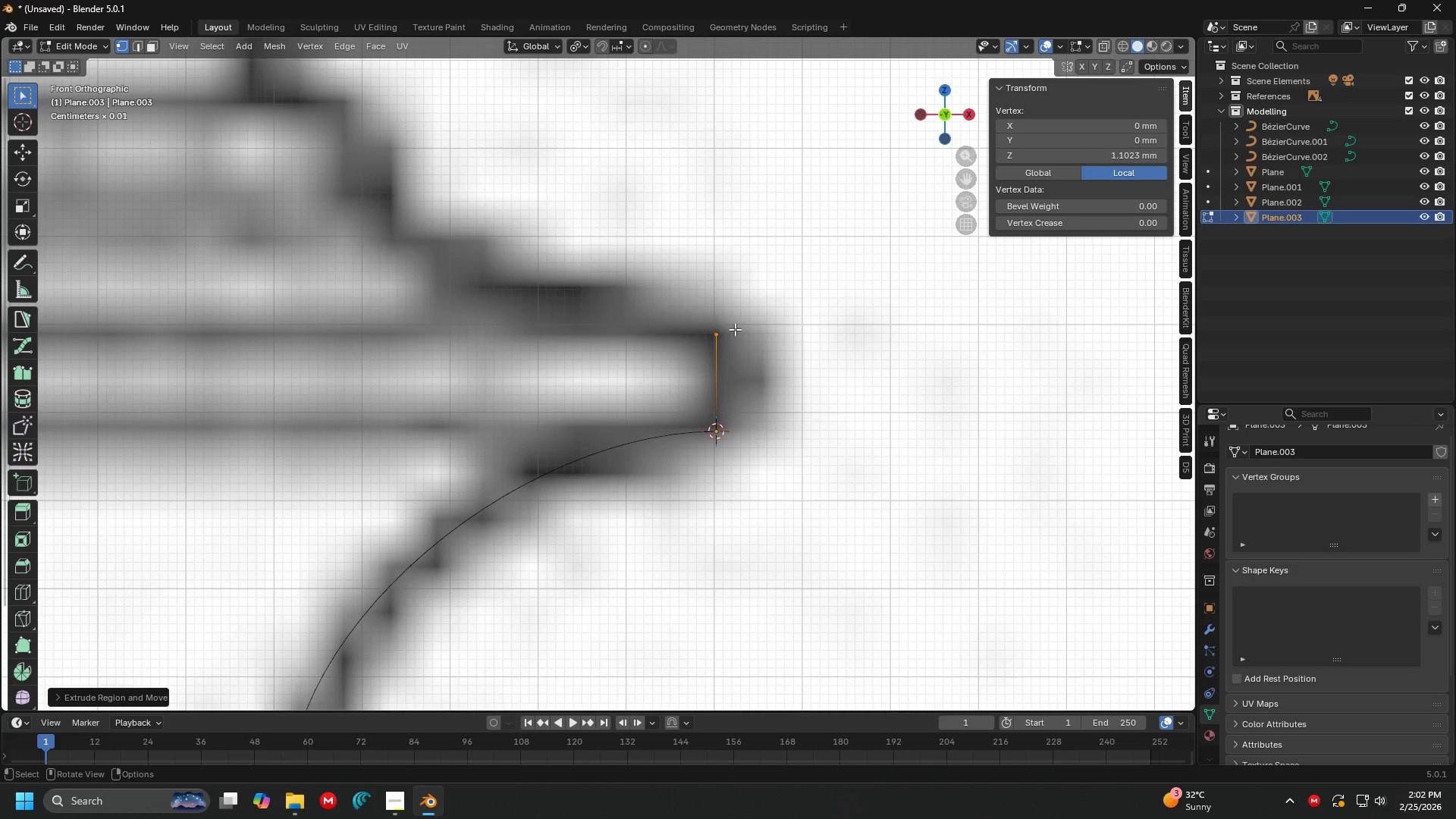 
key(E)
 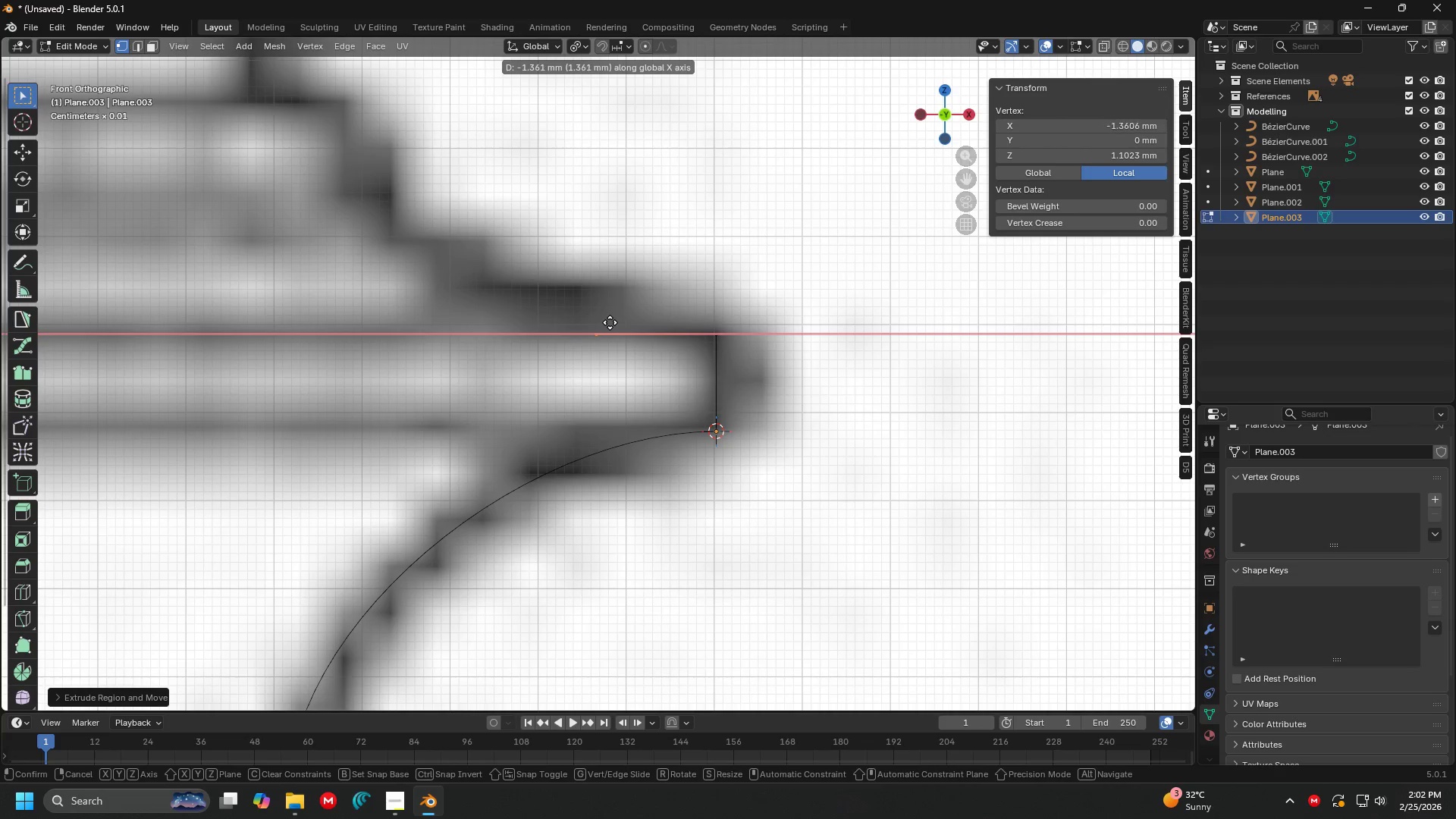 
left_click([605, 322])
 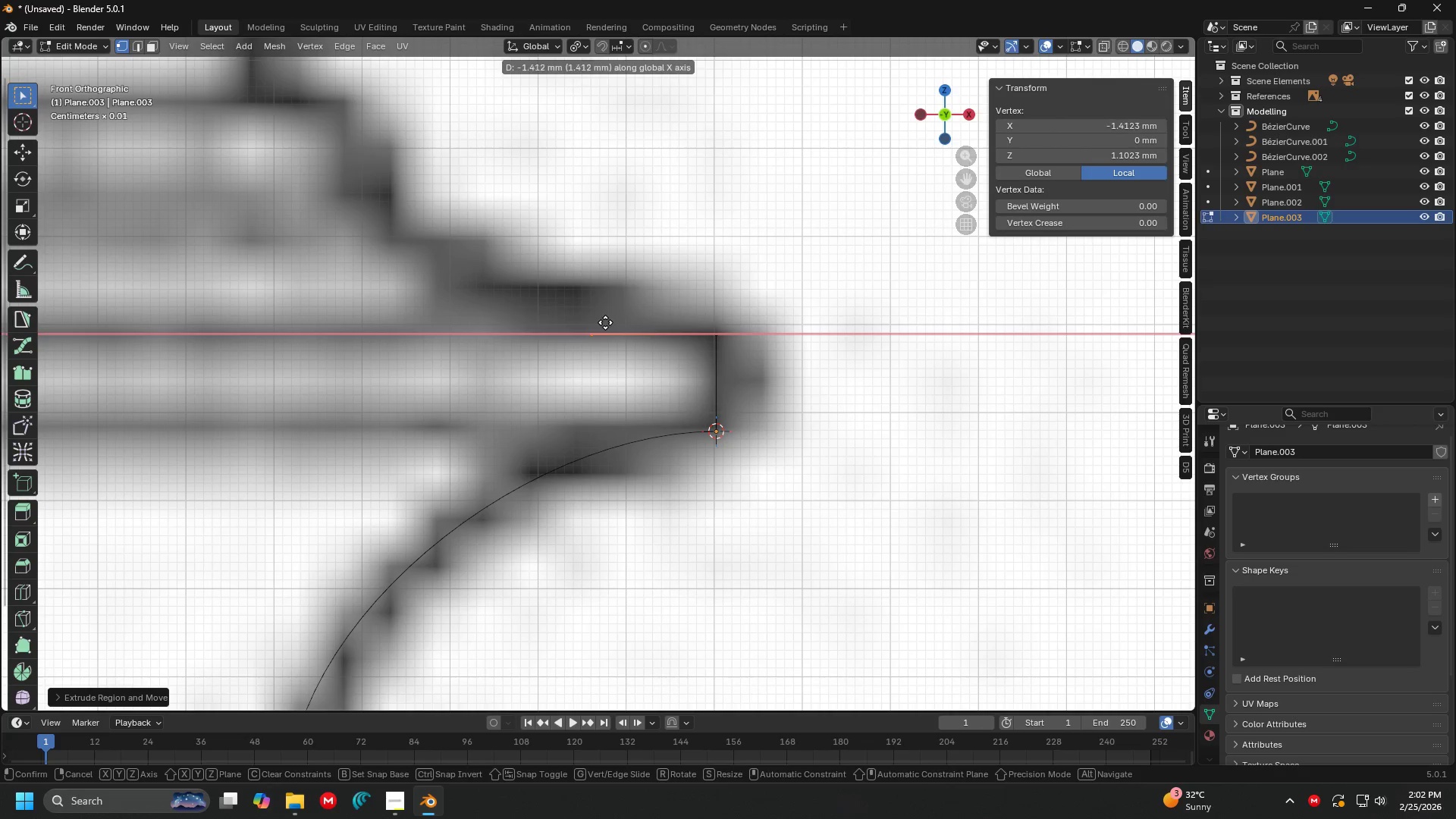 
hold_key(key=ShiftLeft, duration=0.33)
 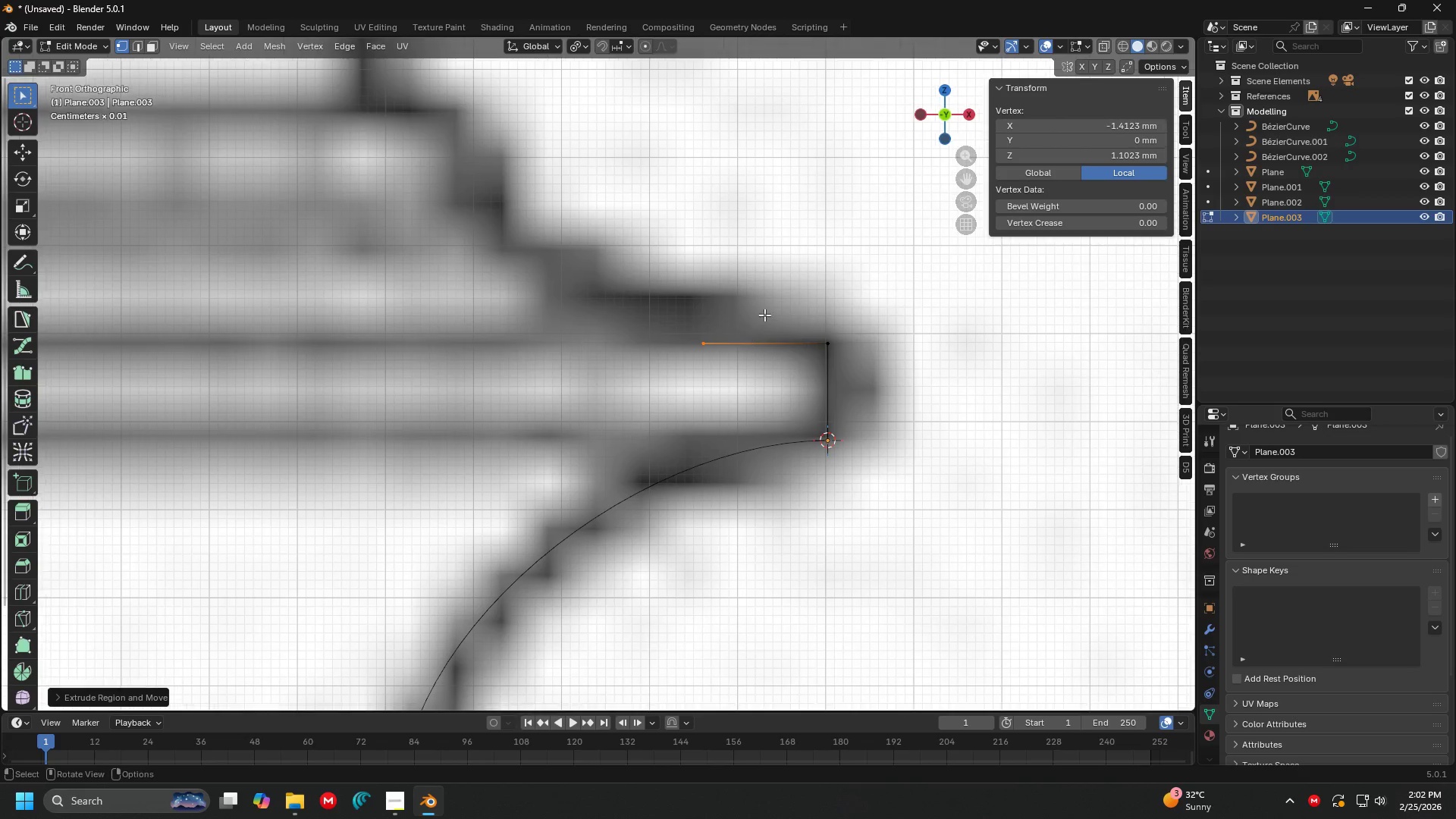 
hold_key(key=ShiftLeft, duration=0.86)
 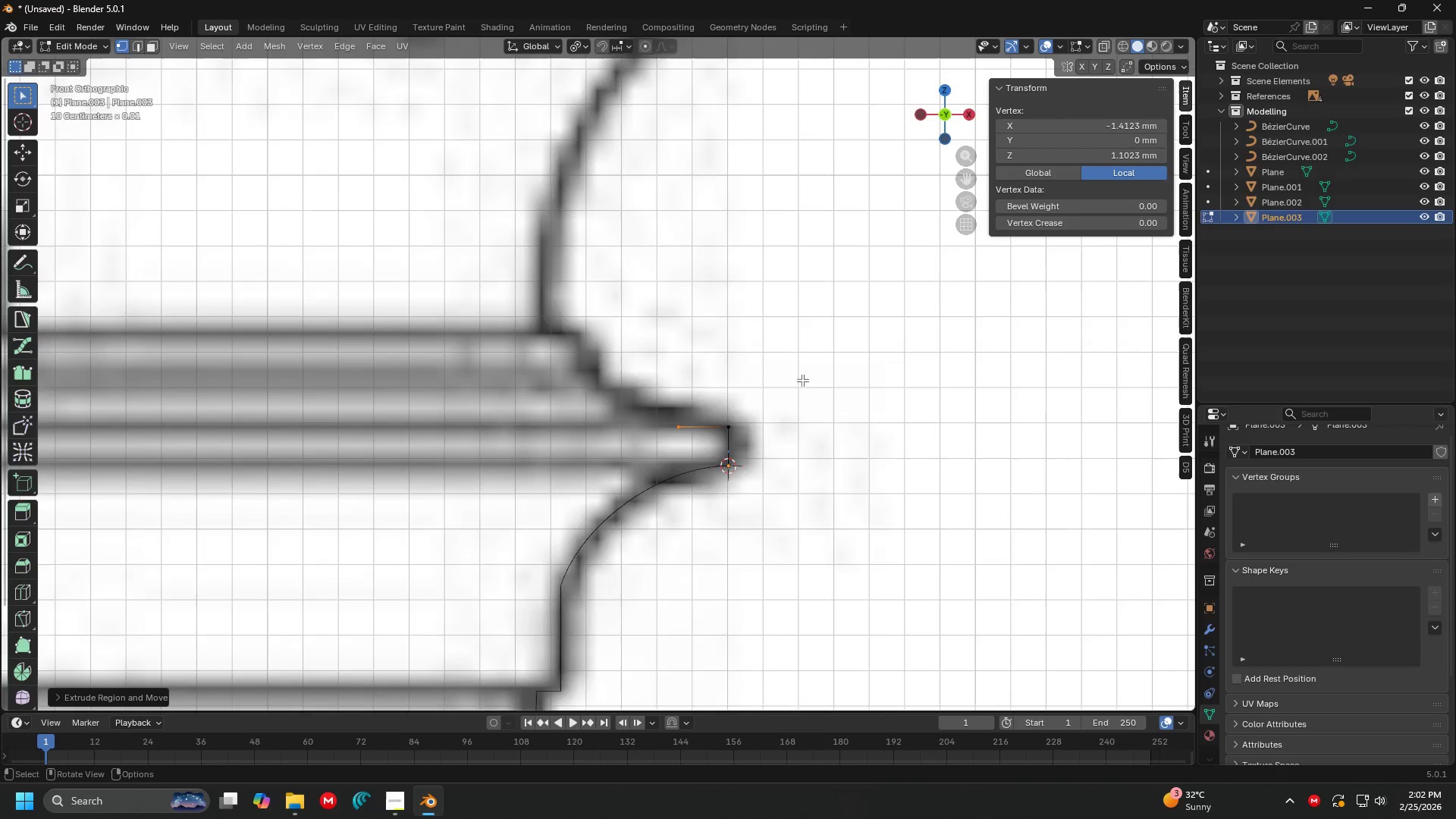 
scroll: coordinate [764, 315], scroll_direction: down, amount: 5.0
 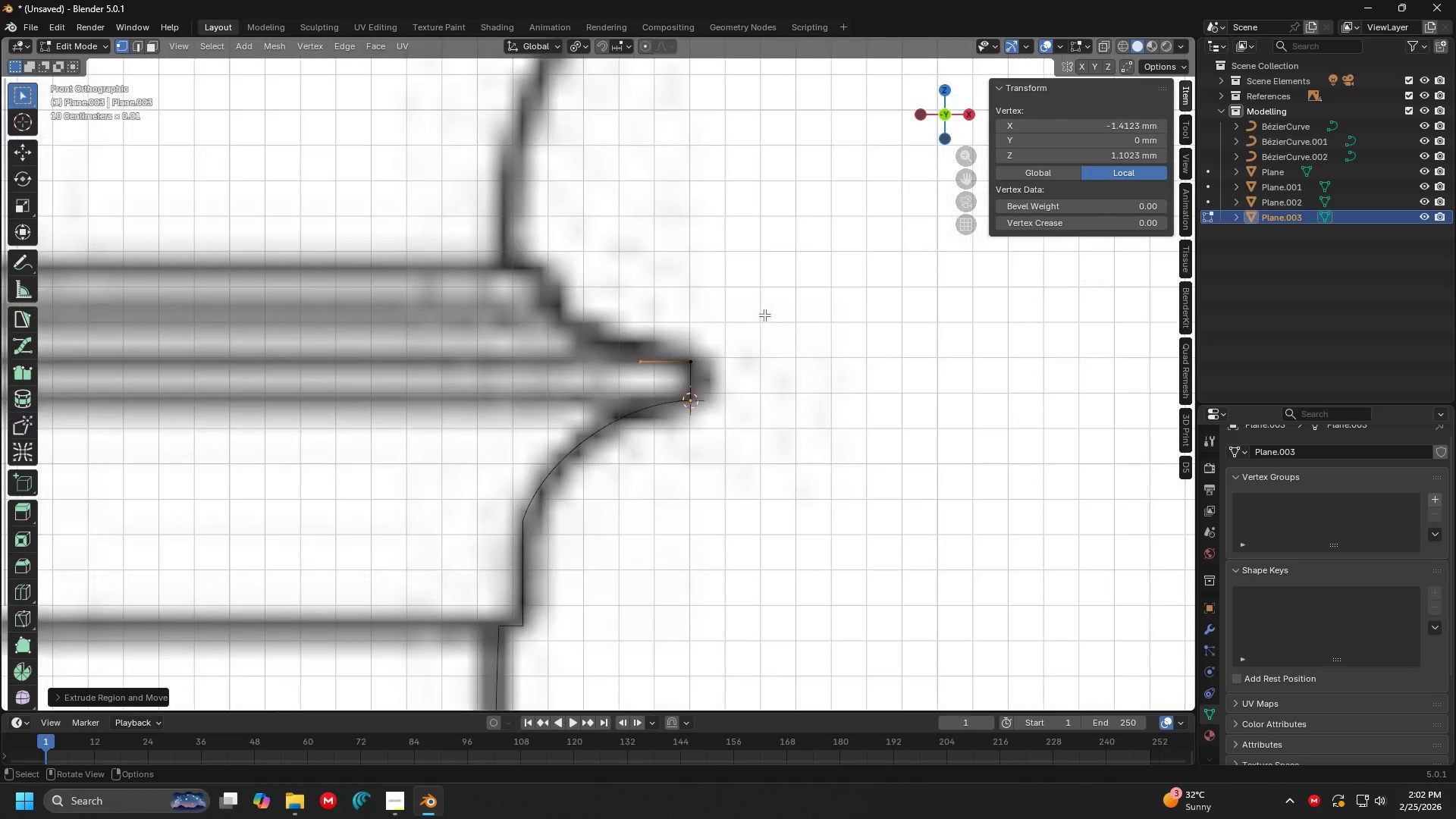 
scroll: coordinate [802, 380], scroll_direction: up, amount: 4.0
 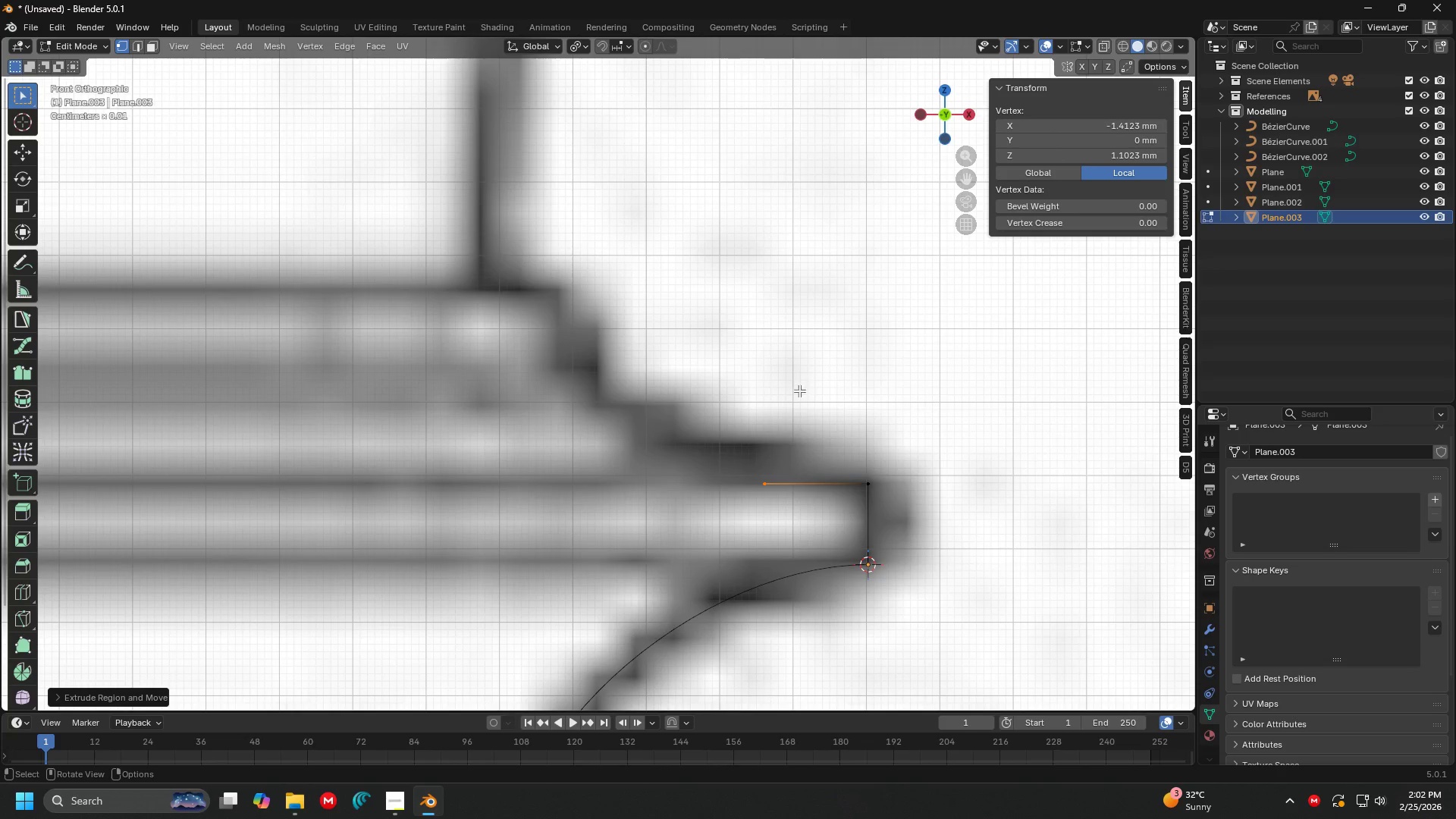 
key(G)
 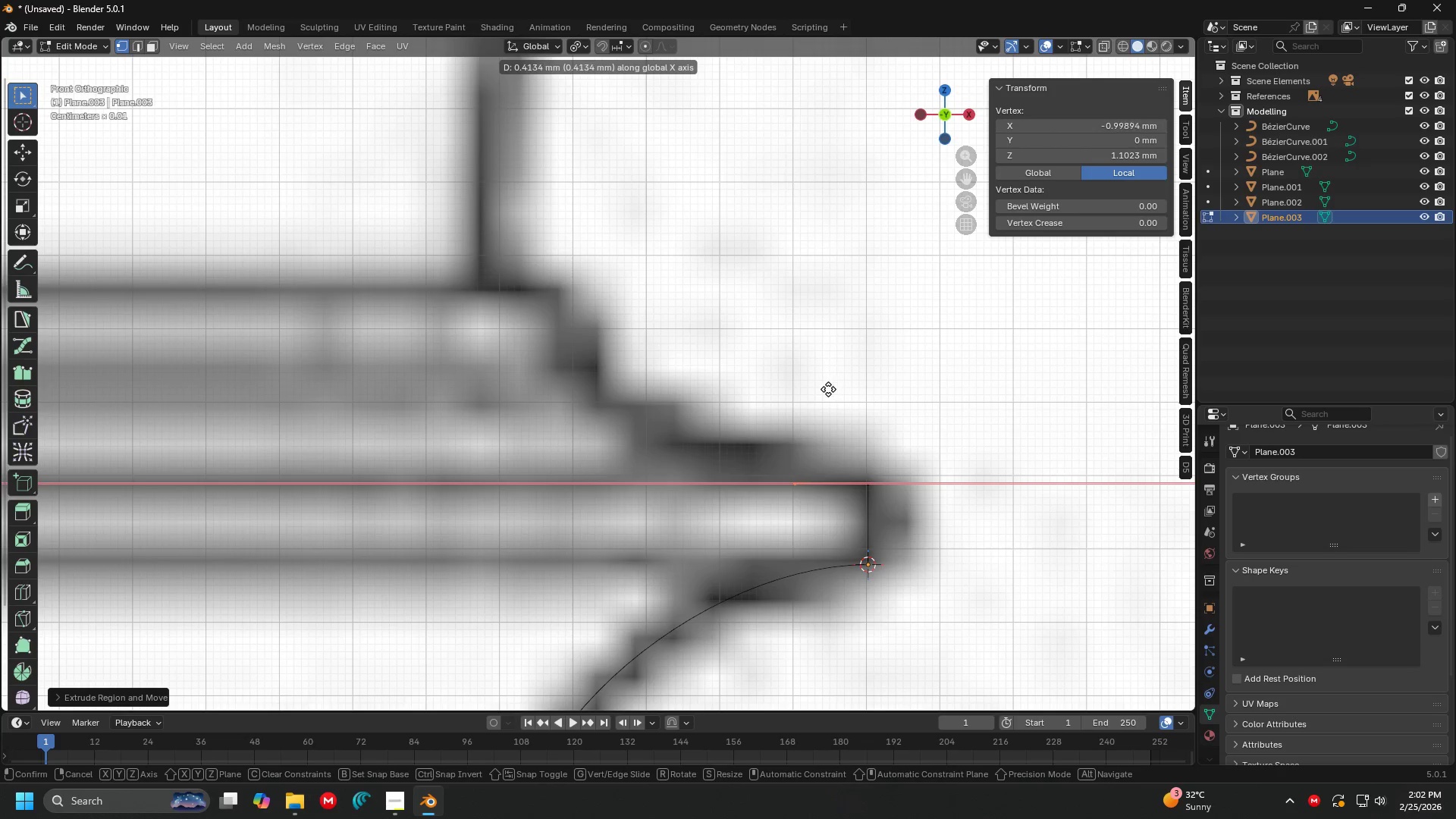 
left_click([824, 389])
 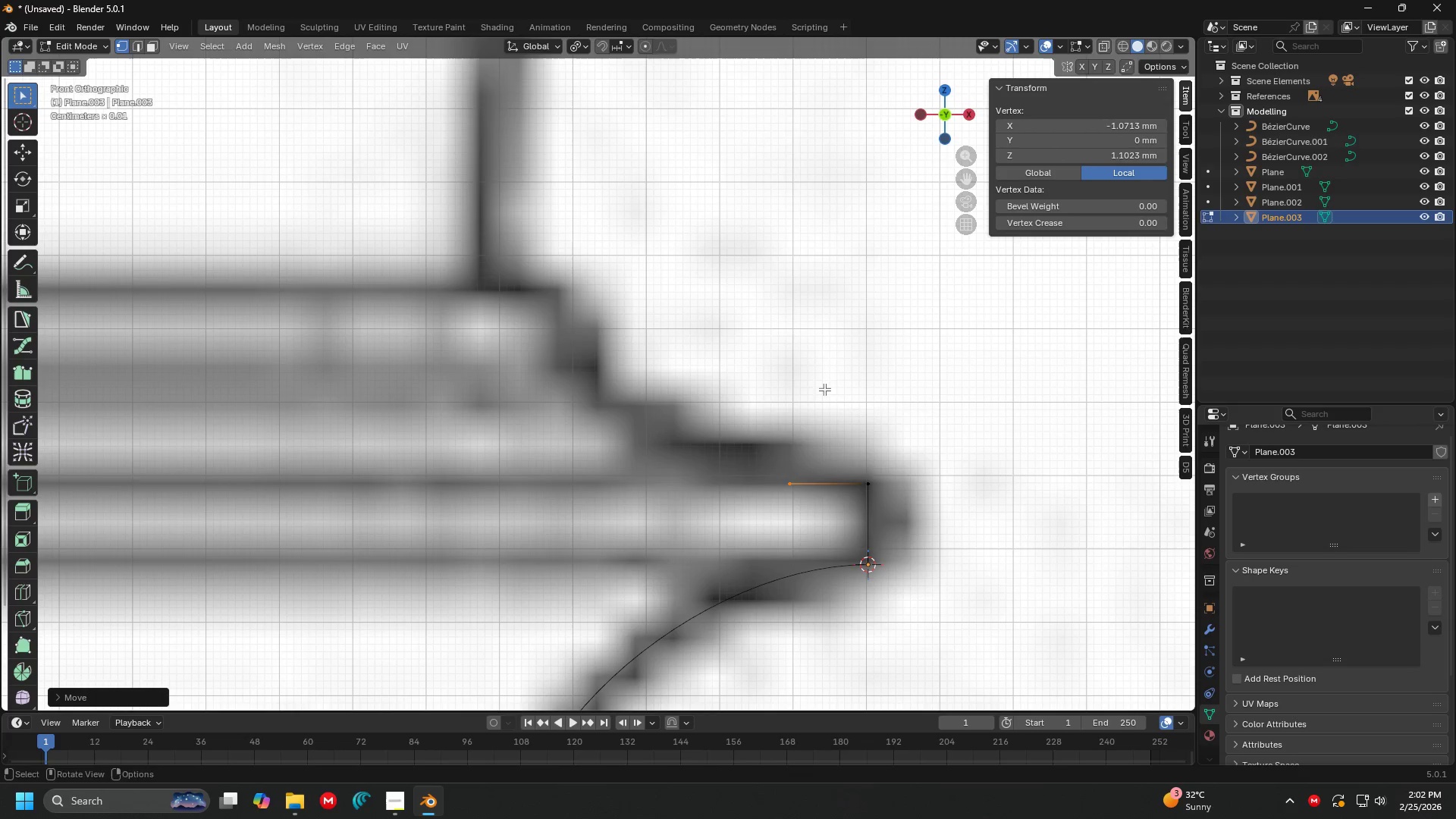 
key(E)
 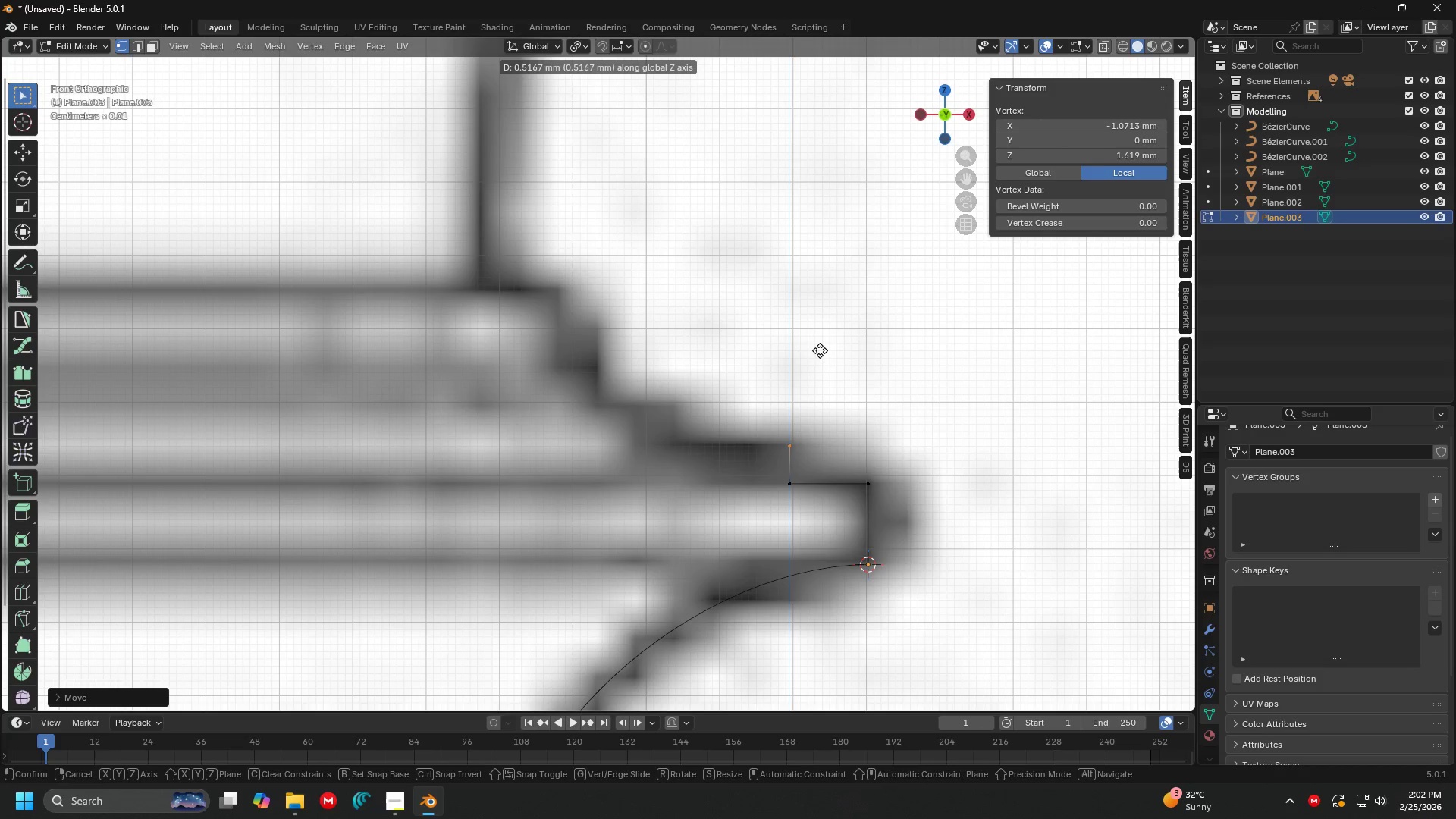 
left_click([820, 350])
 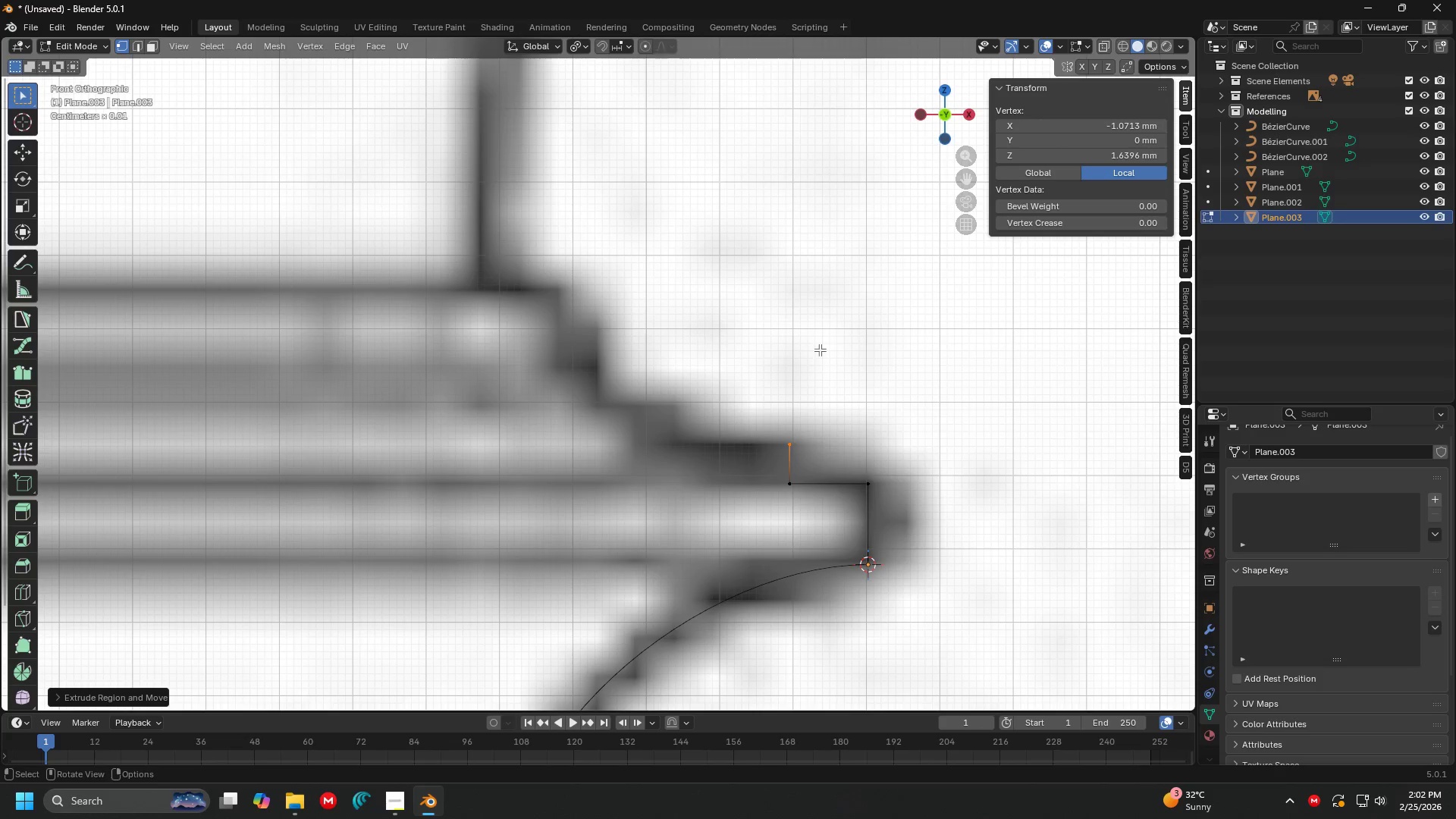 
key(E)
 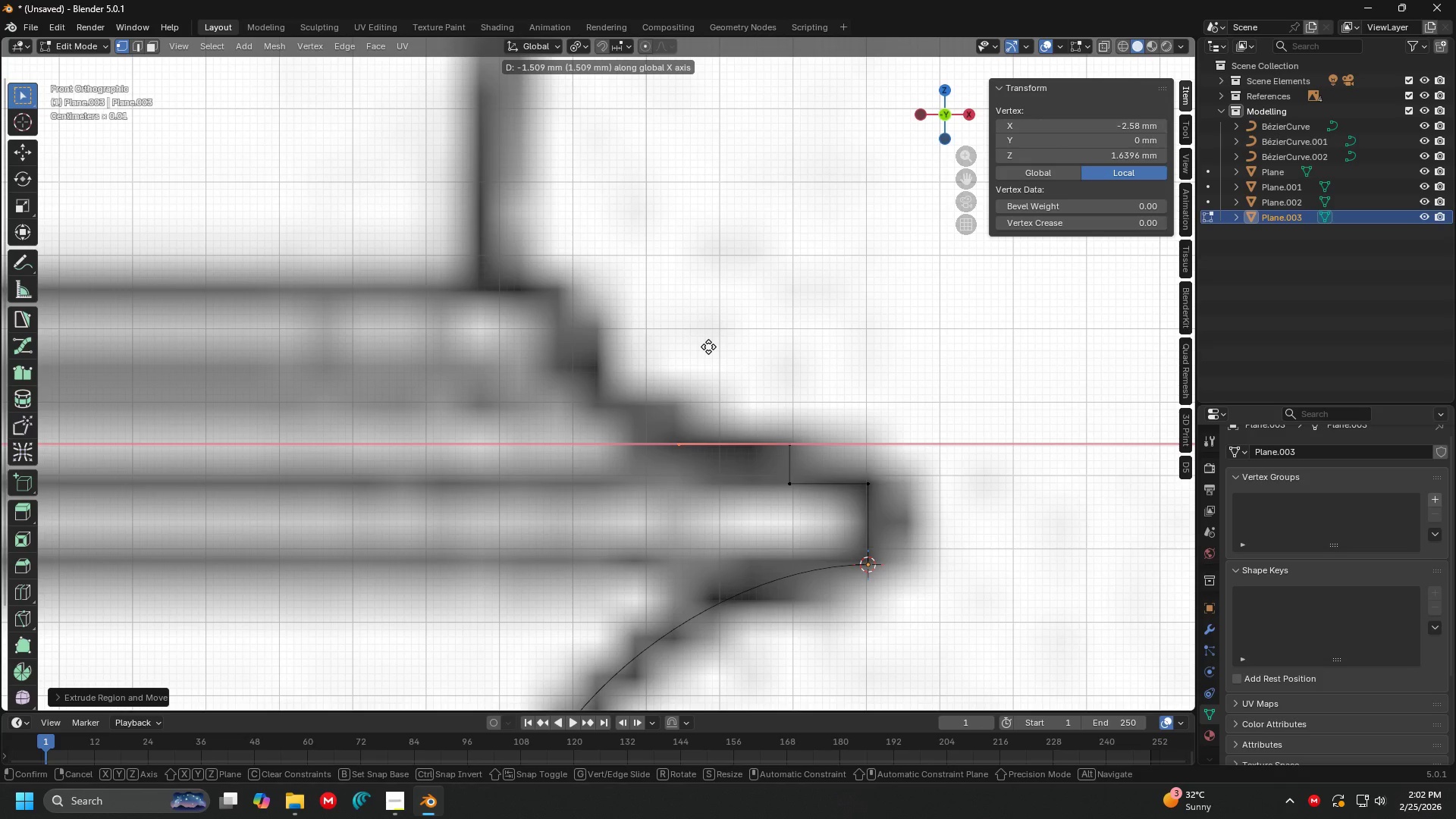 
left_click([708, 347])
 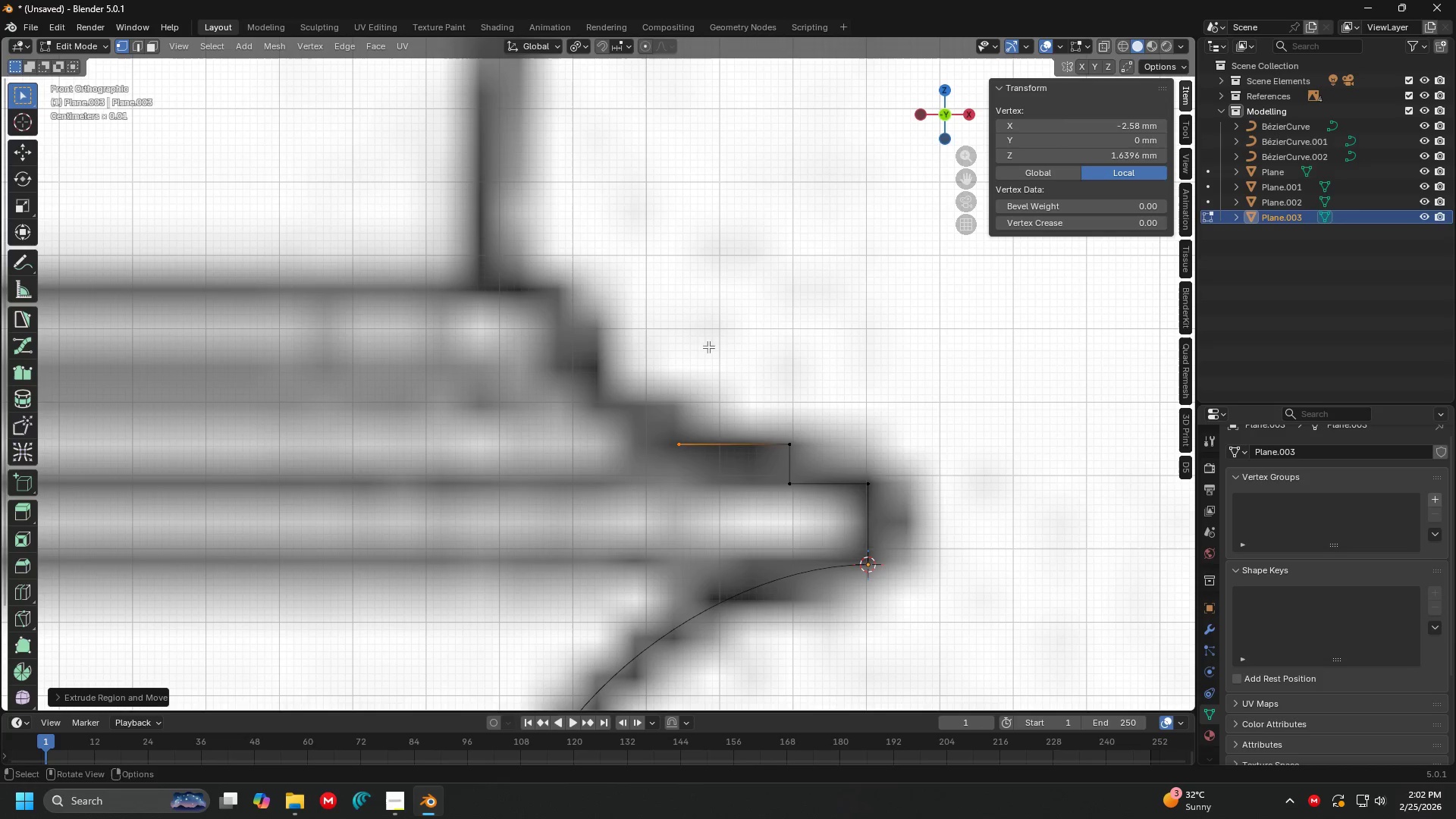 
key(E)
 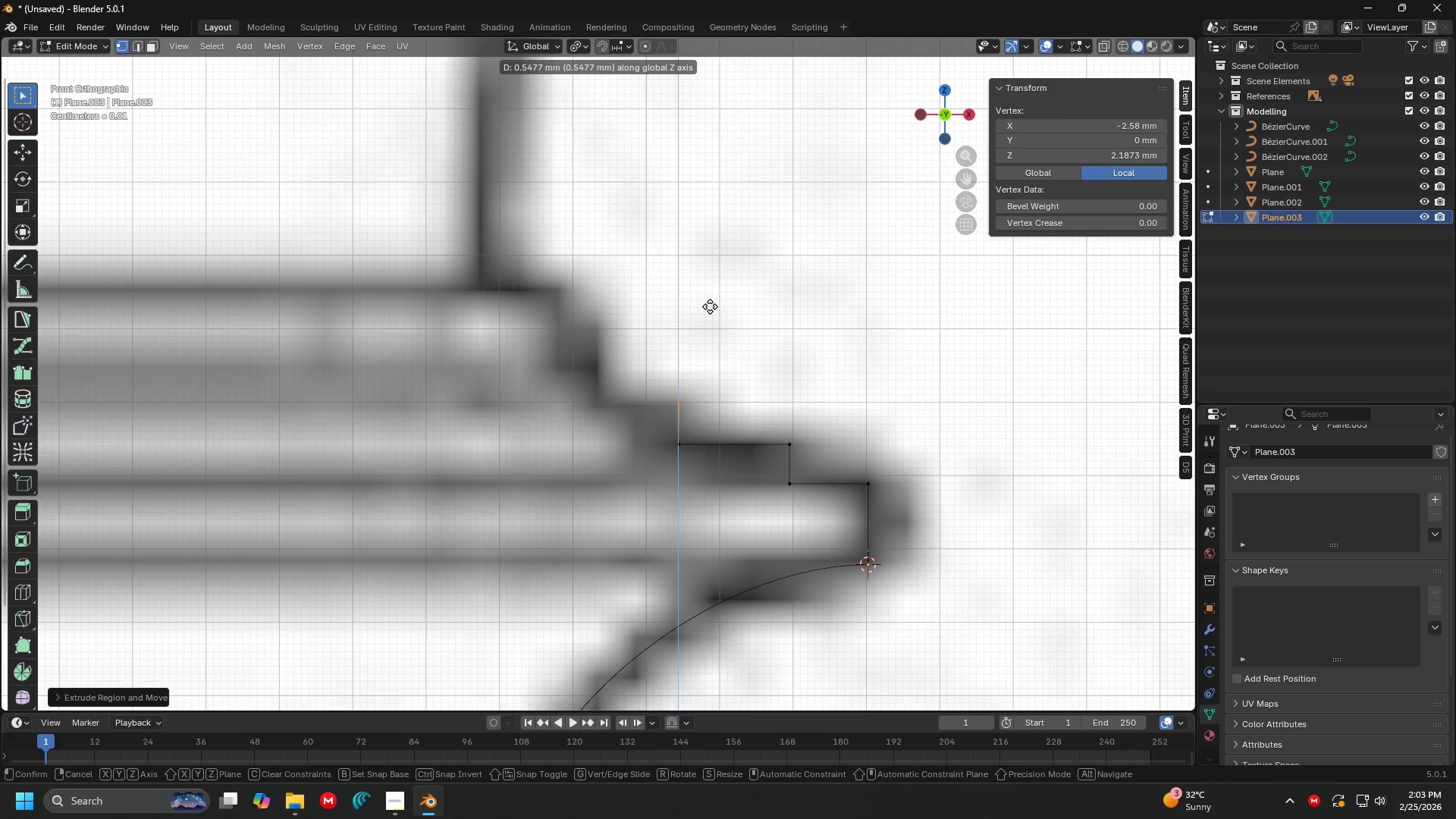 
left_click([709, 307])
 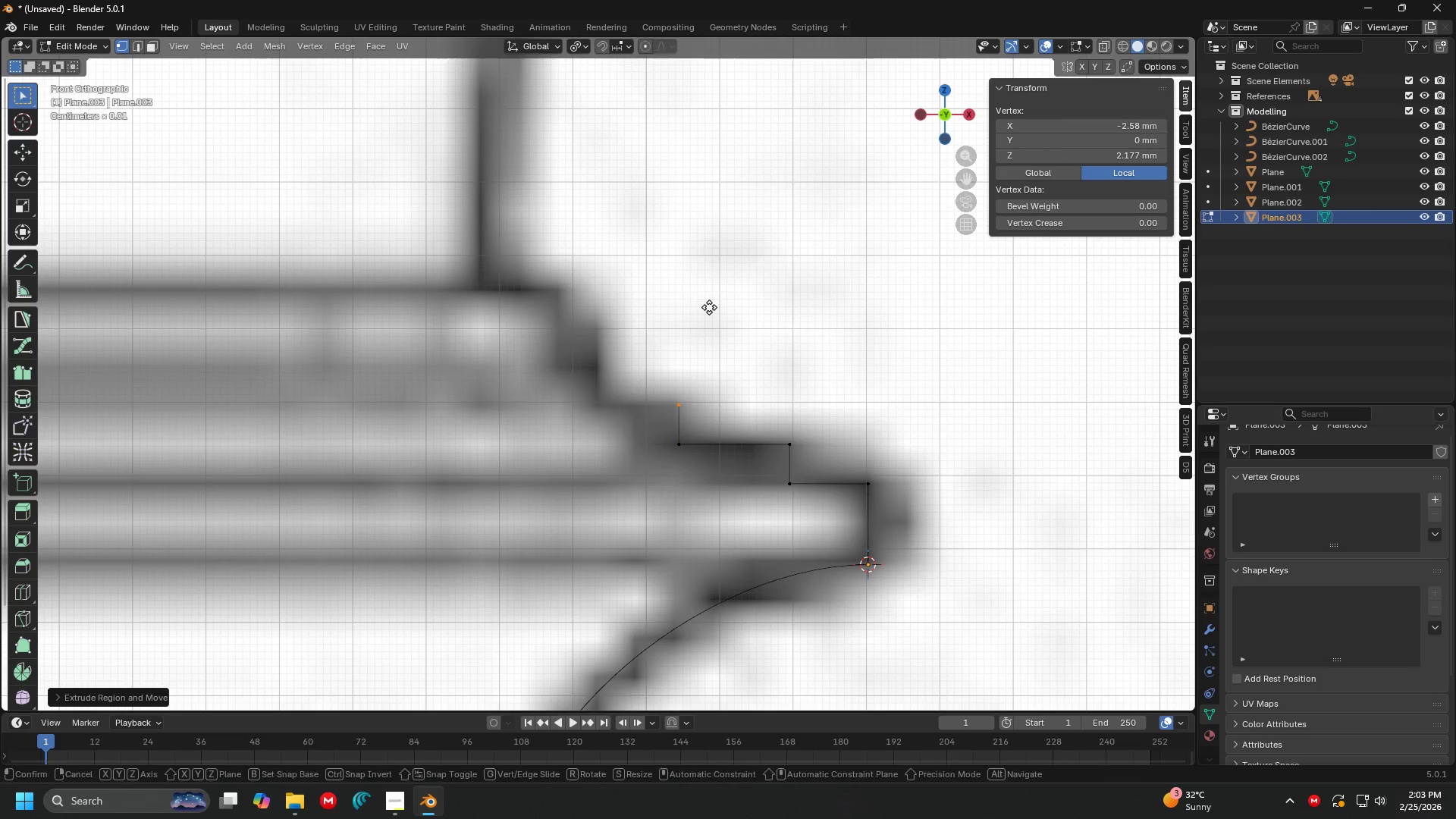 
key(E)
 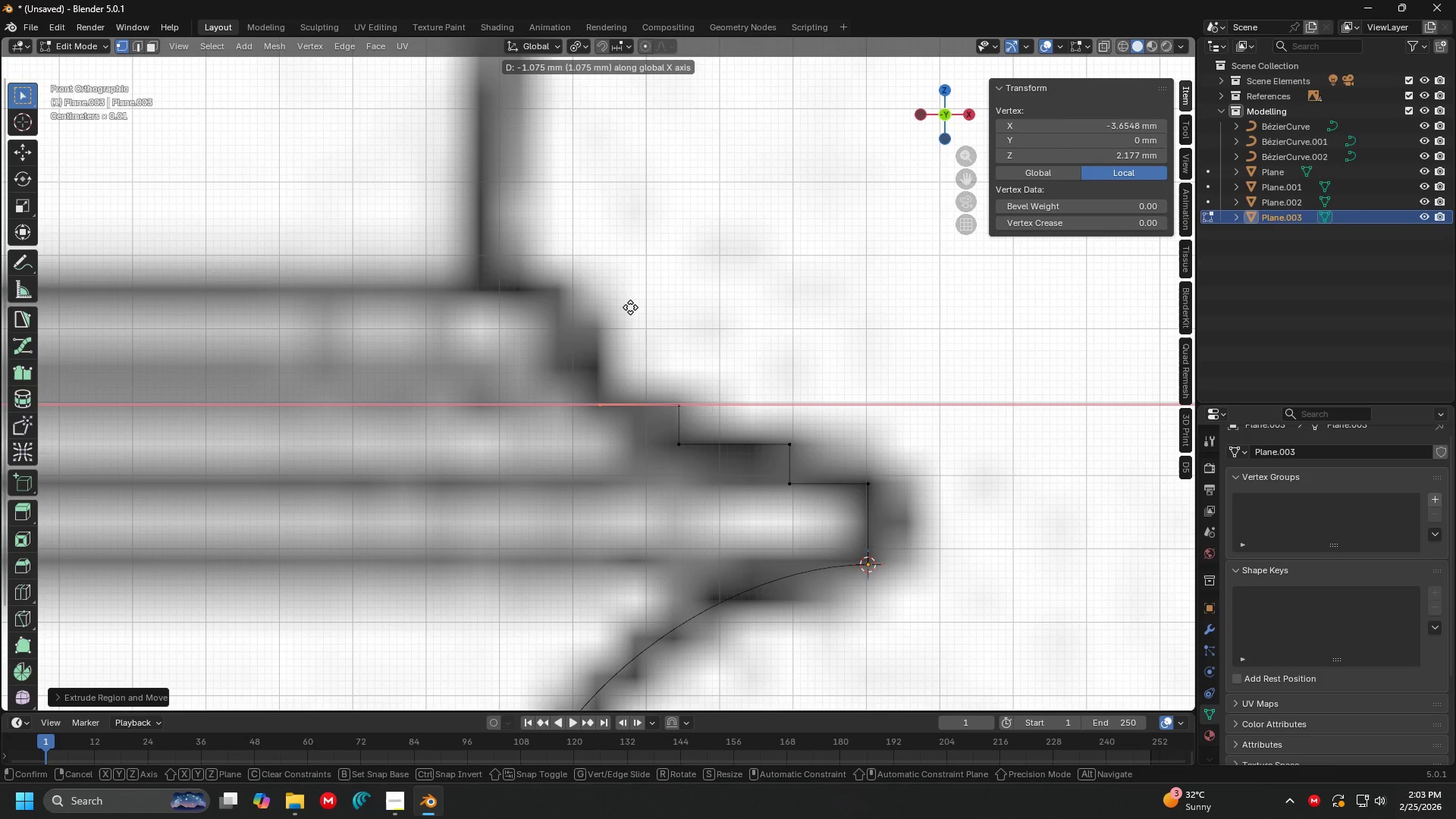 
left_click([629, 308])
 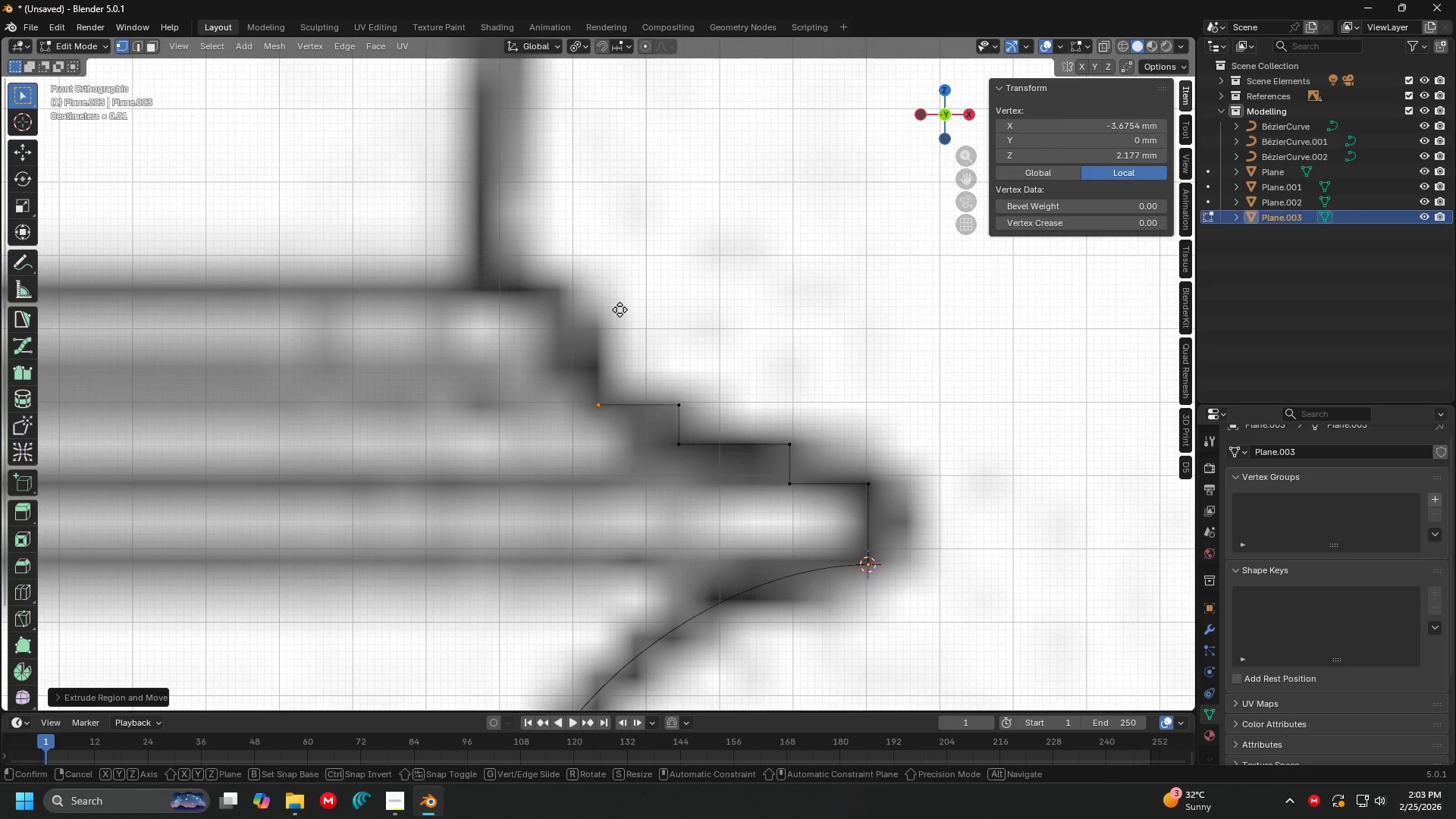 
key(E)
 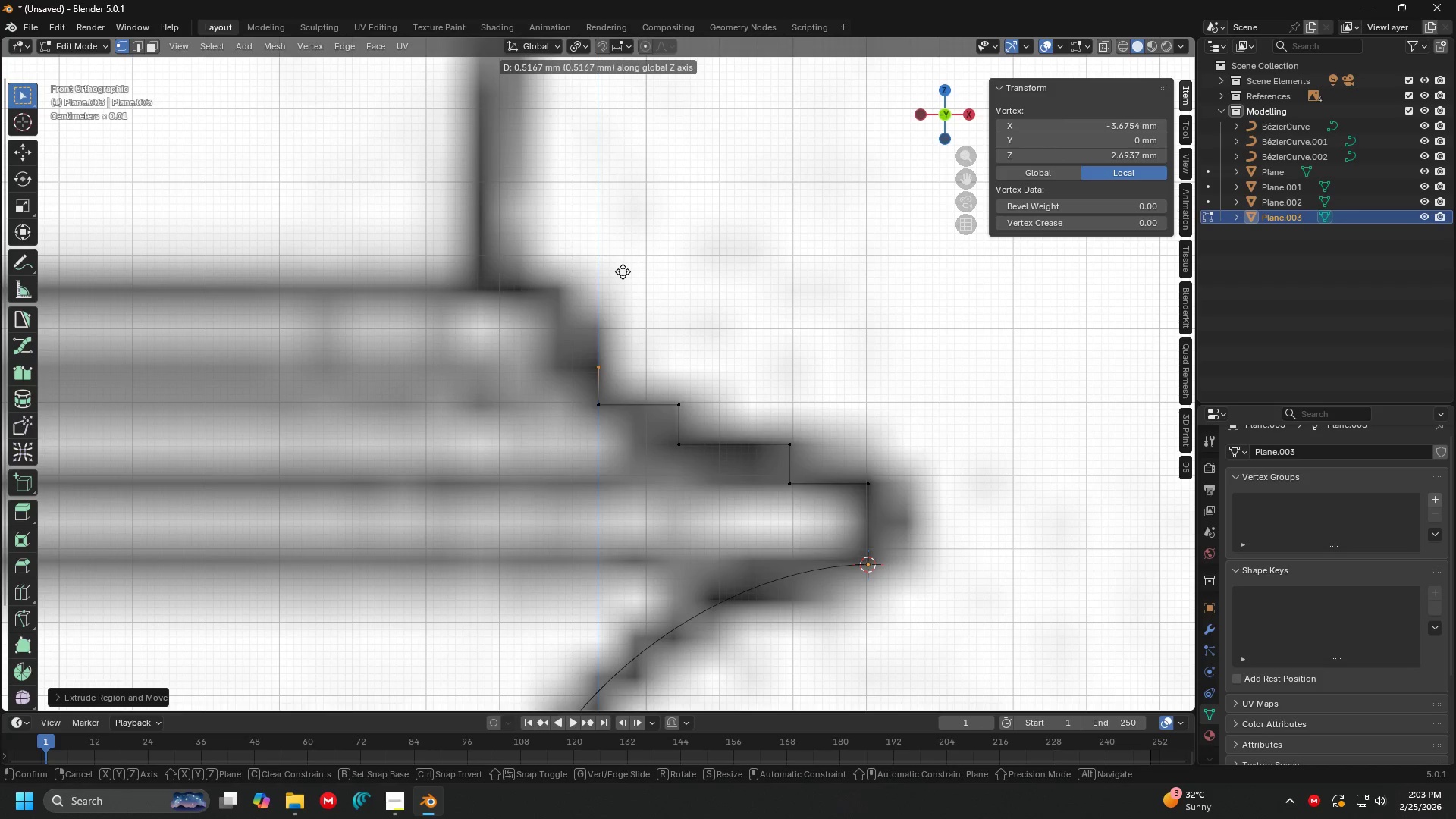 
left_click([623, 271])
 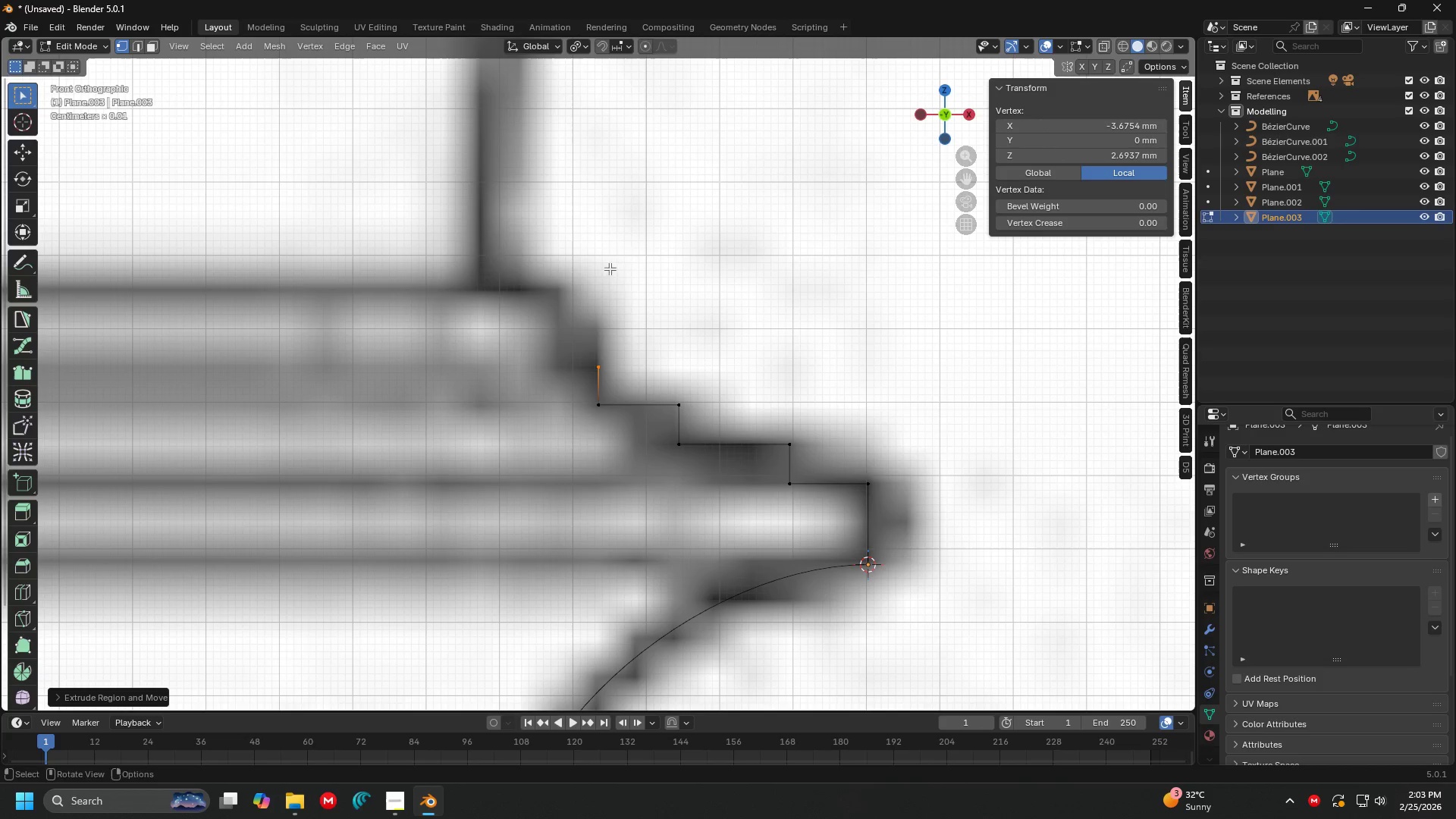 
key(Shift+ShiftLeft)
 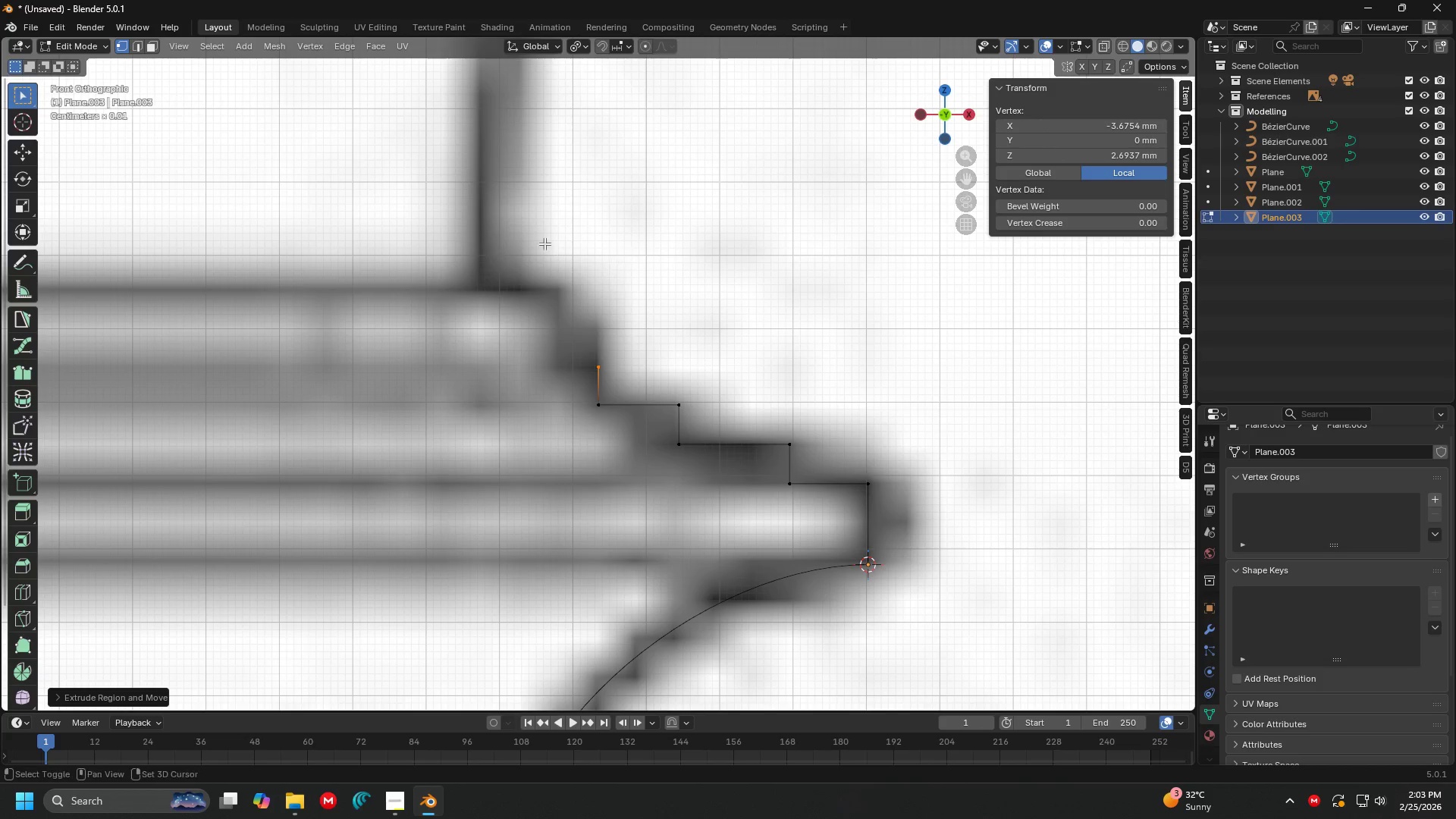 
scroll: coordinate [752, 232], scroll_direction: down, amount: 7.0
 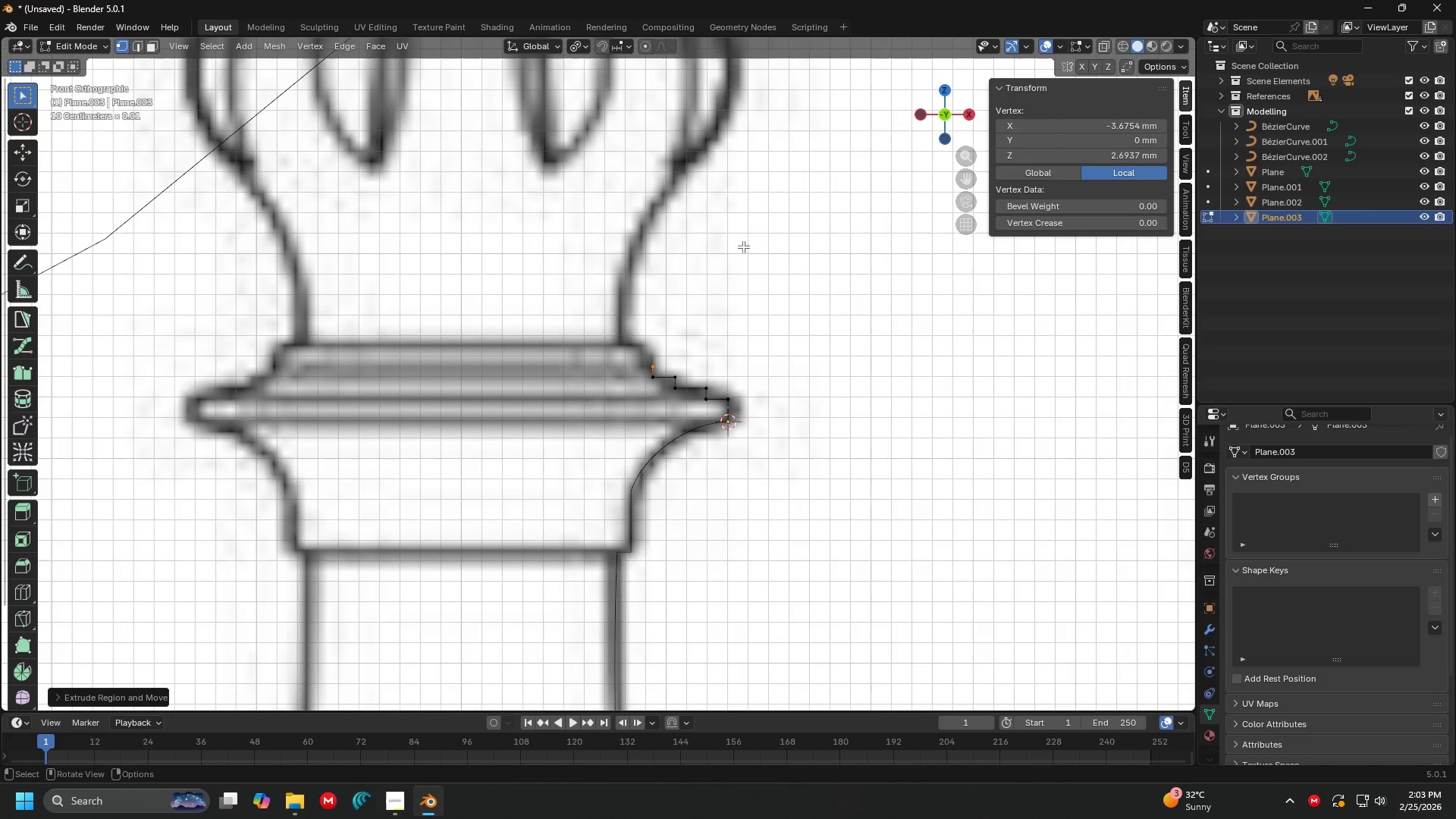 
hold_key(key=ShiftLeft, duration=0.5)
 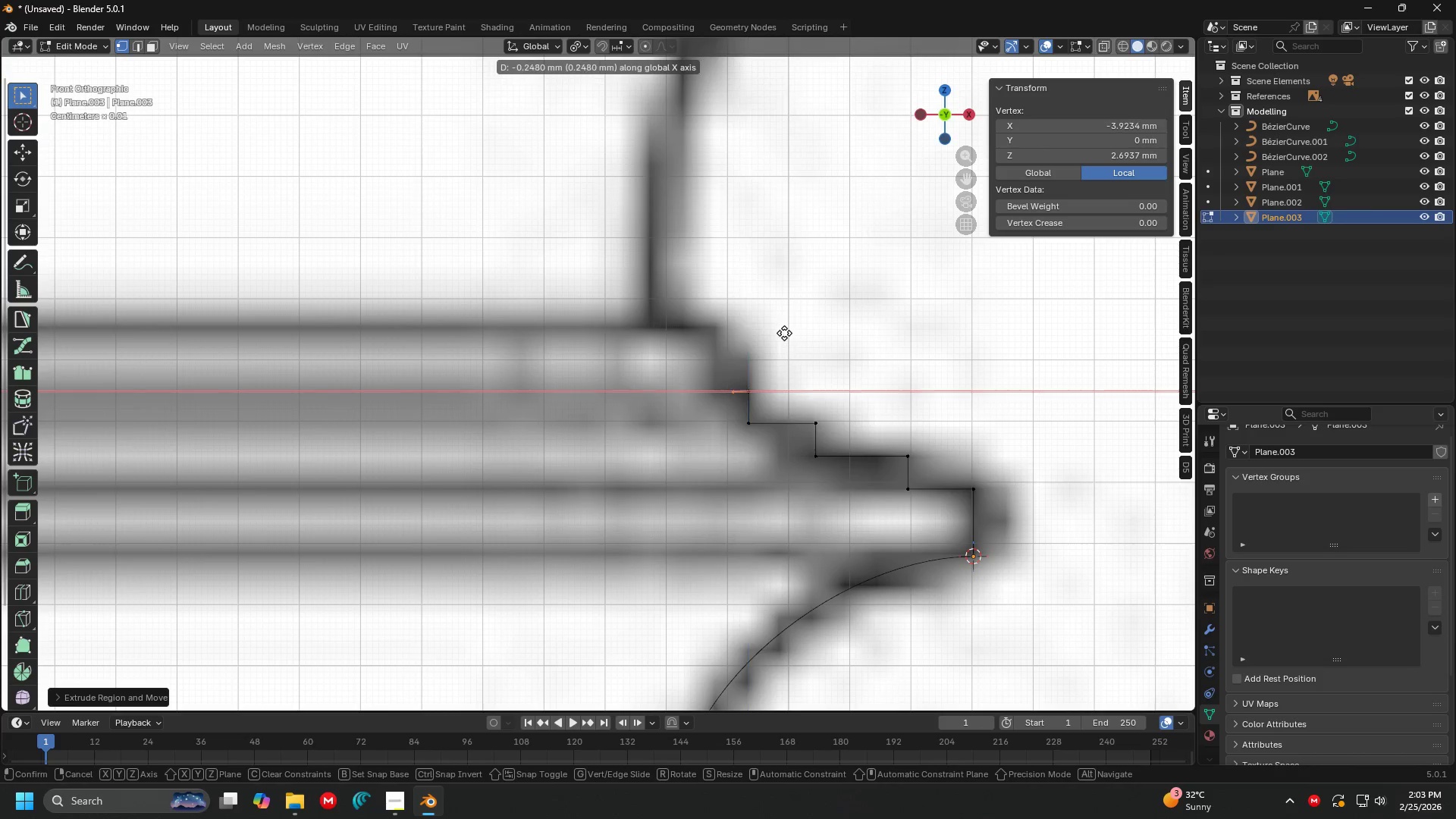 
hold_key(key=ShiftLeft, duration=6.56)
 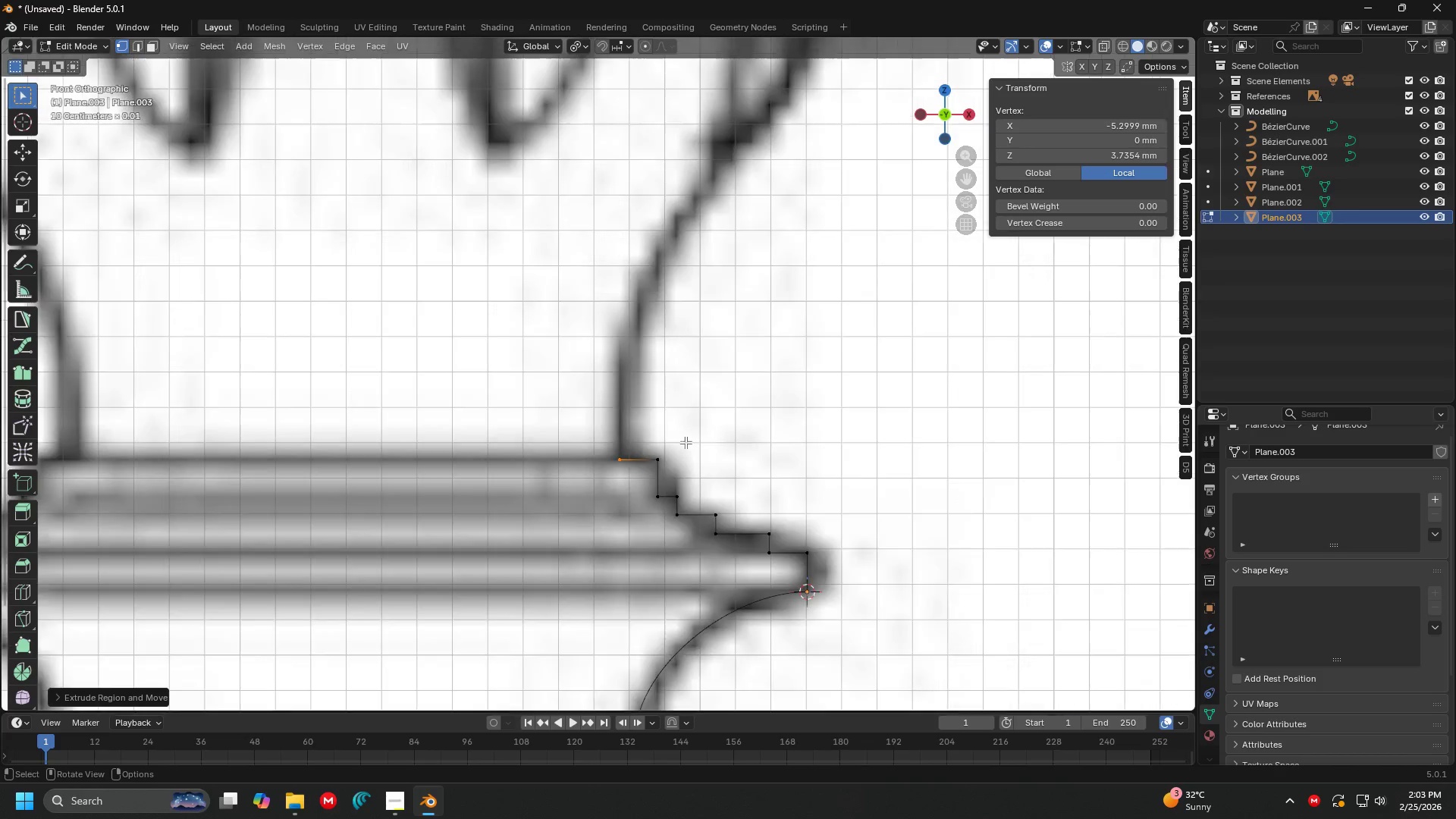 
scroll: coordinate [806, 294], scroll_direction: up, amount: 7.0
 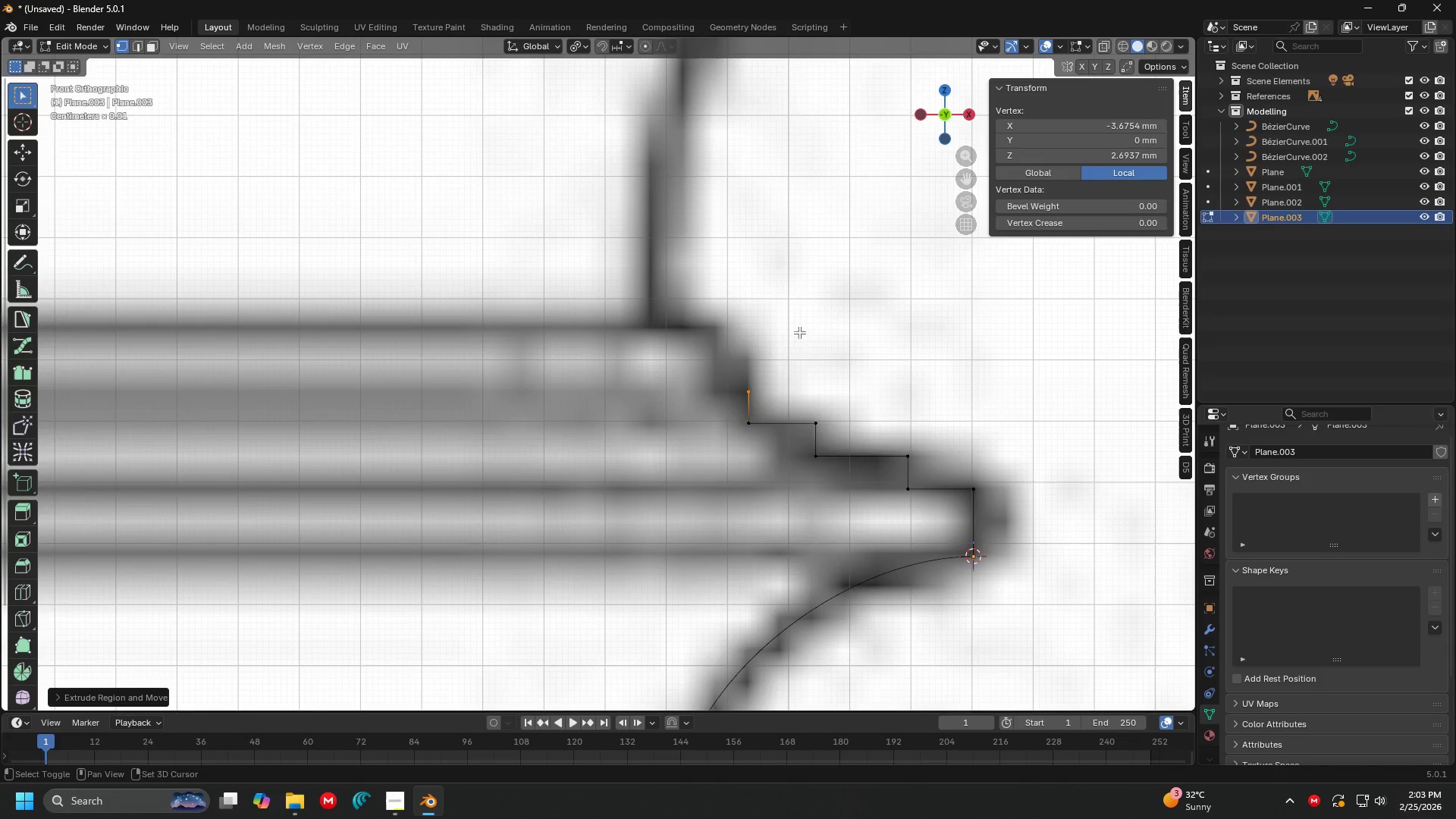 
key(E)
 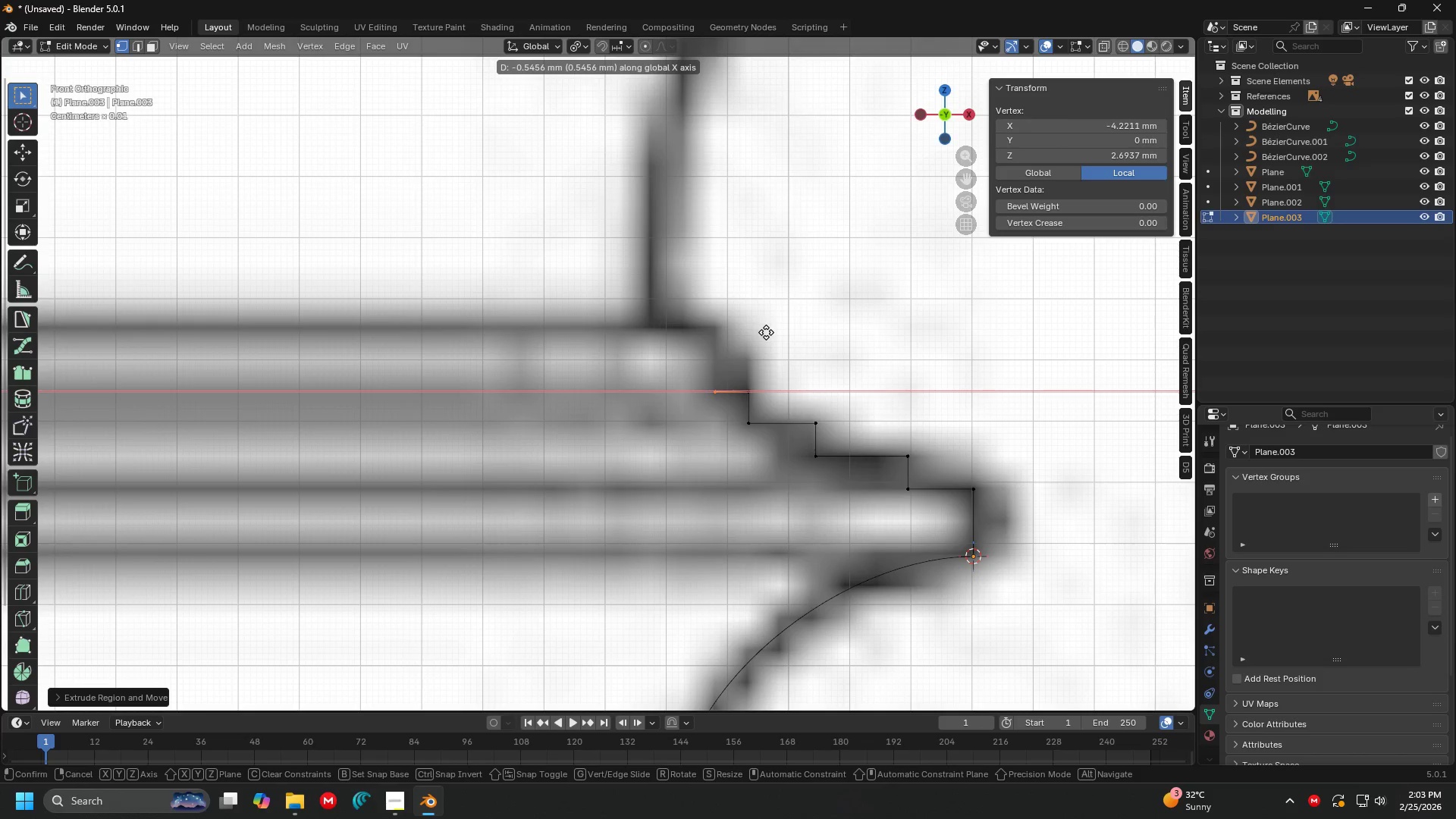 
left_click([766, 332])
 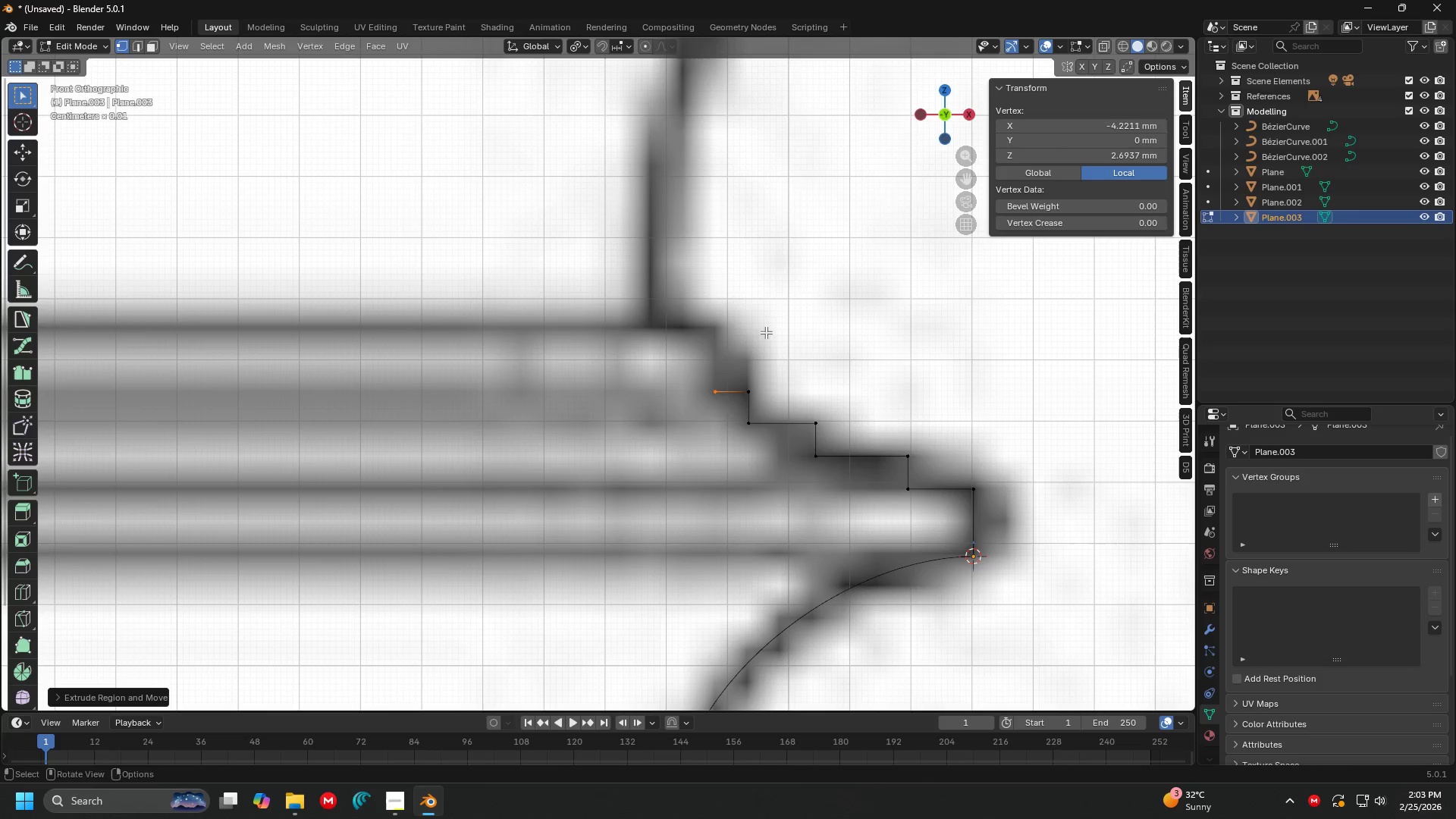 
key(E)
 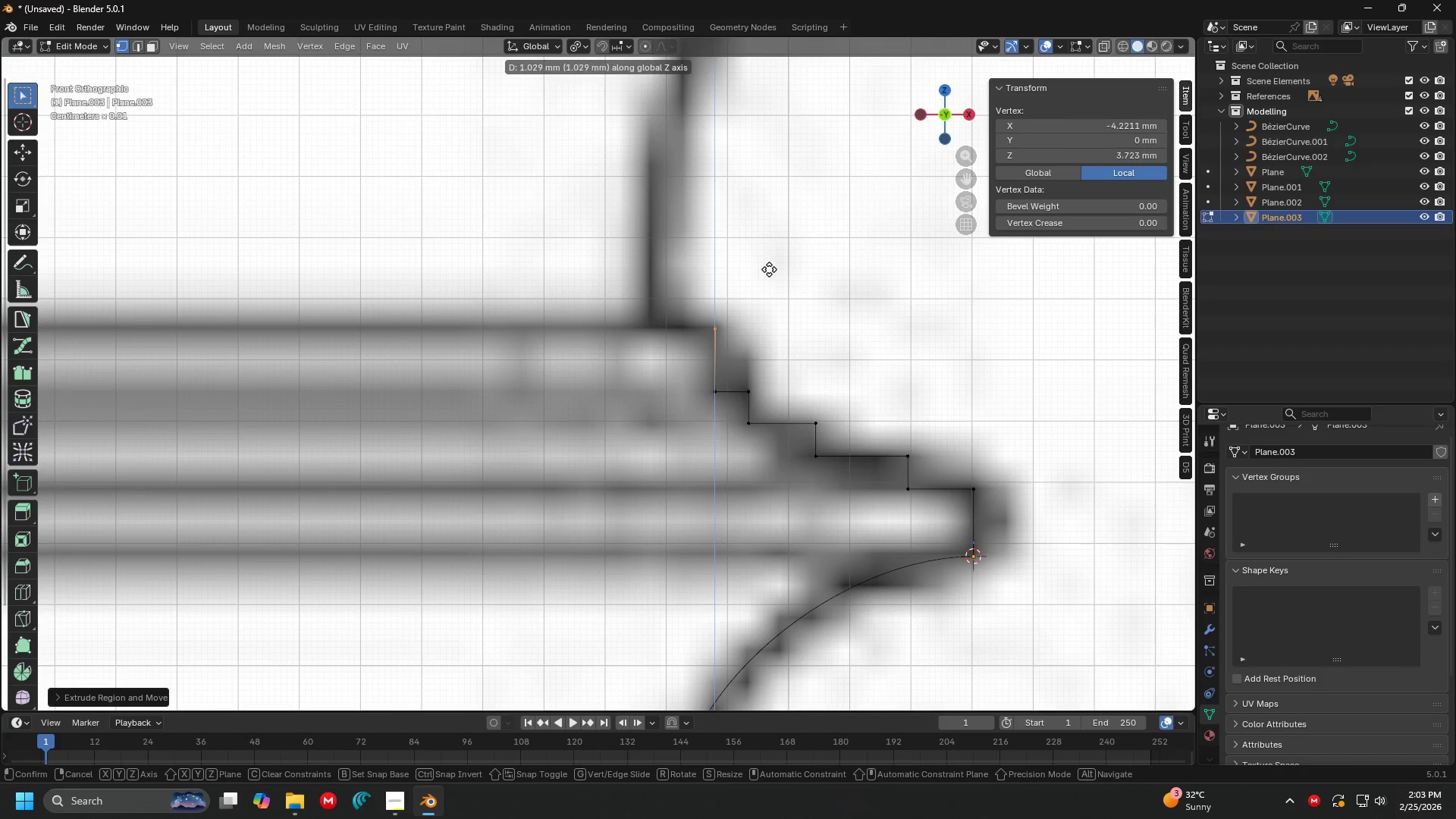 
left_click([769, 265])
 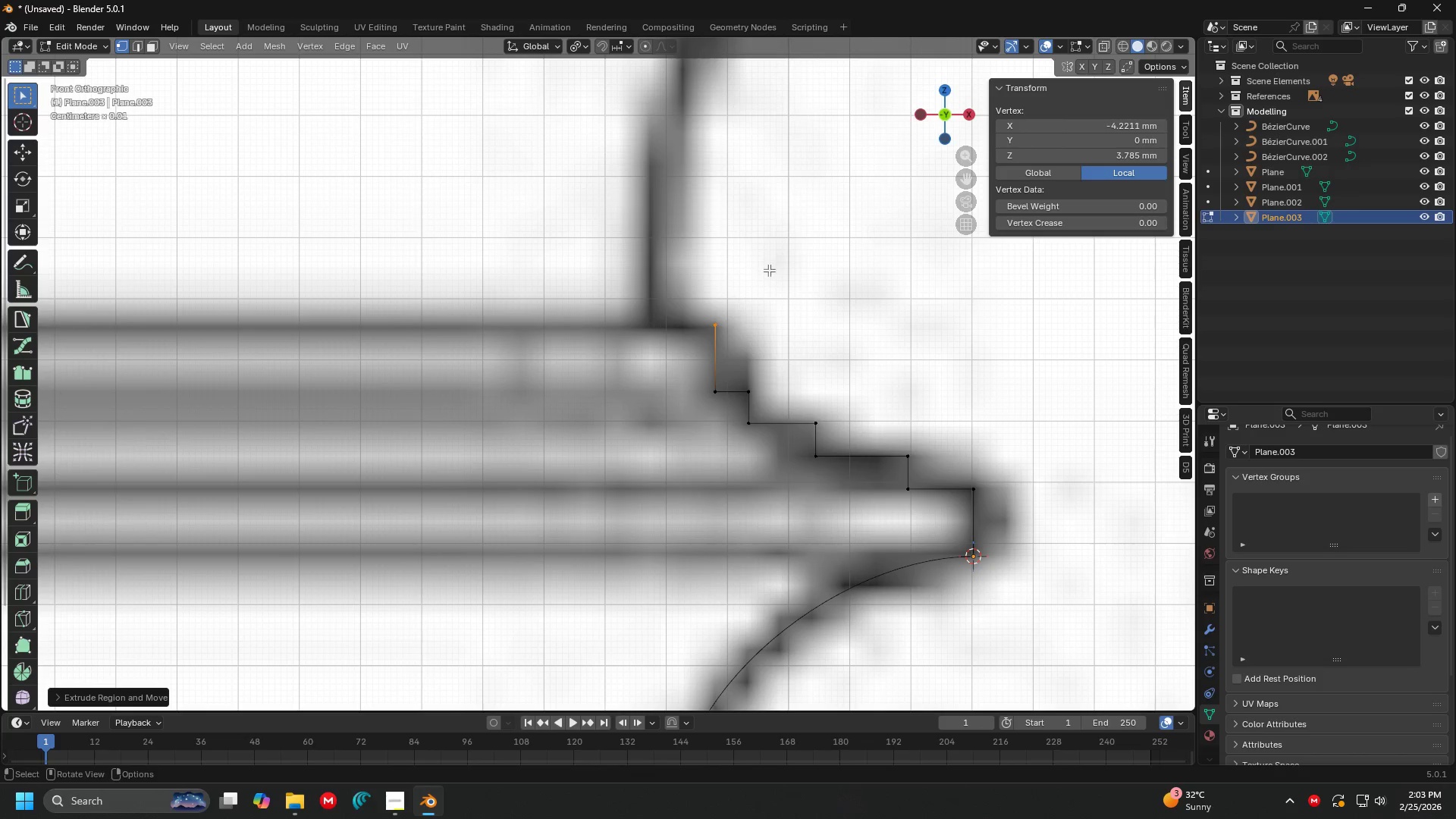 
key(G)
 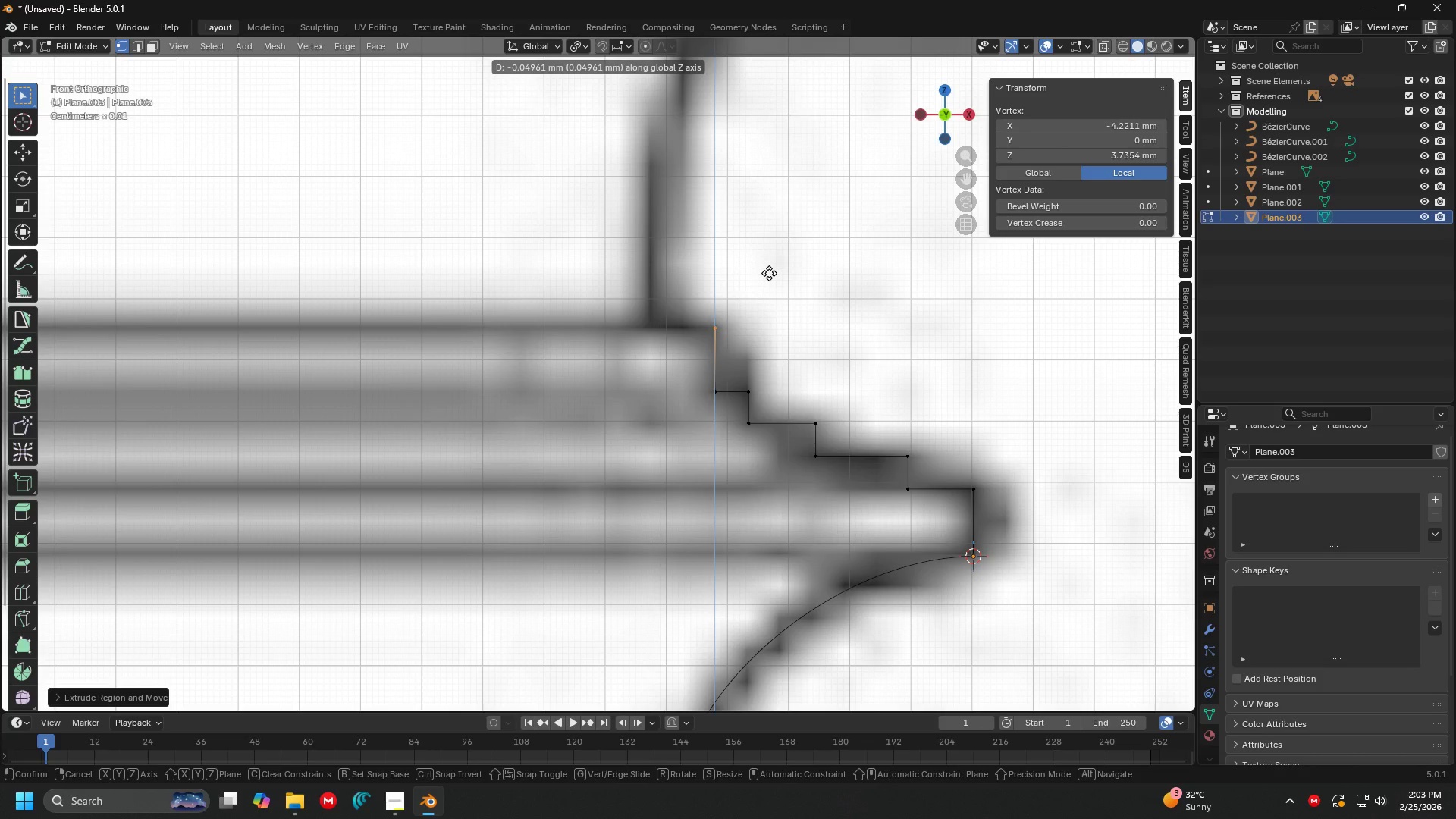 
left_click([769, 273])
 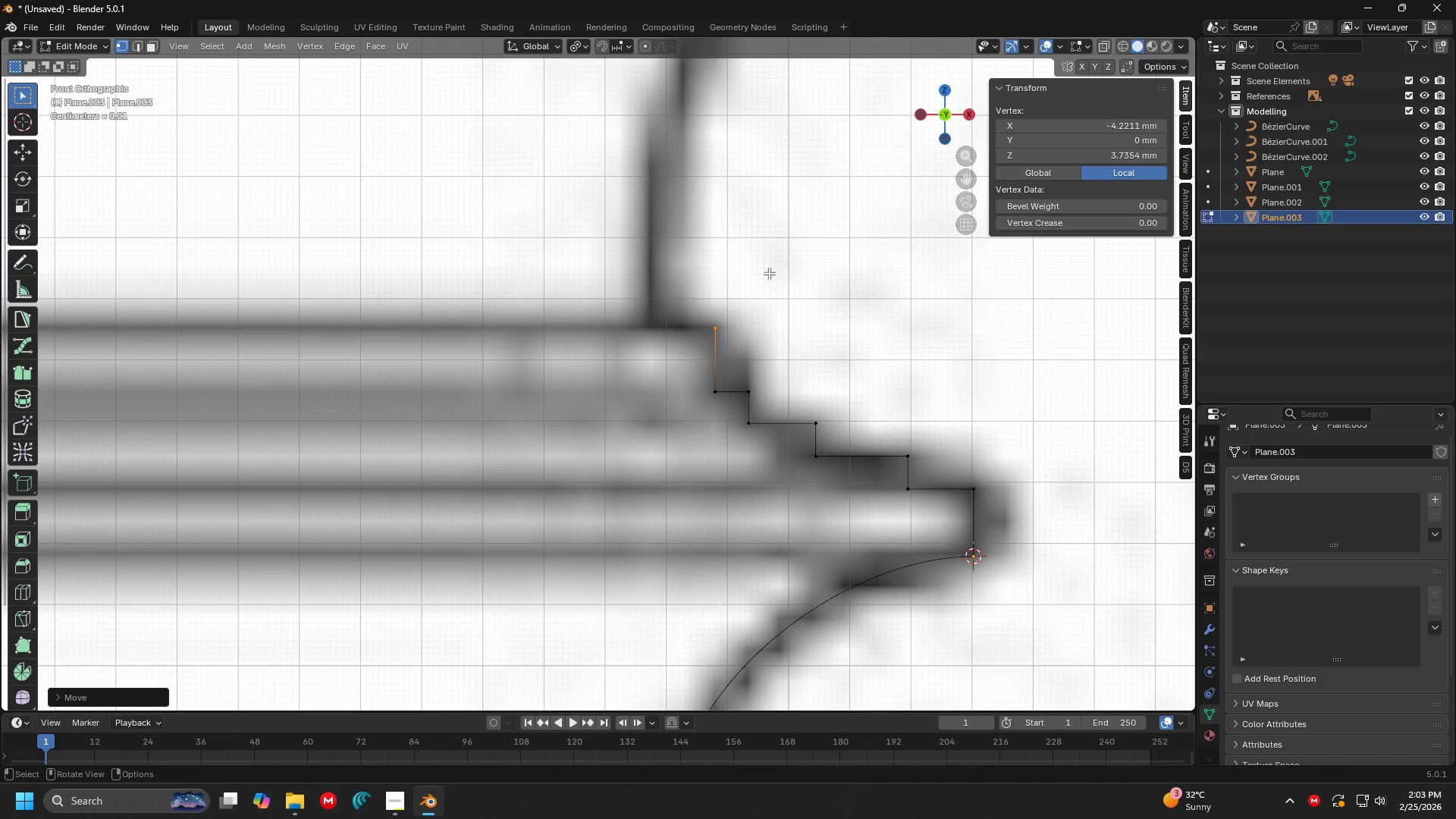 
key(E)
 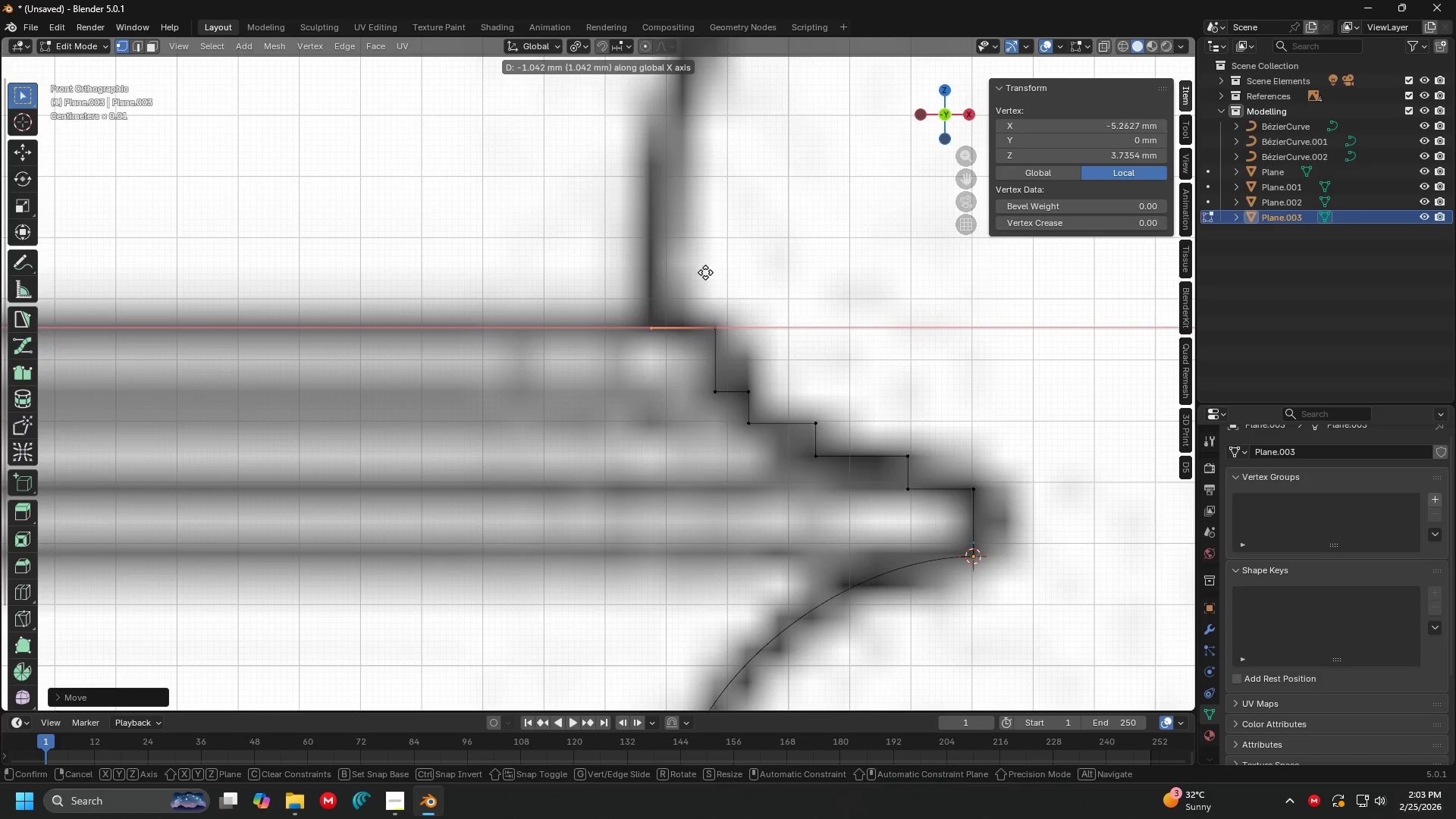 
left_click([703, 273])
 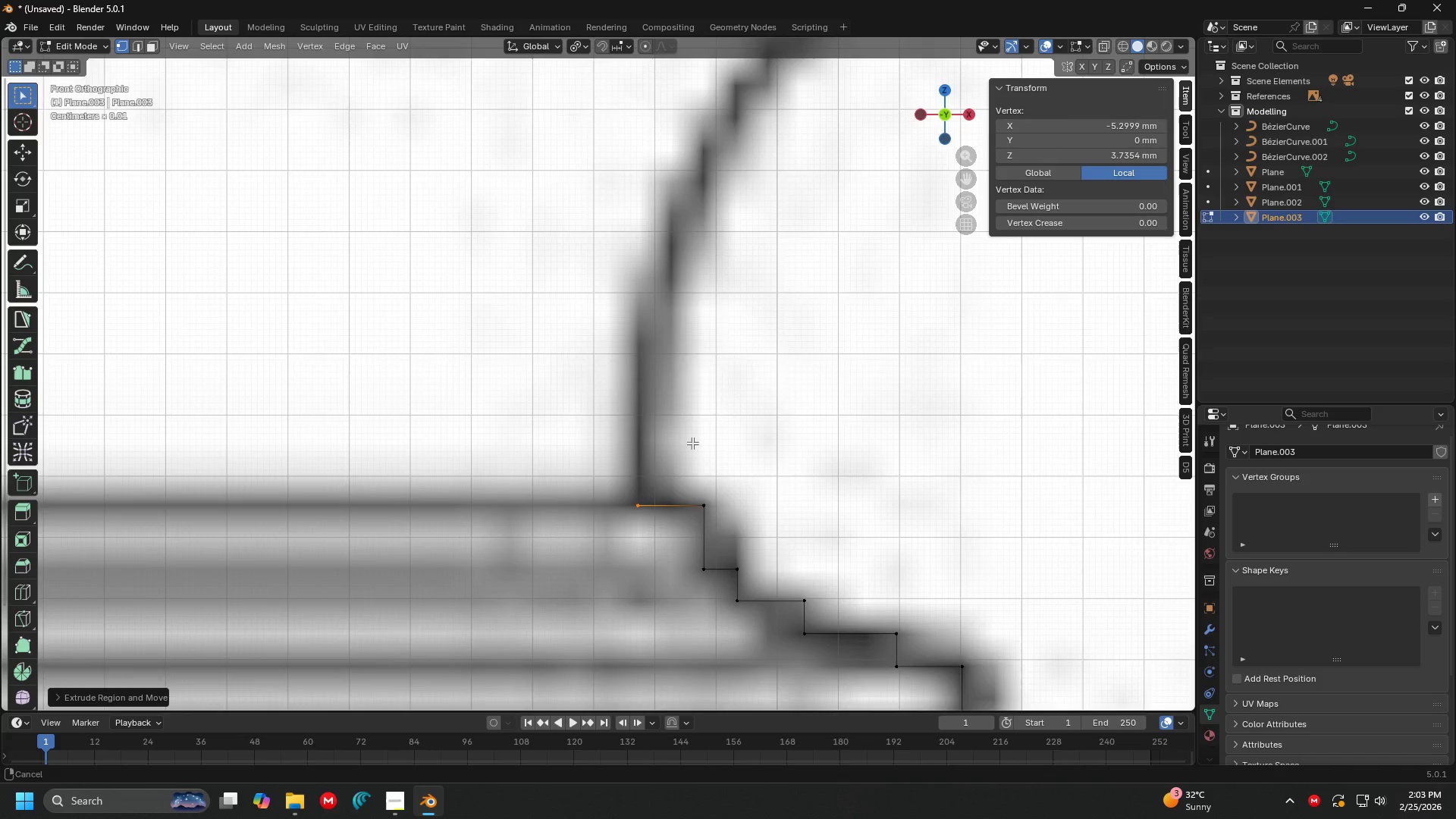 
key(E)
 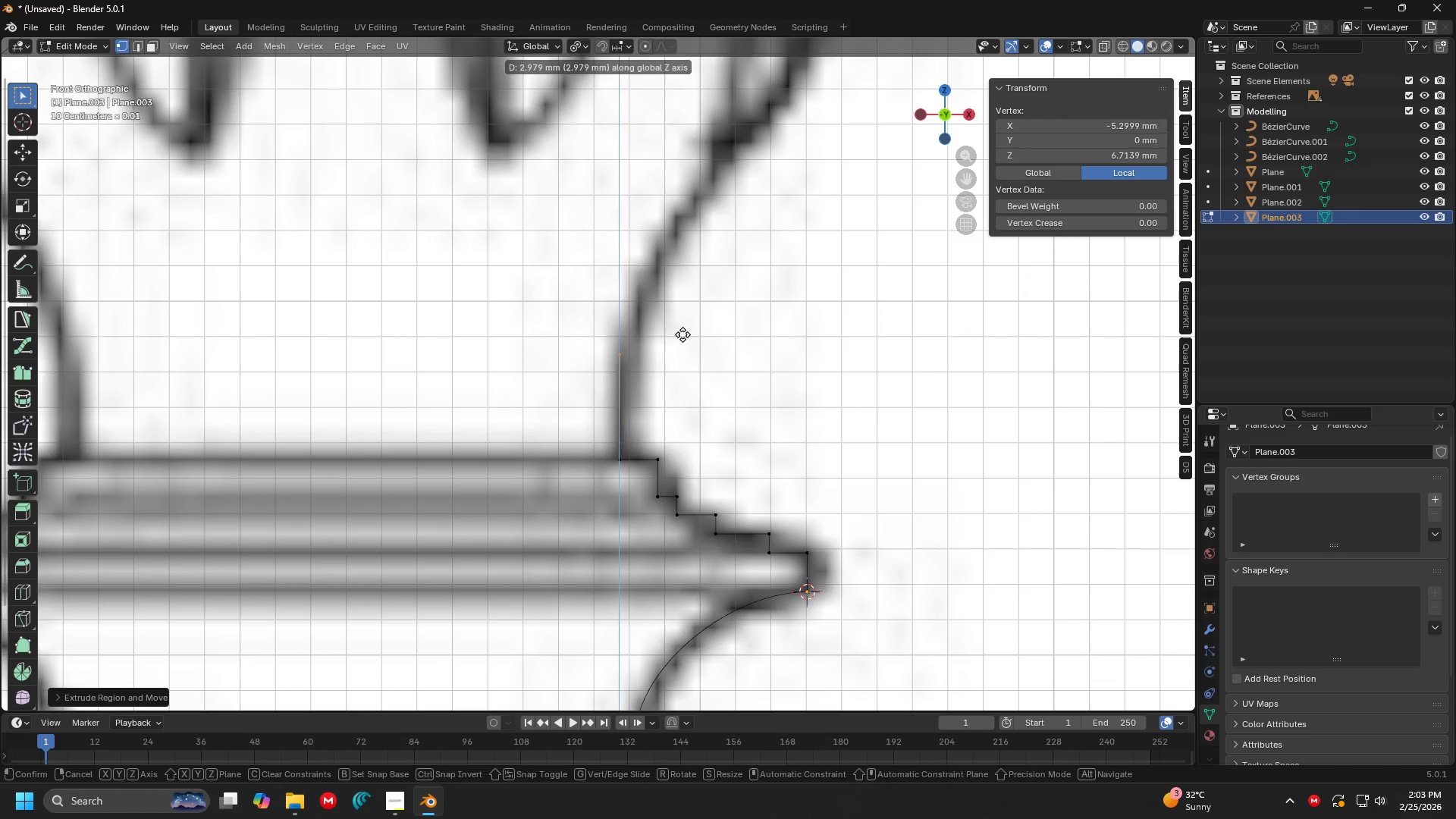 
scroll: coordinate [687, 448], scroll_direction: down, amount: 3.0
 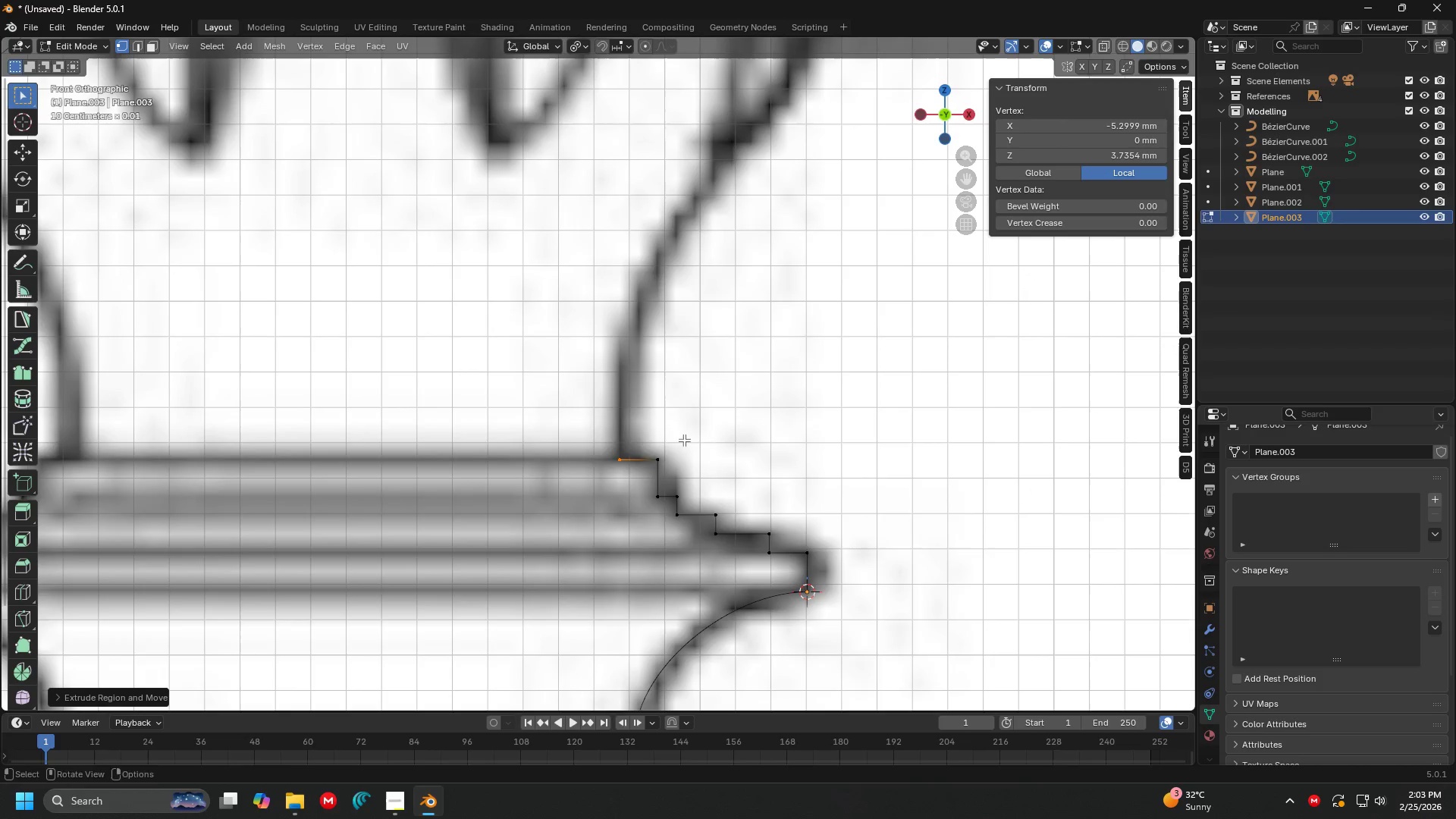 
left_click([682, 335])
 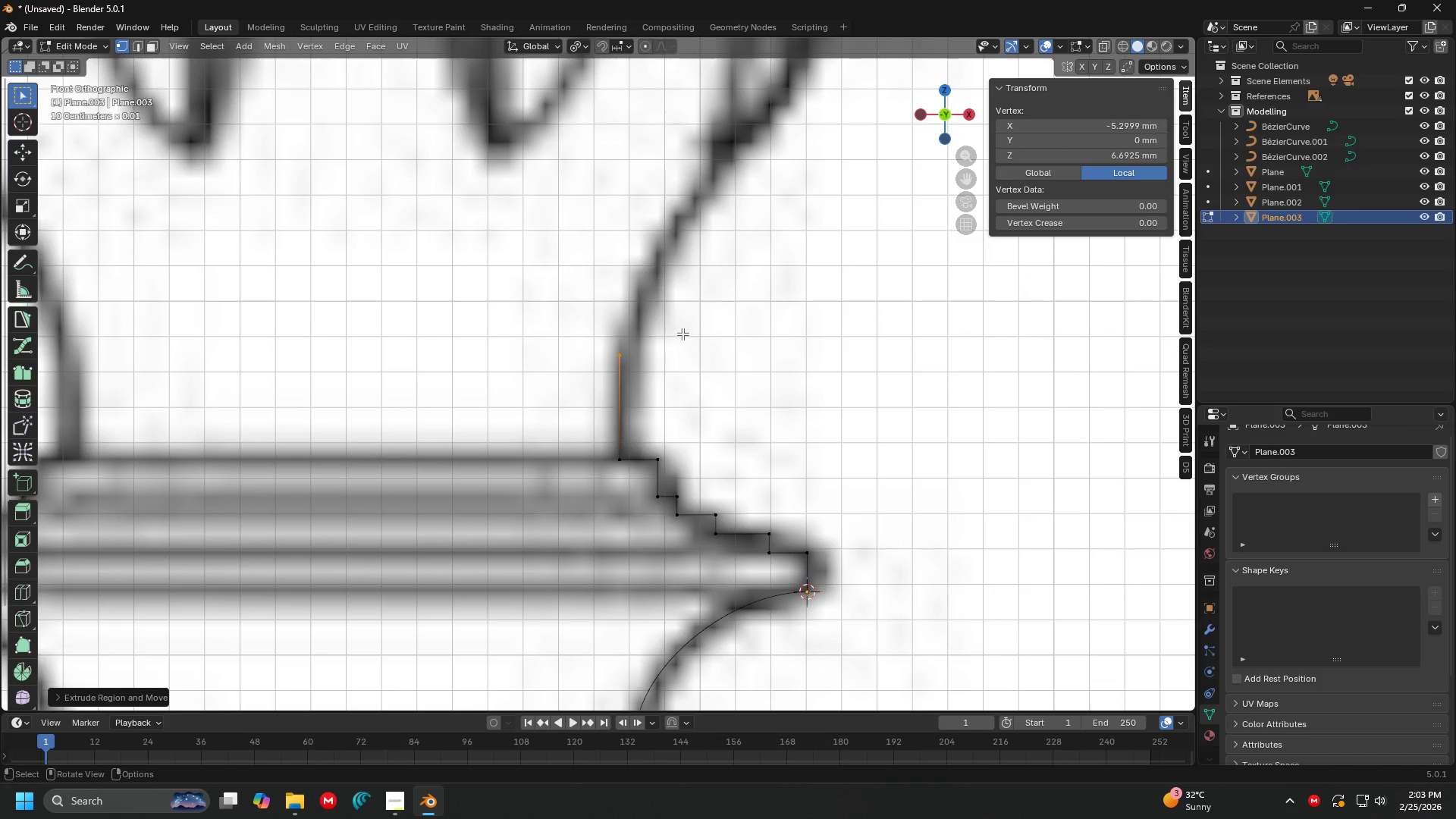 
hold_key(key=ShiftLeft, duration=0.31)
 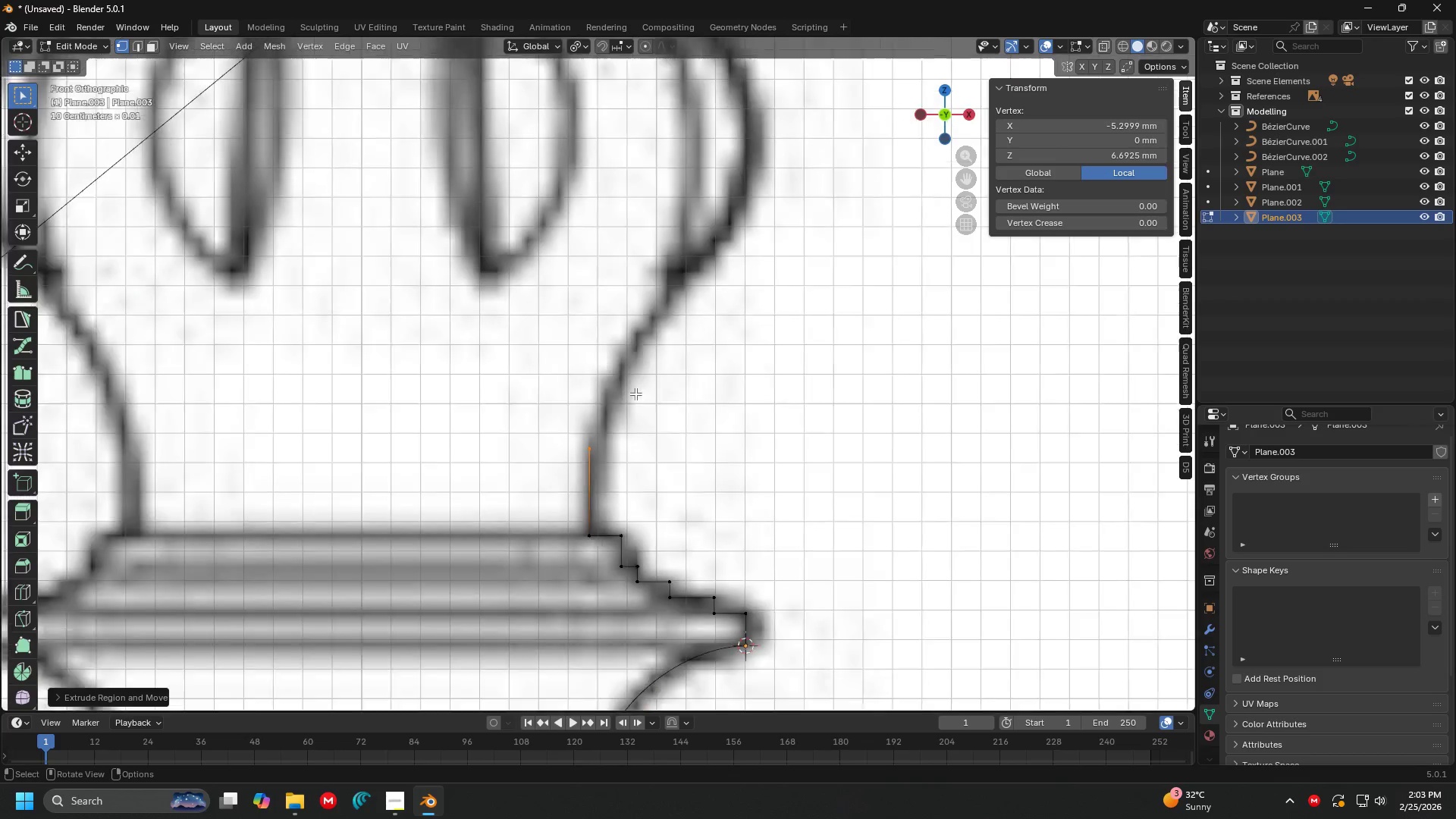 
hold_key(key=ShiftLeft, duration=0.45)
 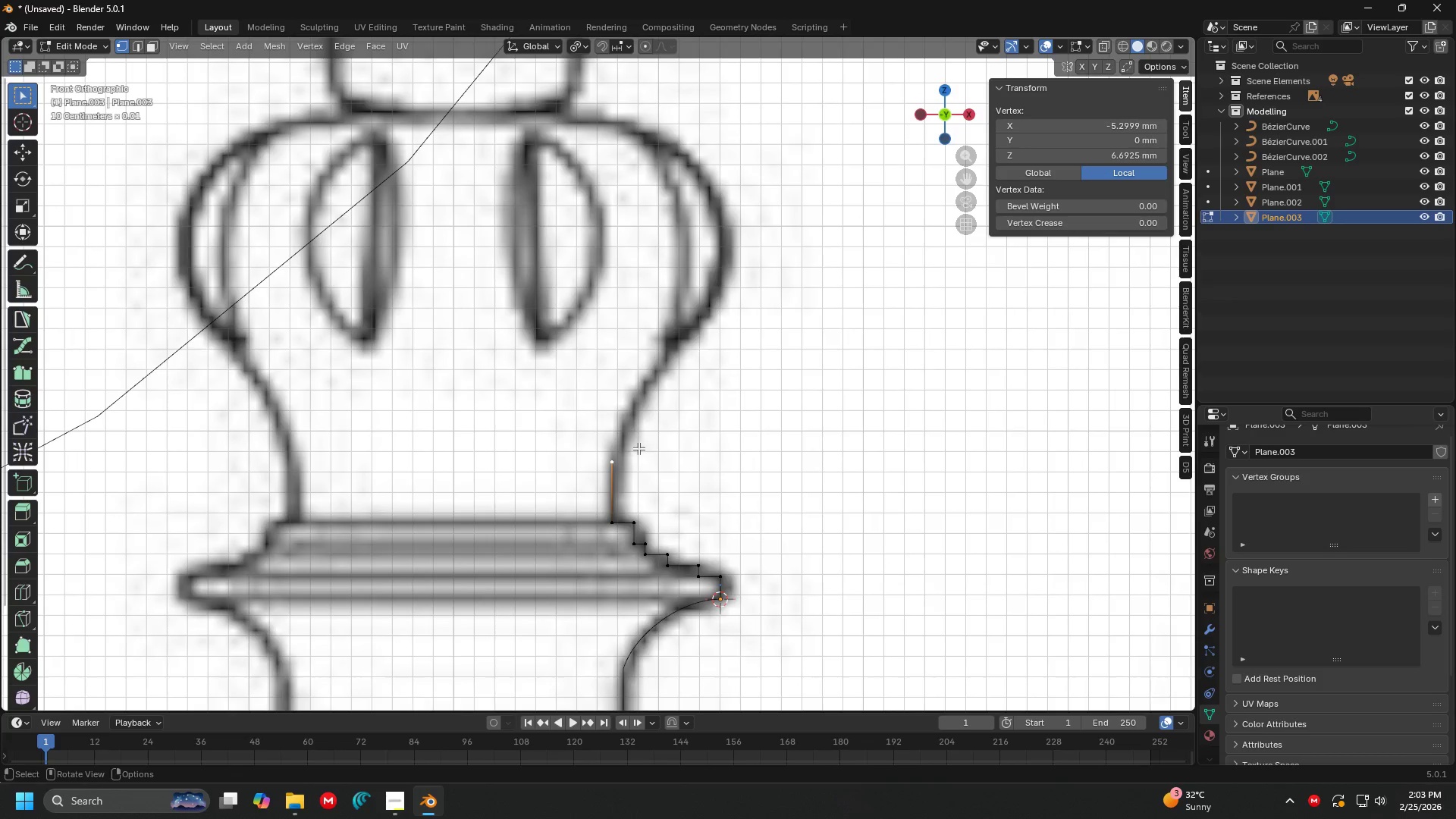 
scroll: coordinate [635, 394], scroll_direction: down, amount: 3.0
 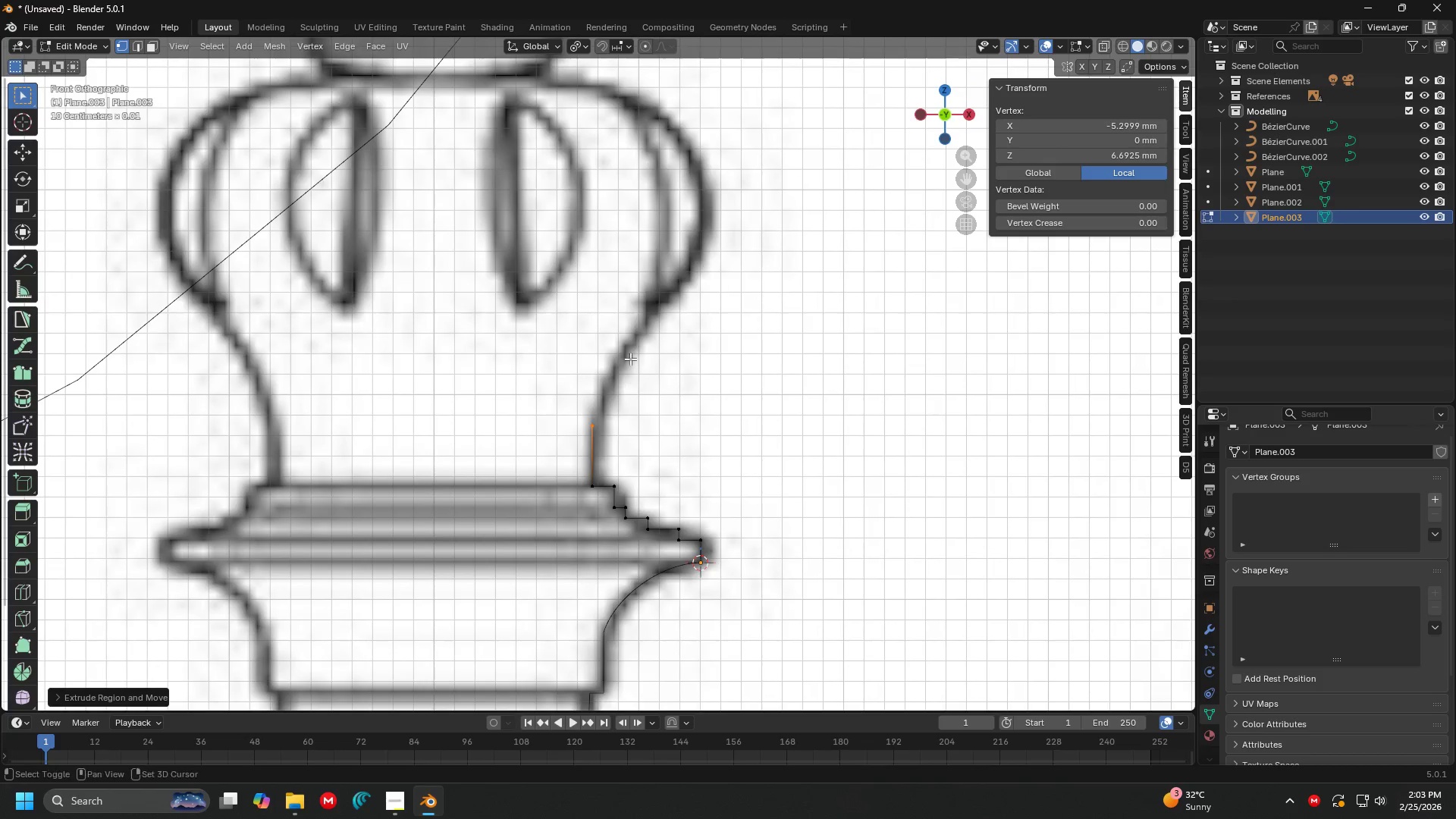 
hold_key(key=ShiftLeft, duration=0.44)
scroll: coordinate [631, 422], scroll_direction: down, amount: 5.0
 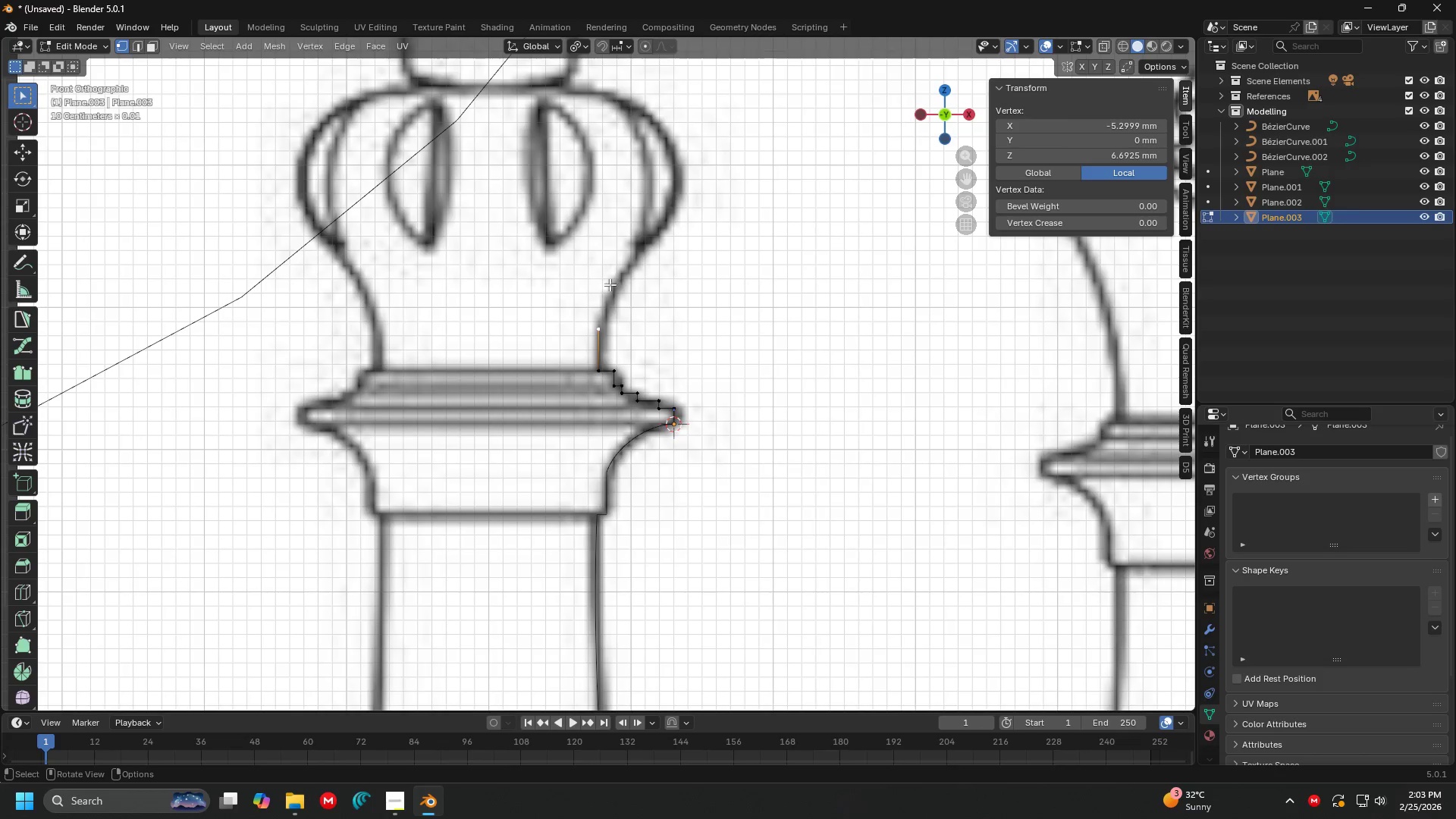 
hold_key(key=ShiftLeft, duration=1.5)
 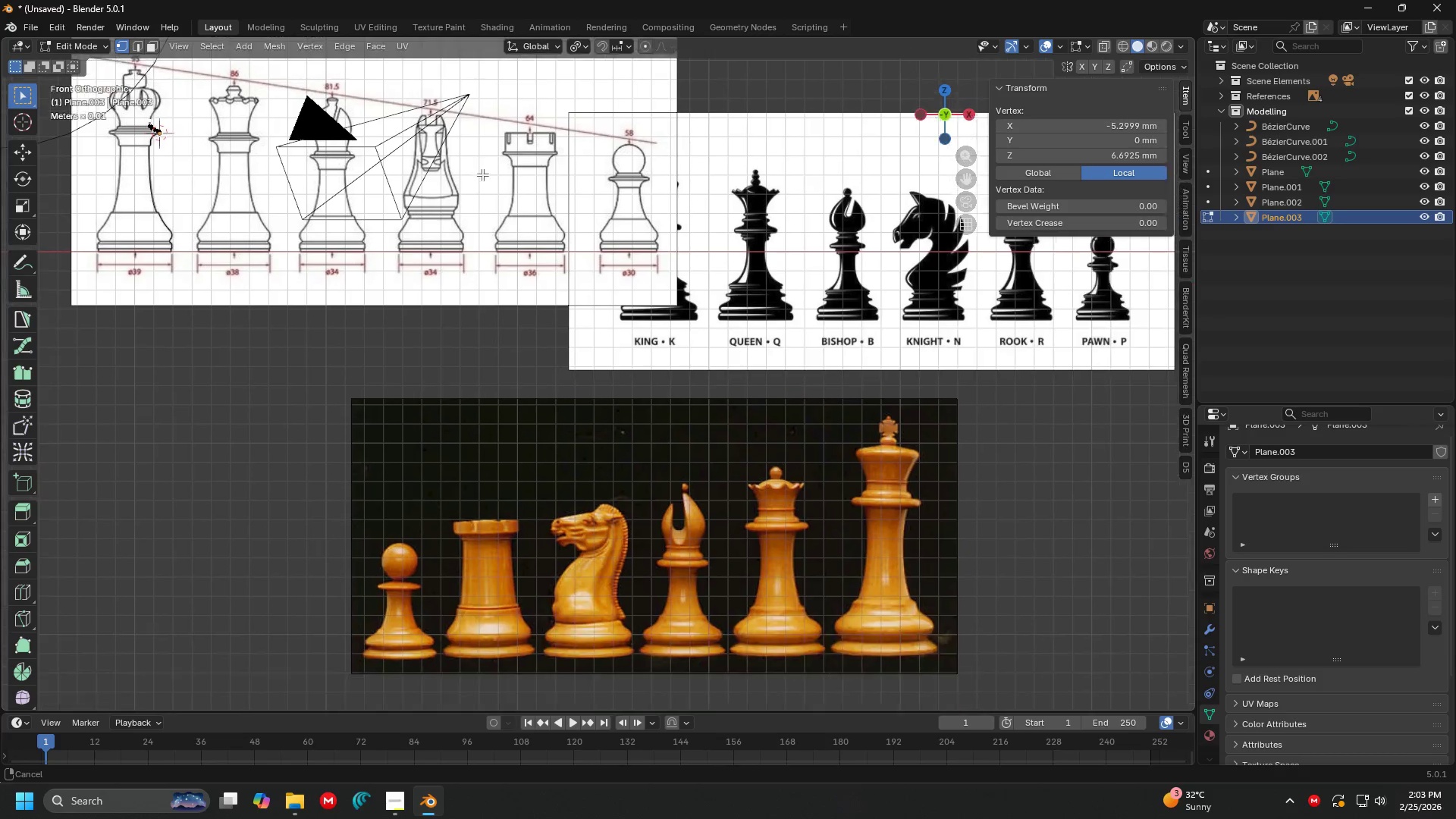 
scroll: coordinate [743, 363], scroll_direction: down, amount: 11.0
 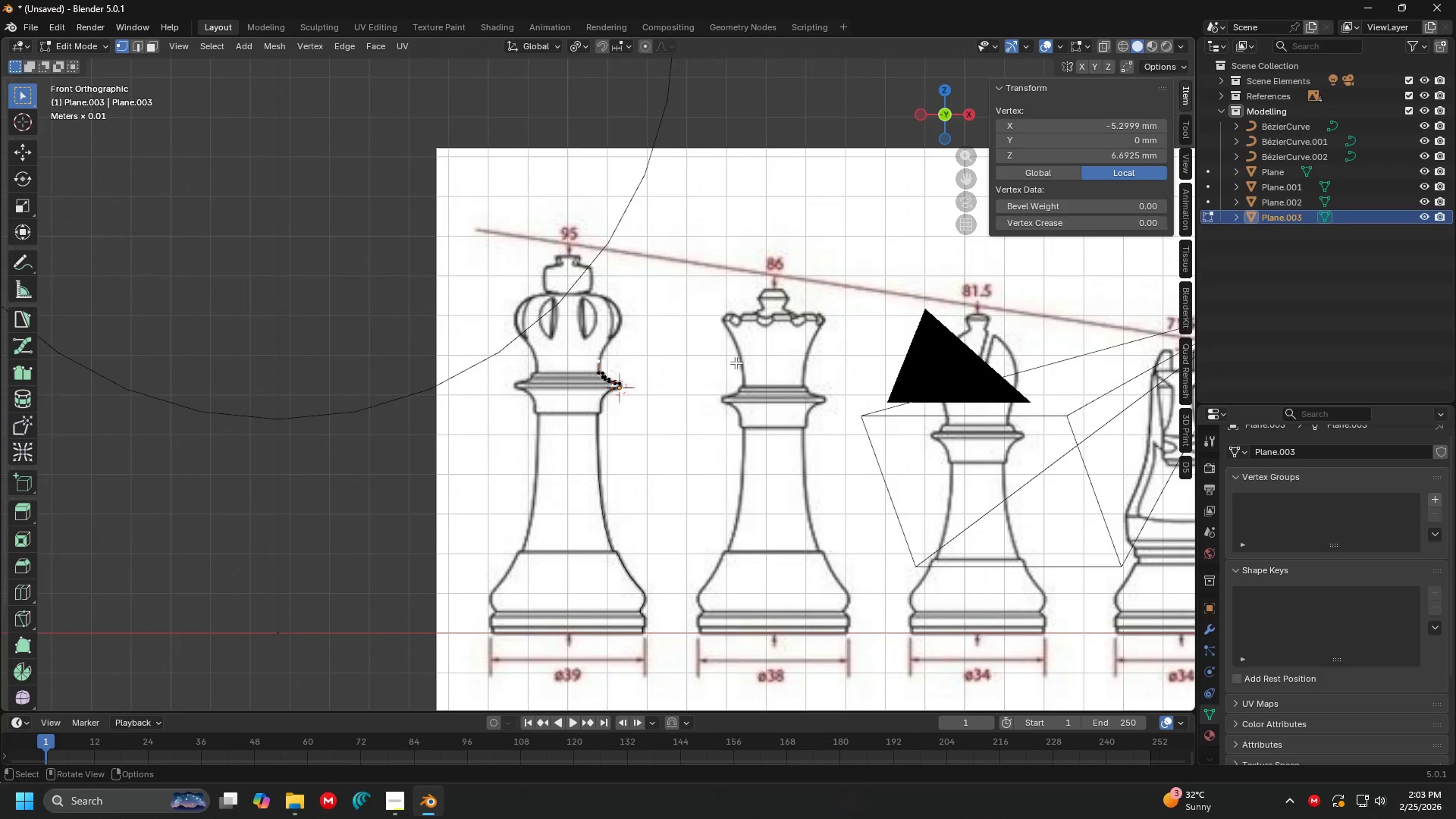 
hold_key(key=ShiftLeft, duration=1.51)
 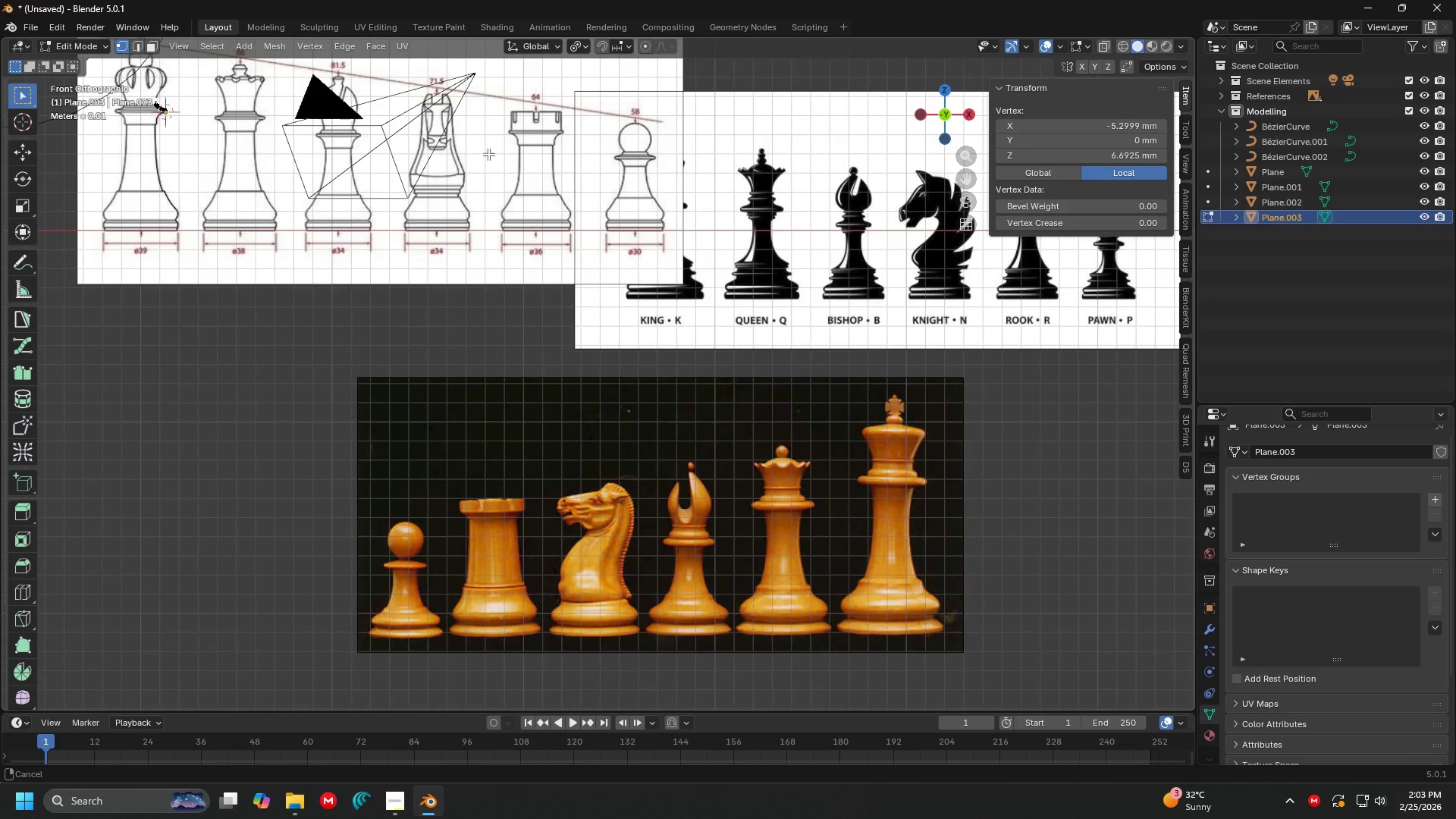 
hold_key(key=ShiftLeft, duration=1.53)
 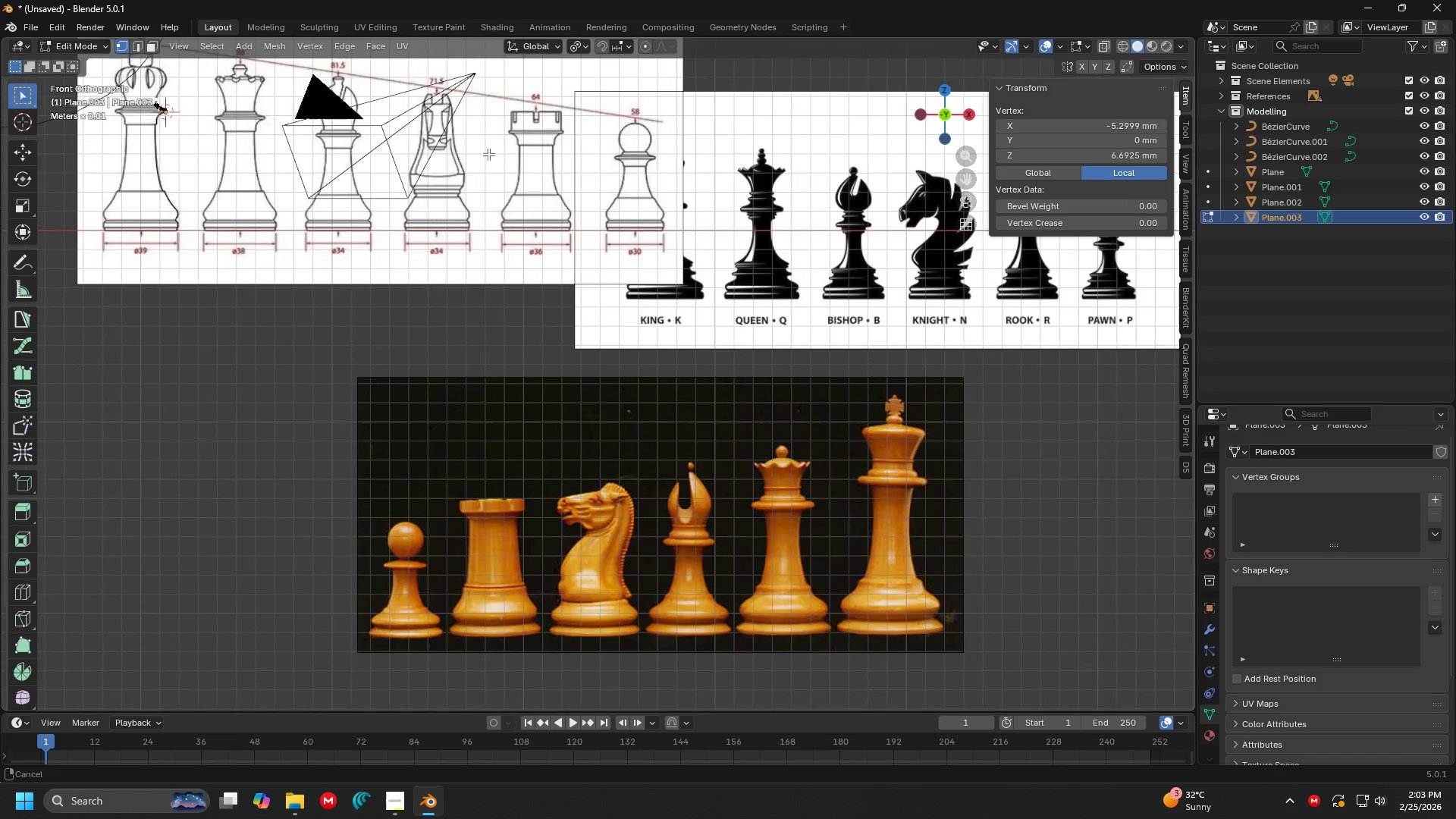 
hold_key(key=ShiftLeft, duration=0.92)
 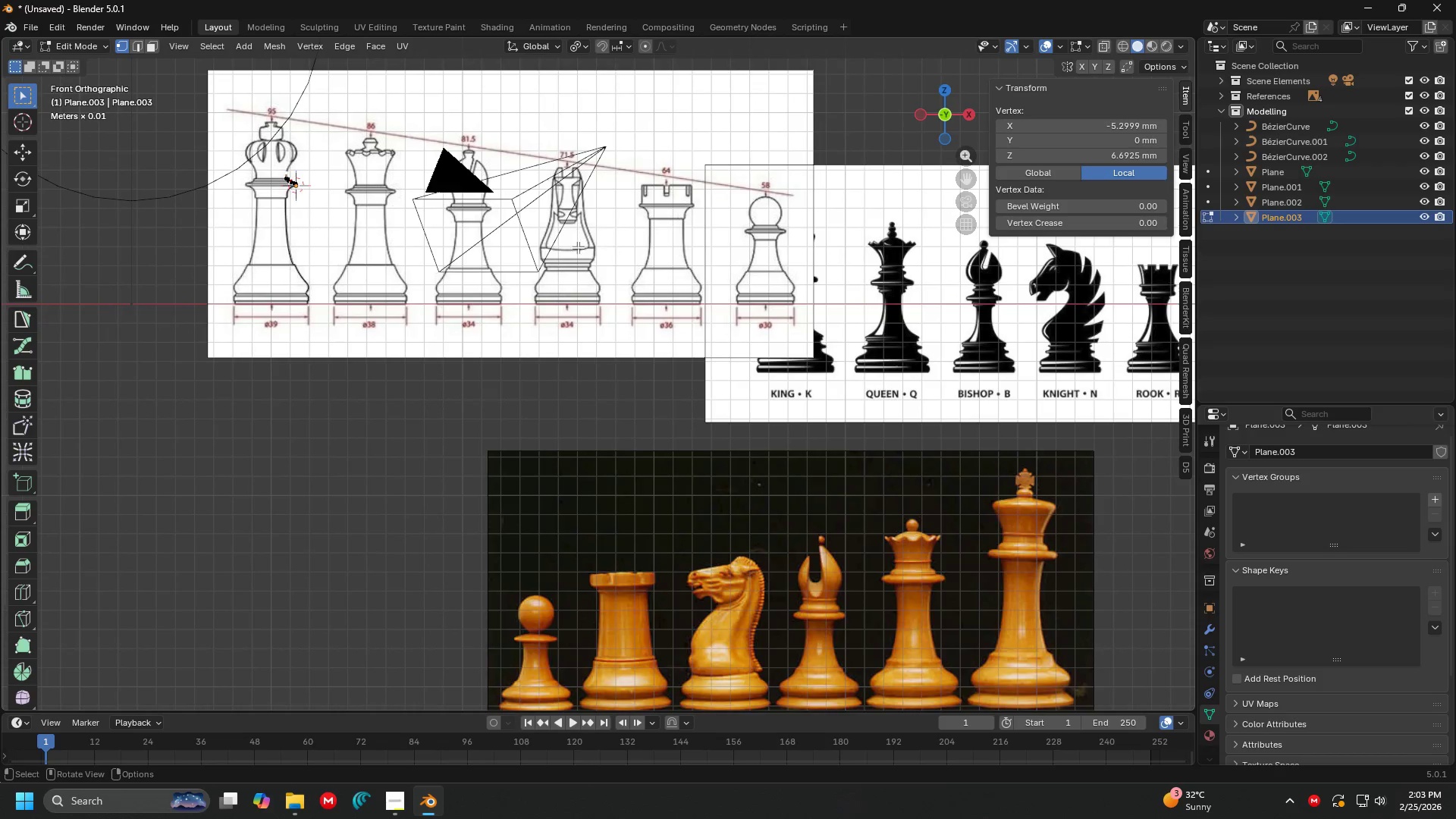 
hold_key(key=ShiftLeft, duration=9.52)
 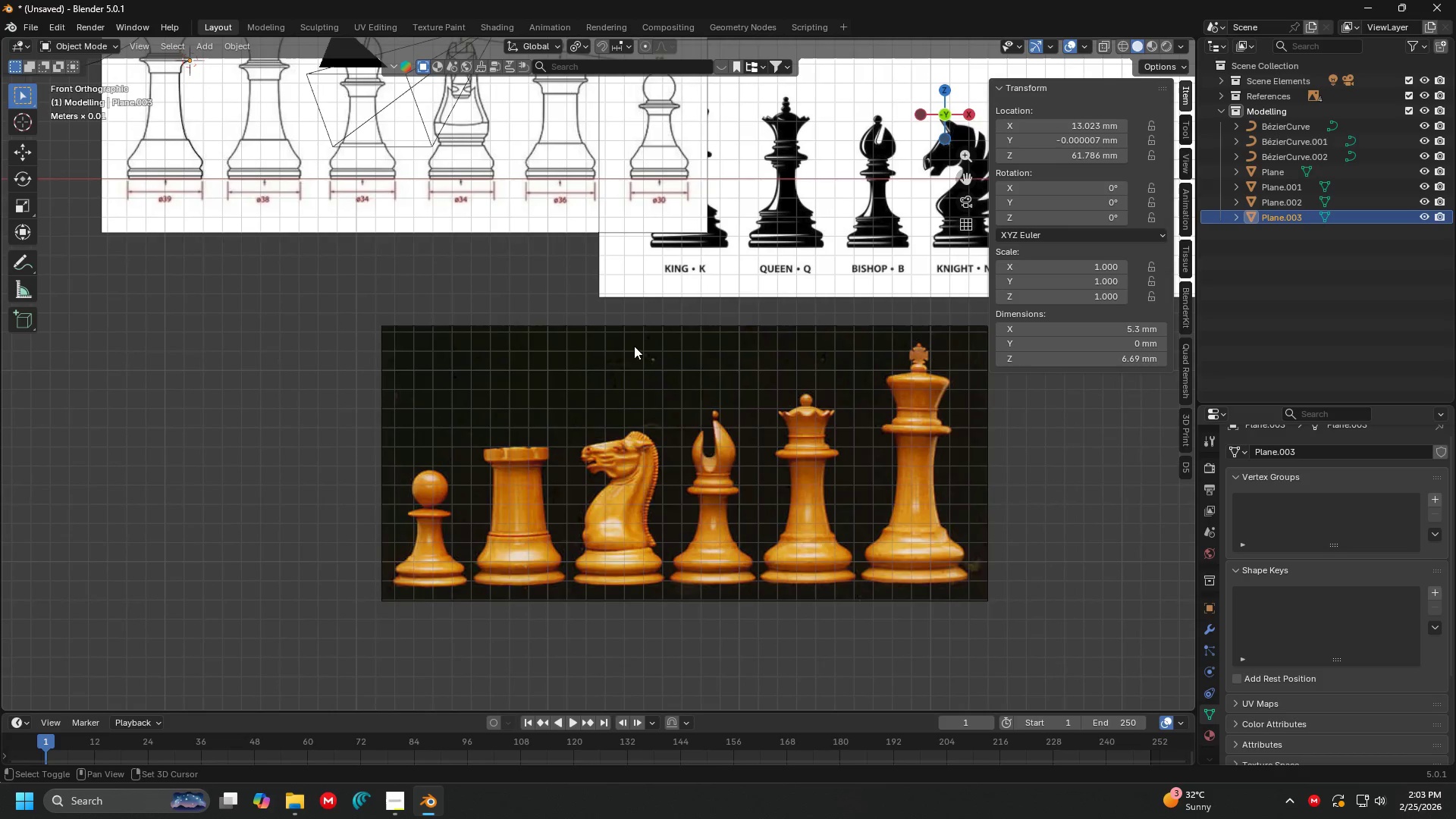 
key(Tab)
 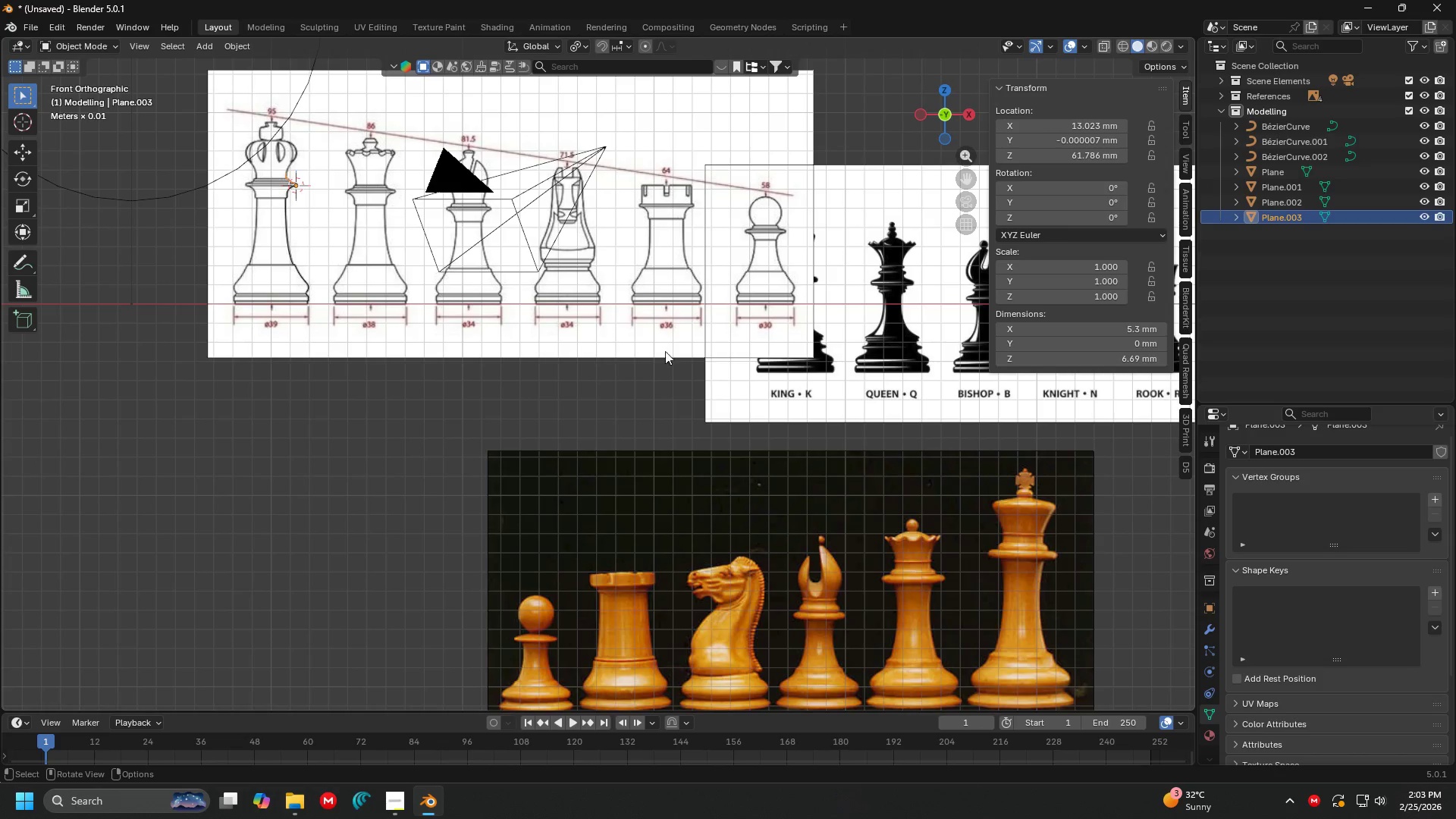 
hold_key(key=ShiftLeft, duration=0.52)
 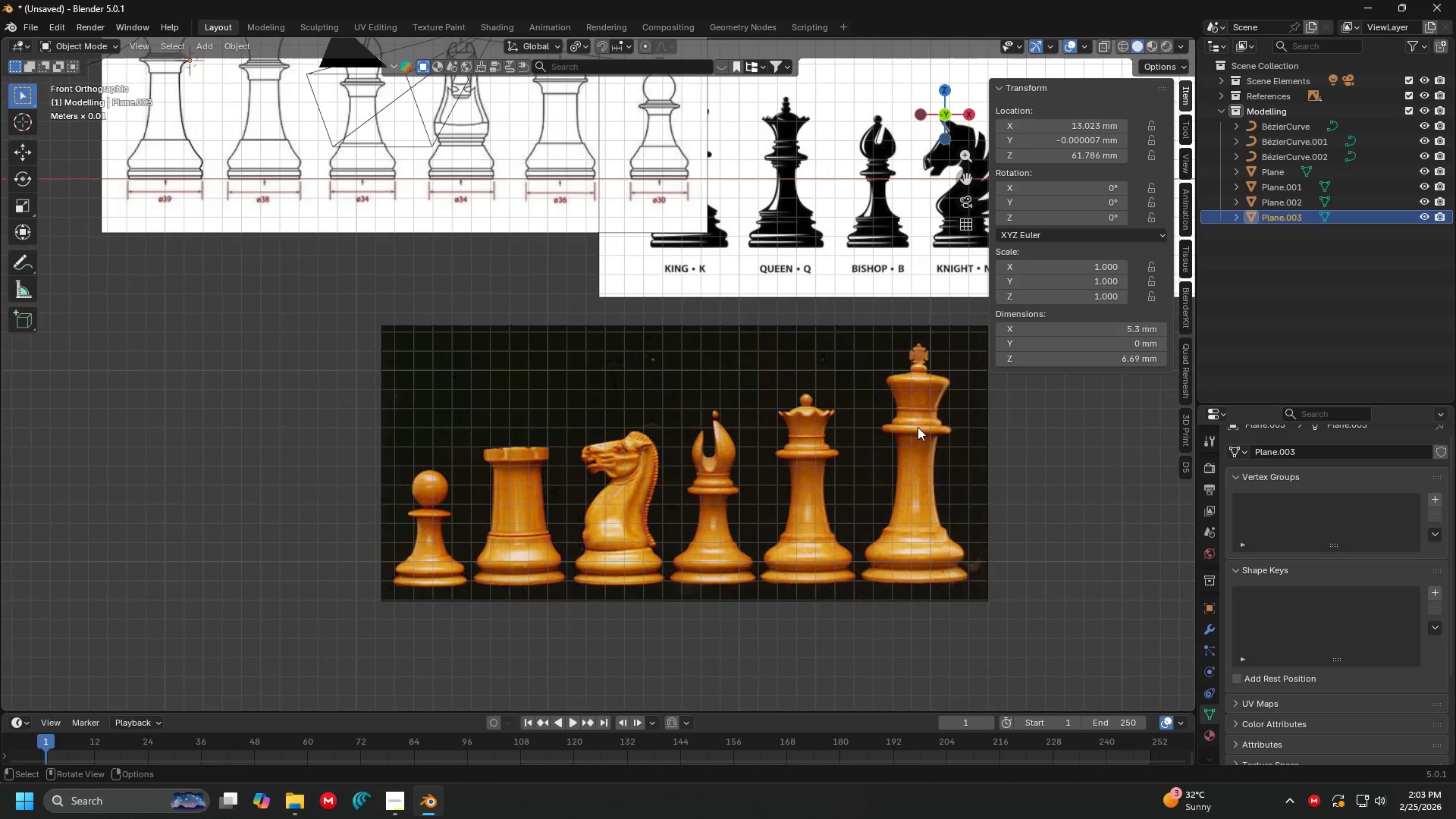 
left_click([929, 427])
 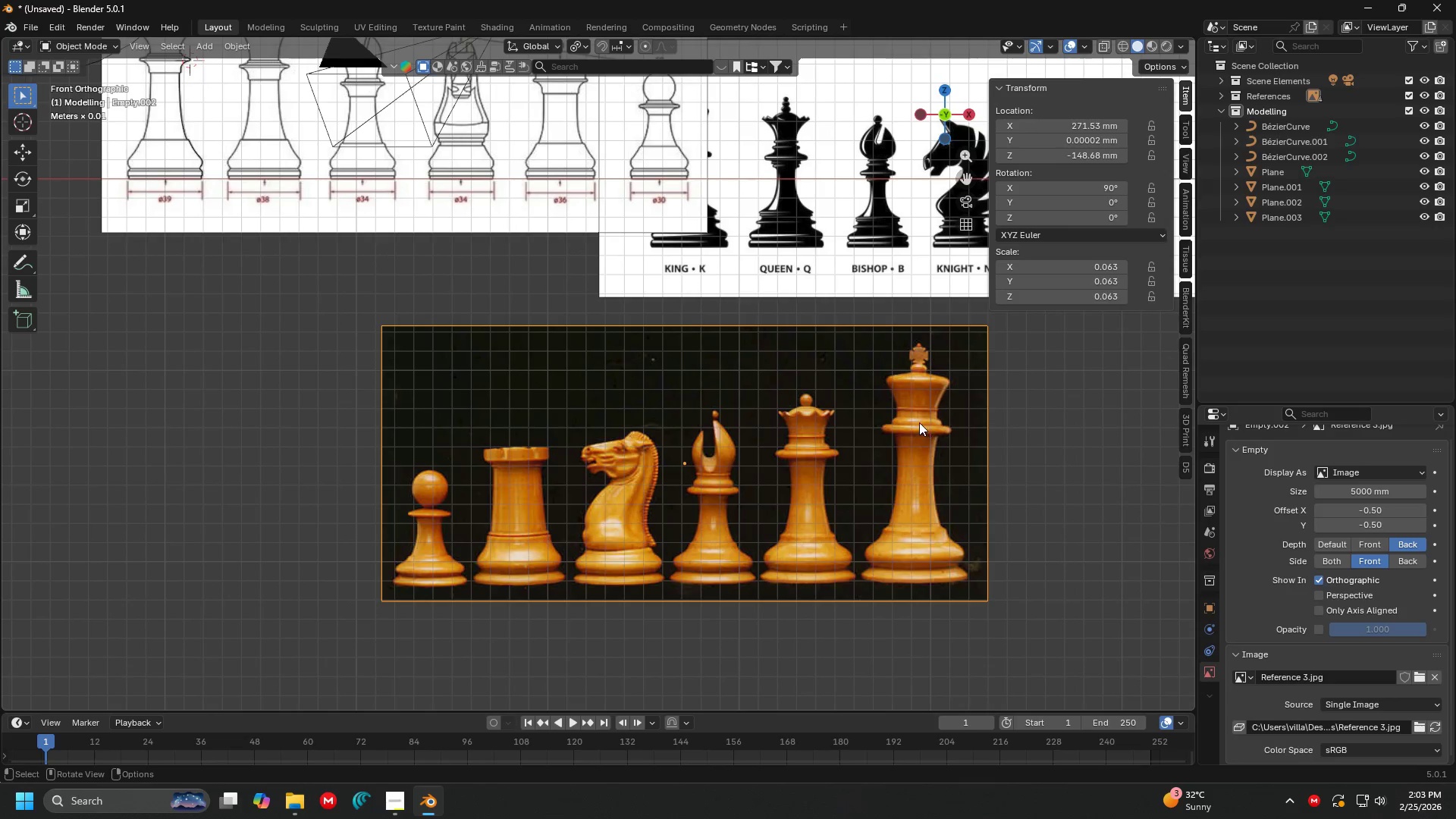 
key(Shift+ShiftLeft)
 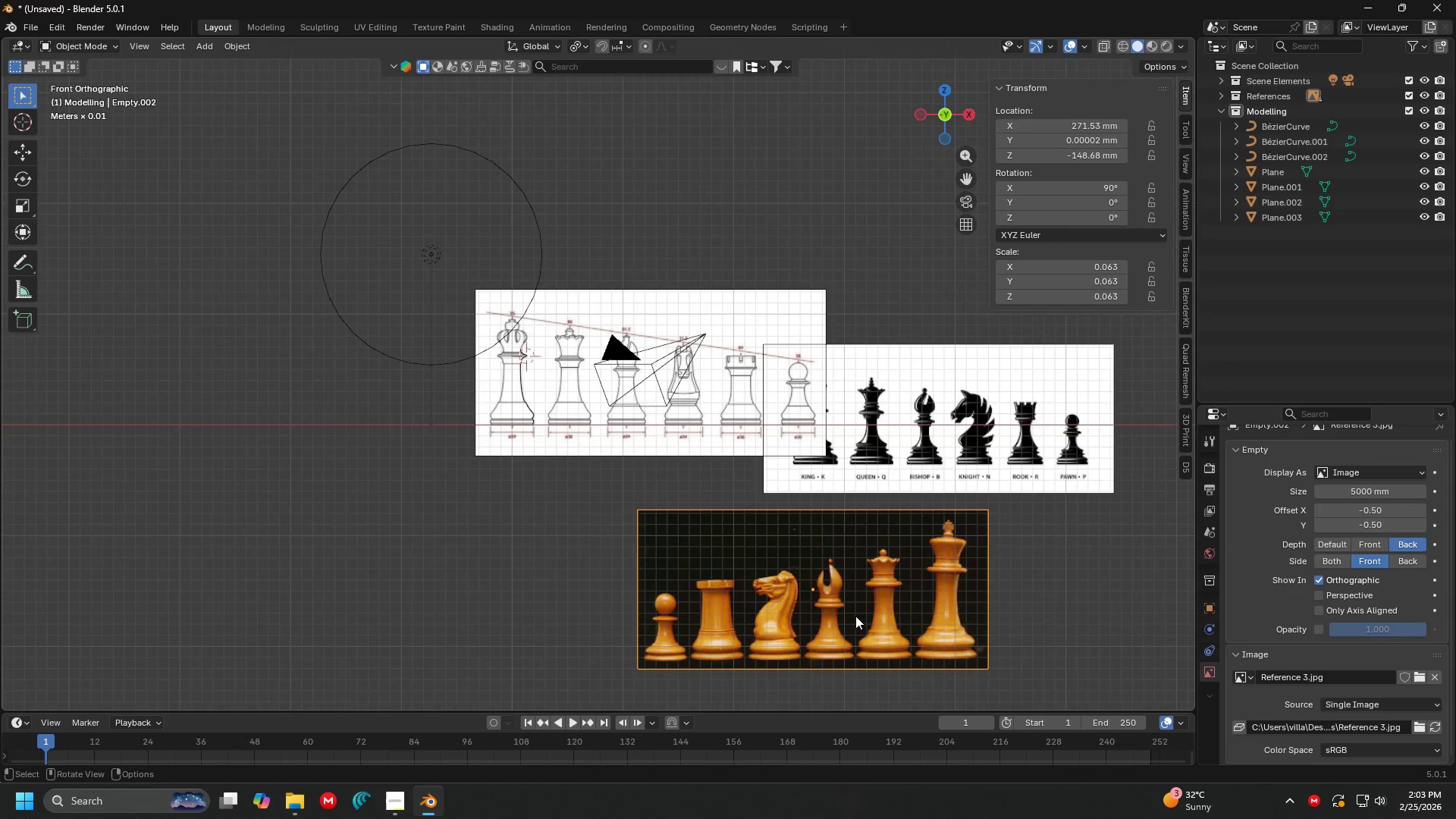 
scroll: coordinate [684, 438], scroll_direction: down, amount: 4.0
 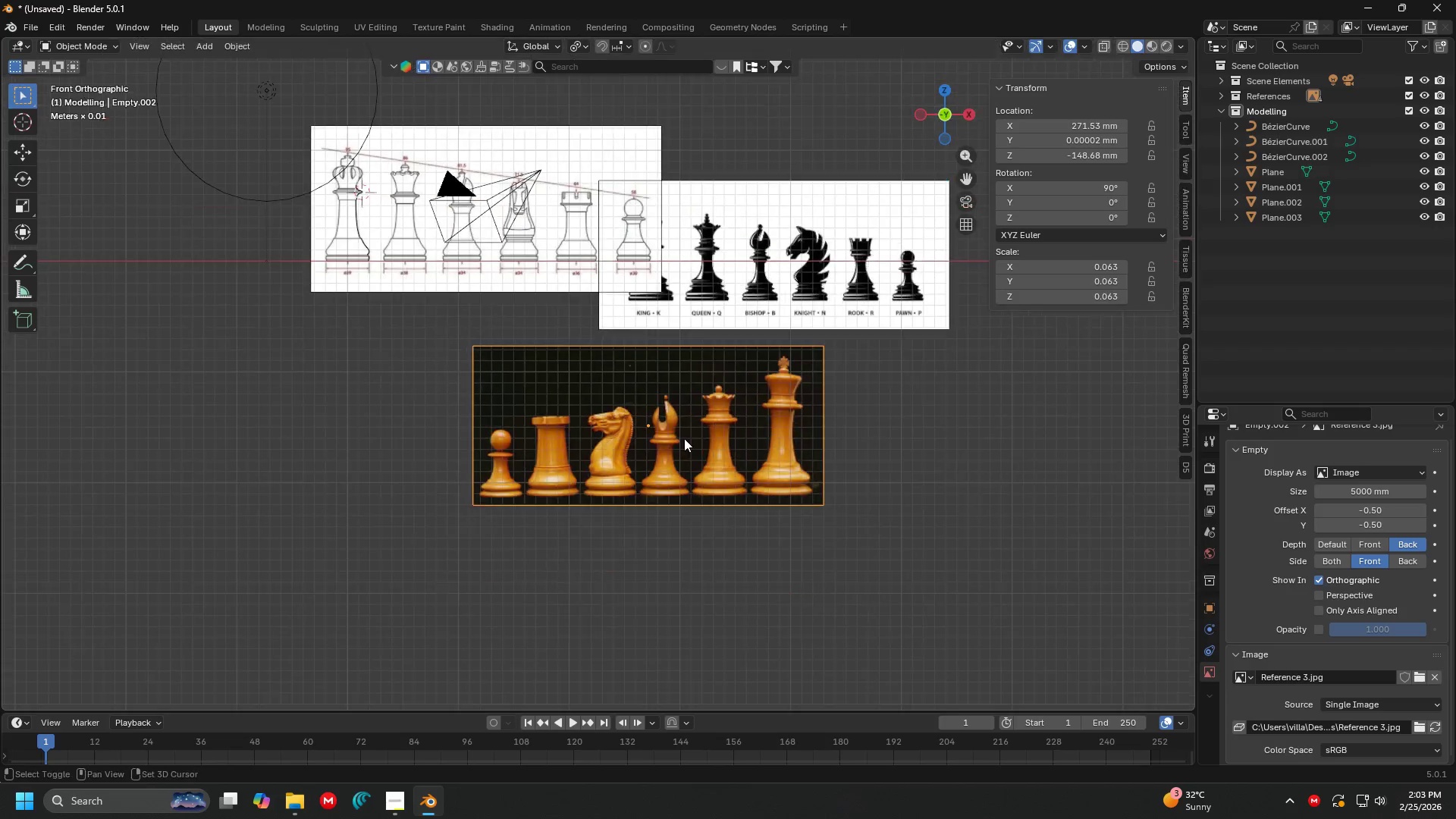 
key(G)
 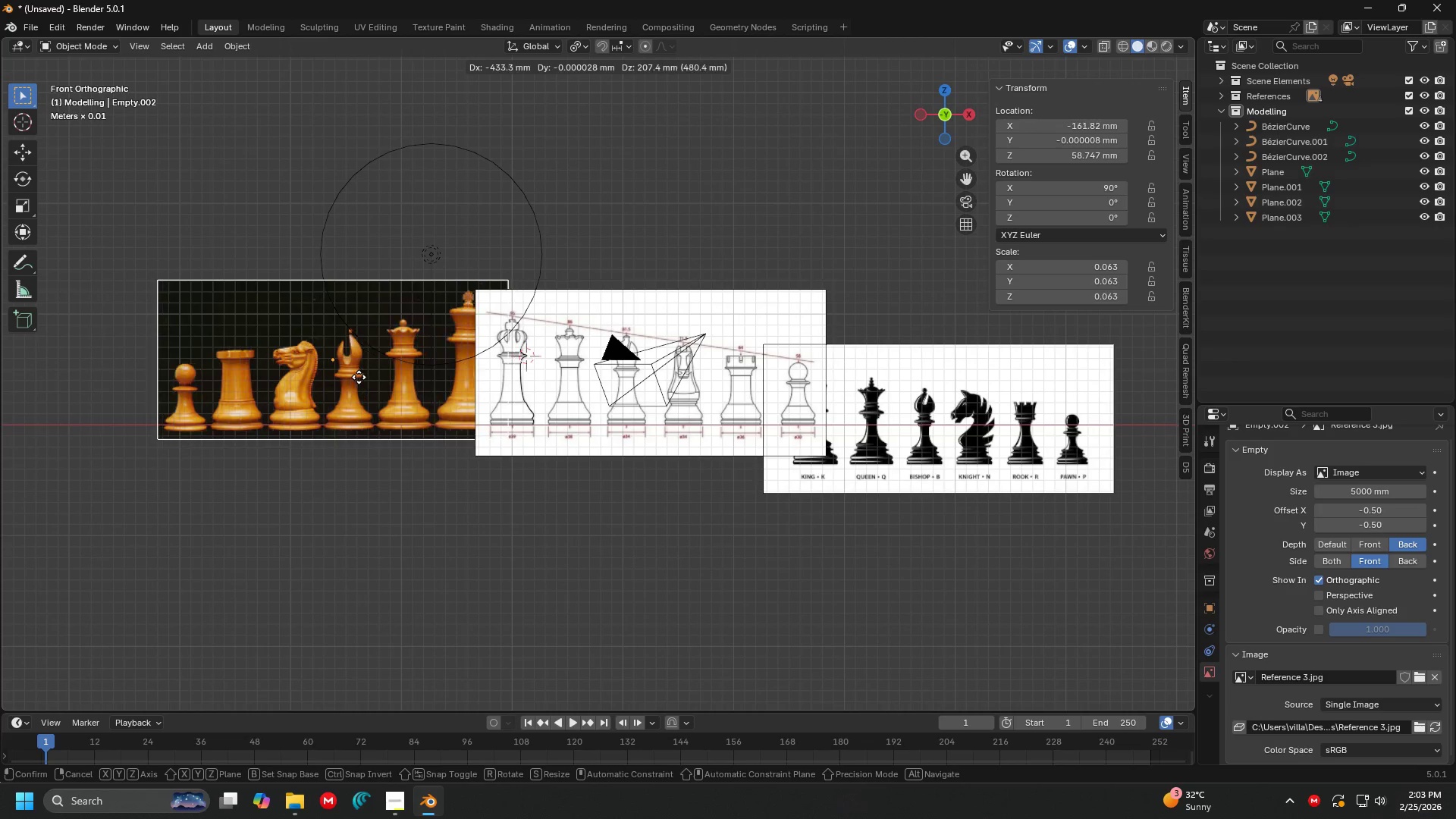 
left_click([351, 378])
 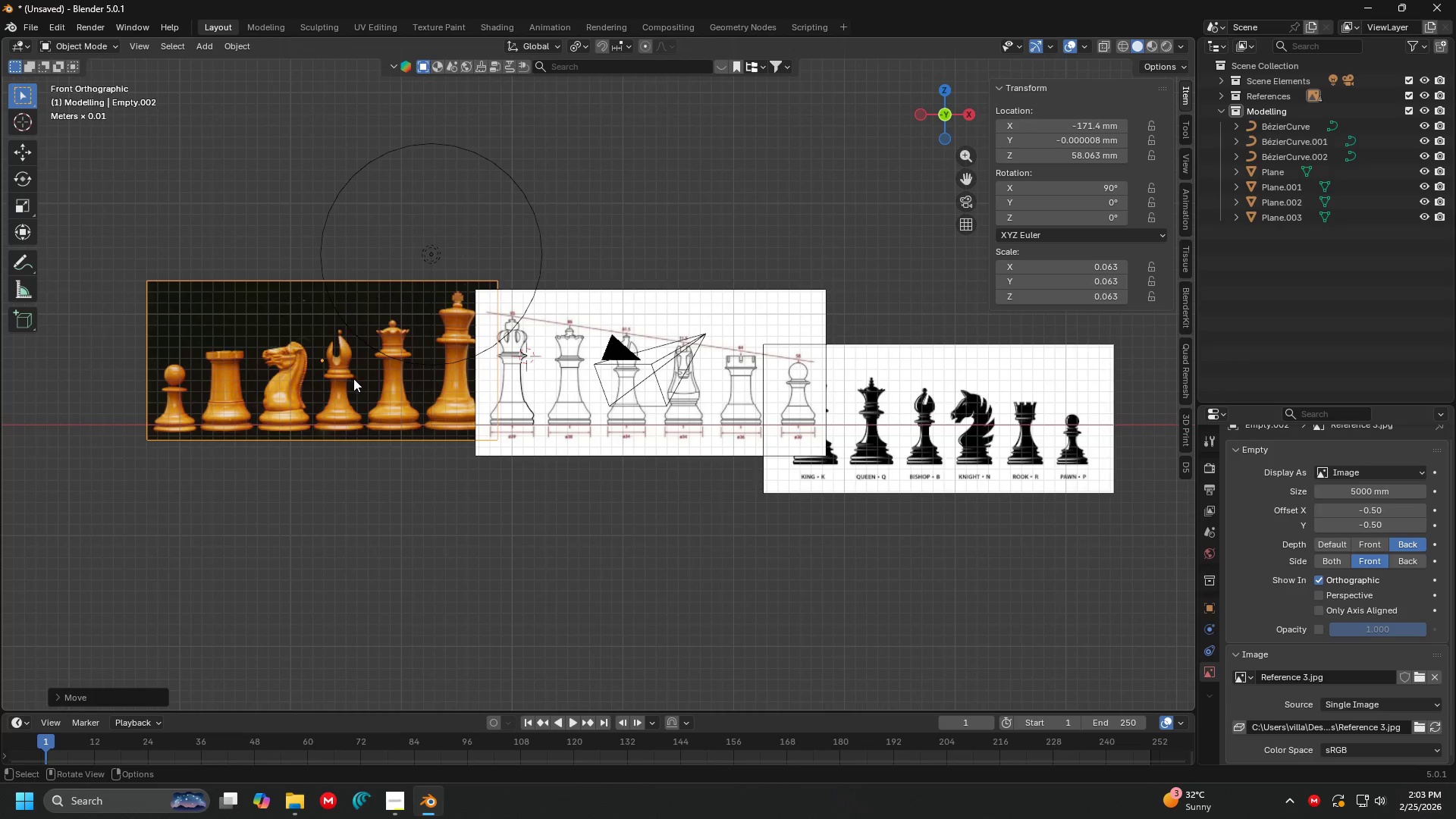 
hold_key(key=ShiftLeft, duration=0.31)
 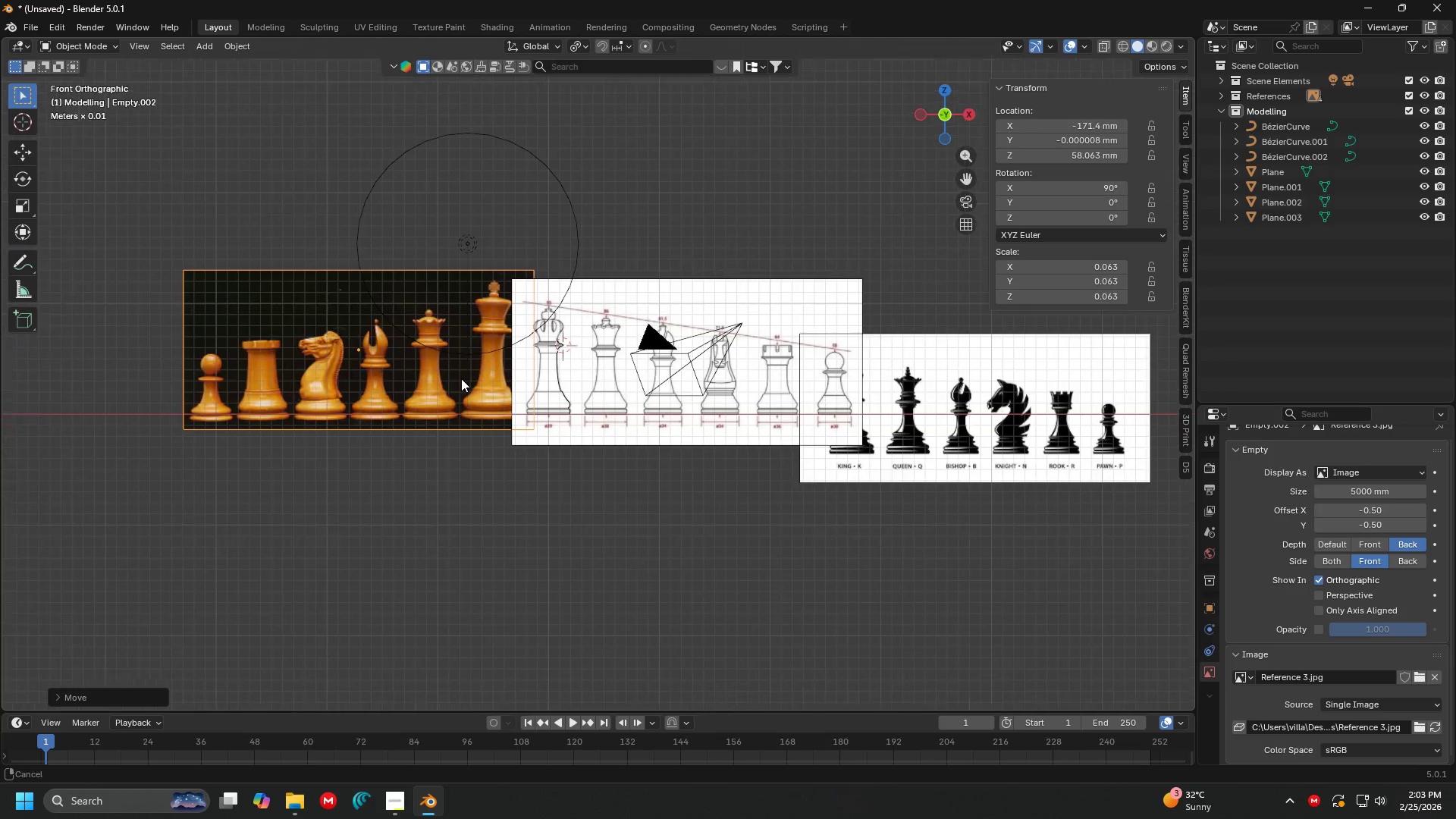 
key(G)
 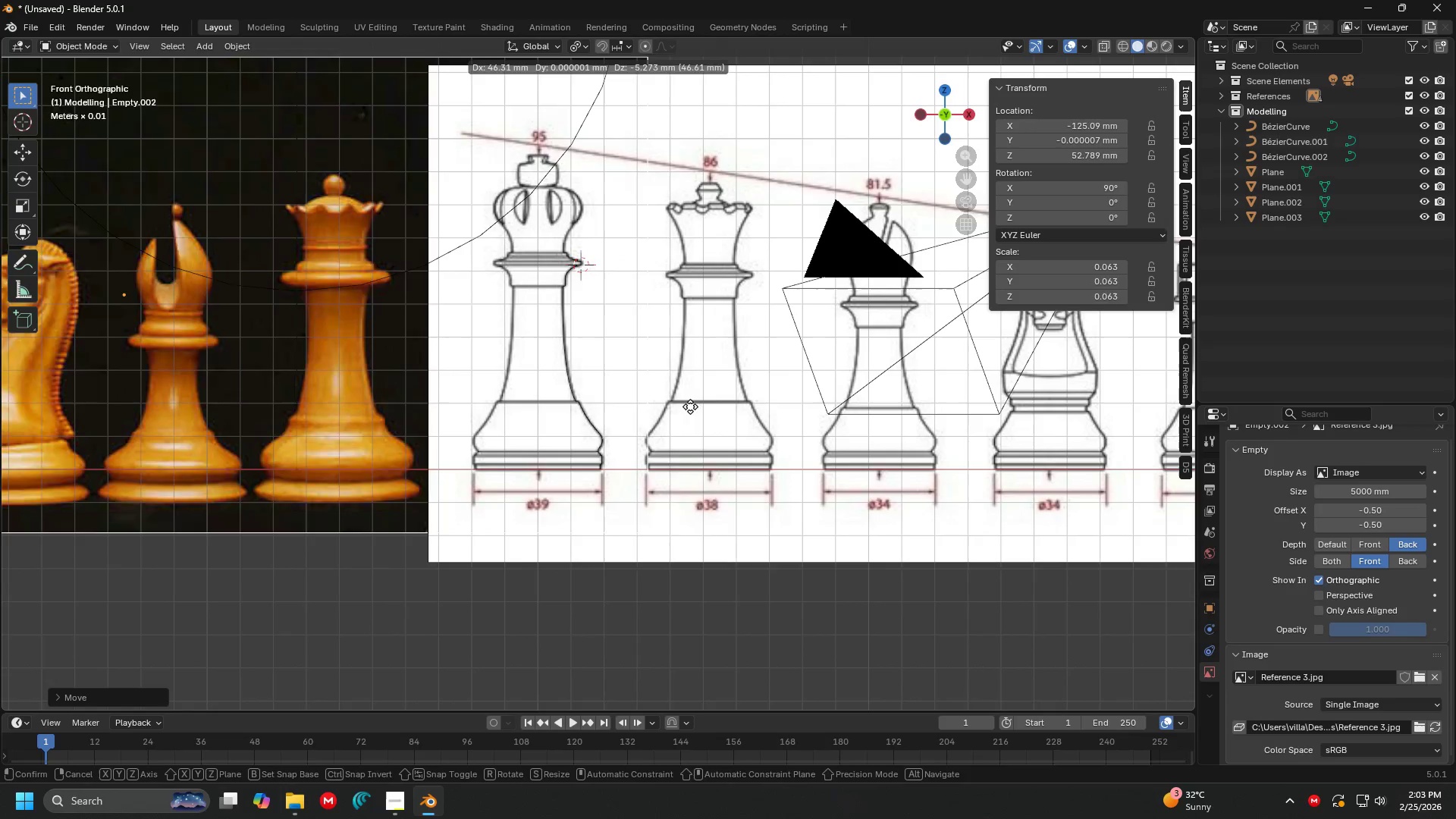 
scroll: coordinate [523, 361], scroll_direction: up, amount: 6.0
 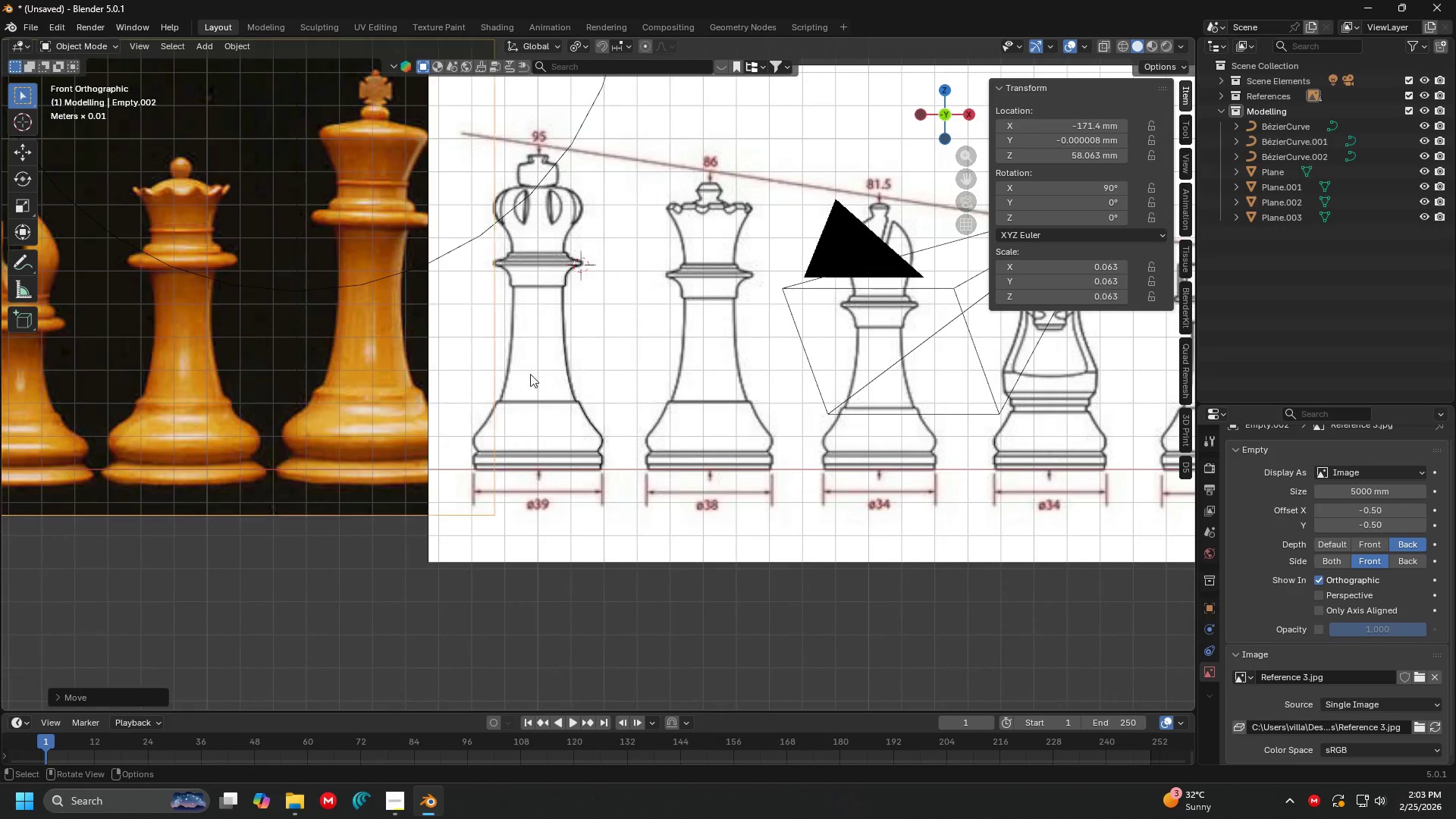 
left_click([721, 411])
 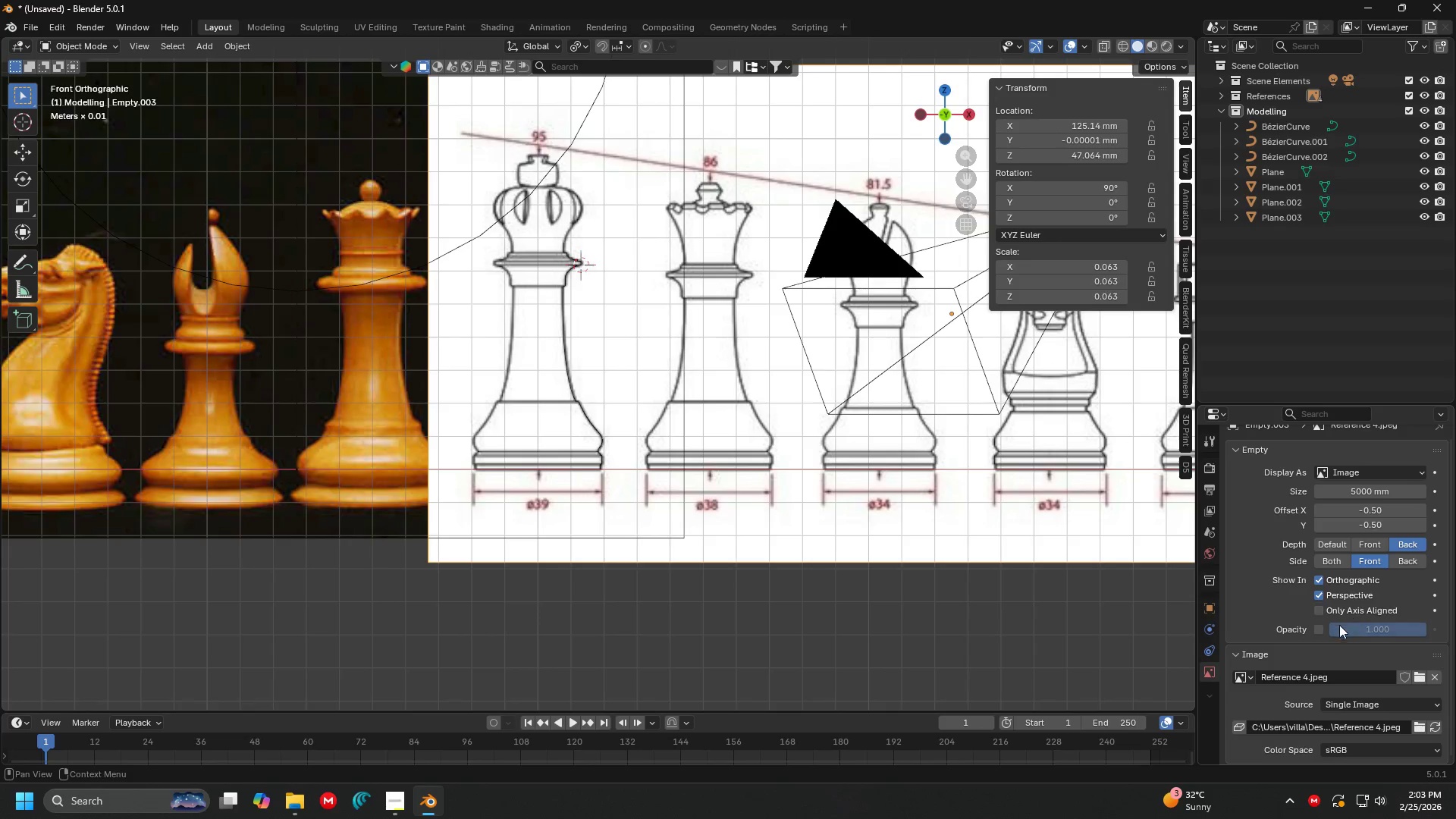 
double_click([1320, 626])
 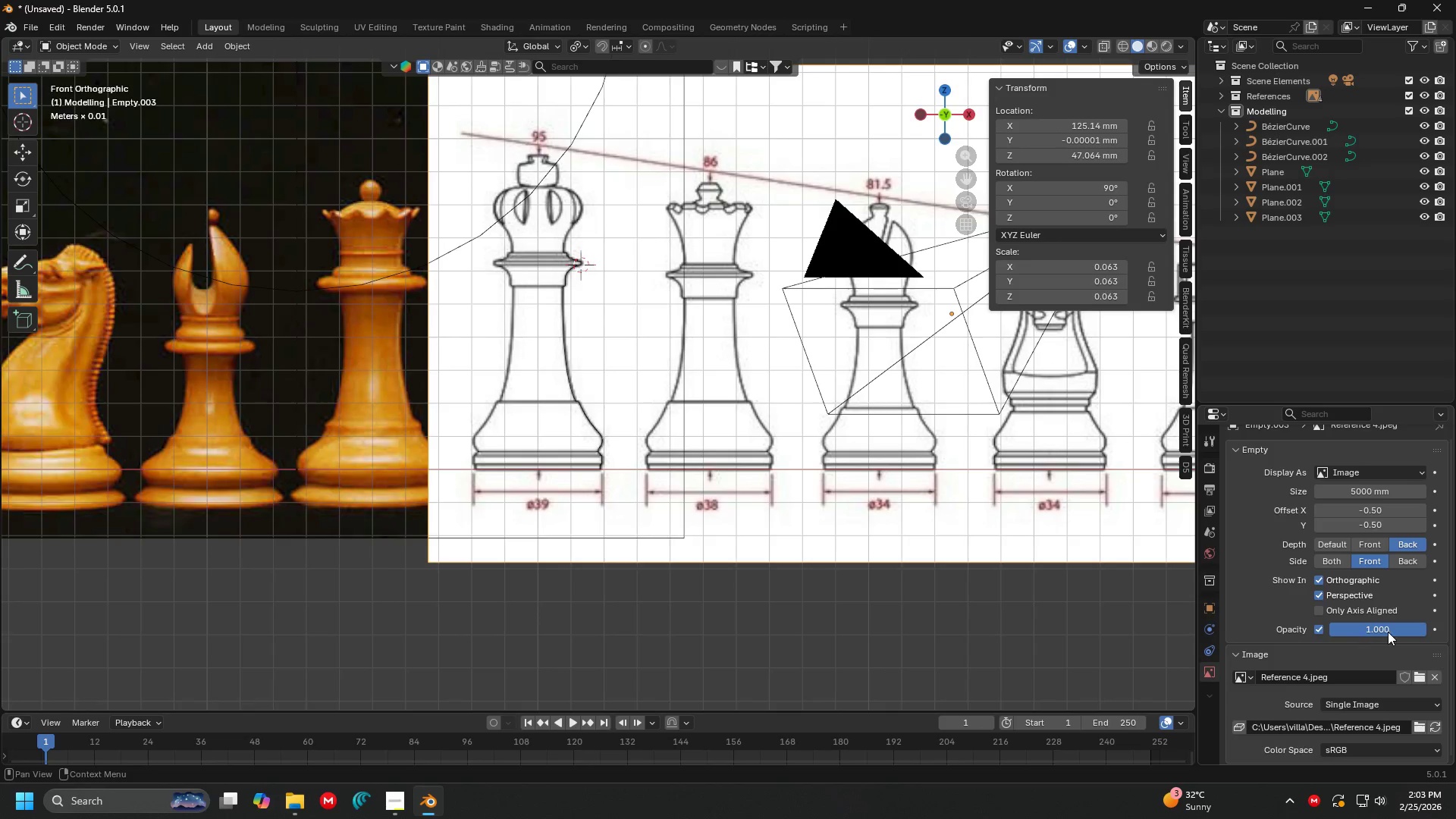 
left_click_drag(start_coordinate=[1388, 632], to_coordinate=[172, 166])
 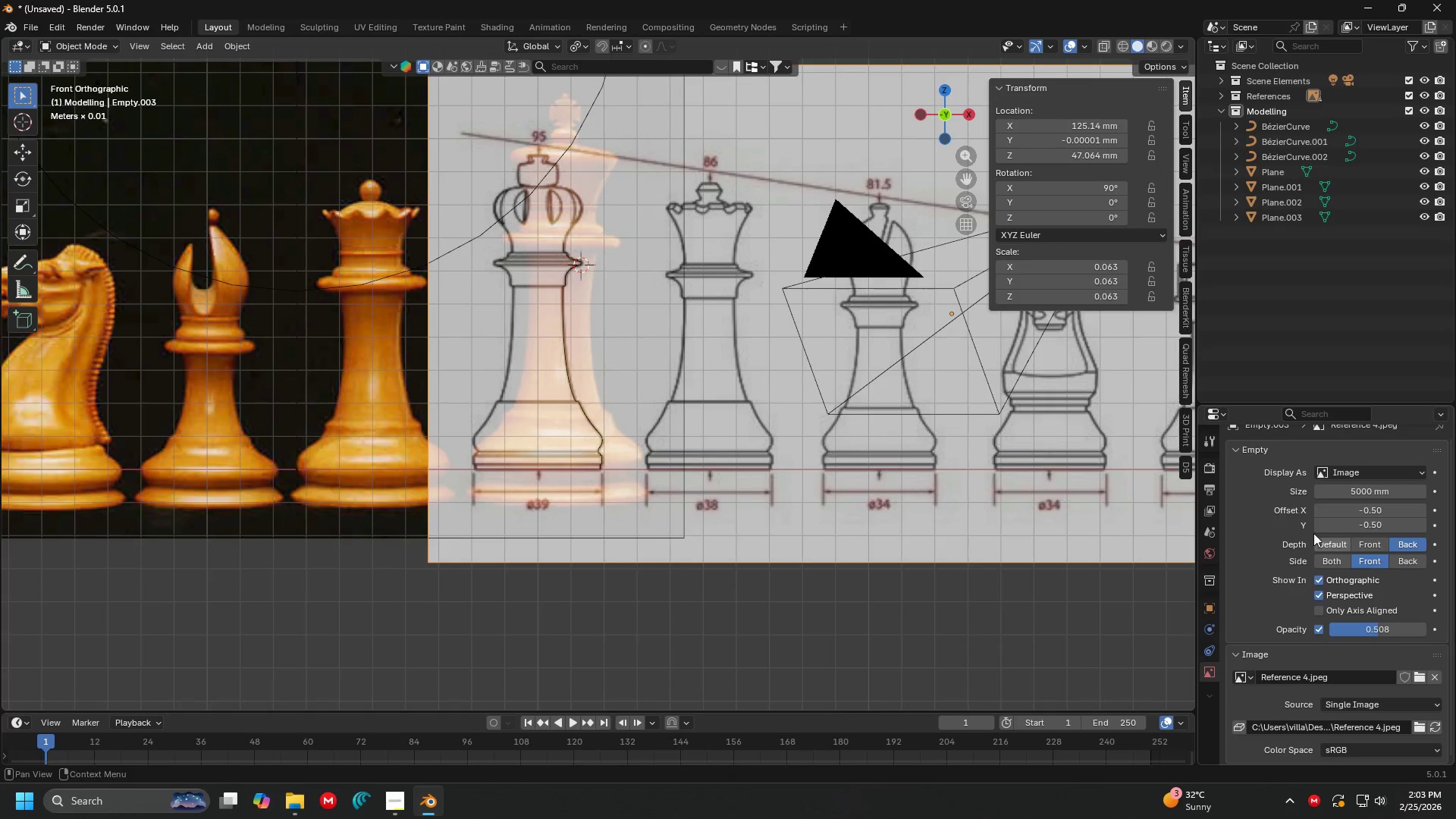 
hold_key(key=ShiftLeft, duration=0.39)
 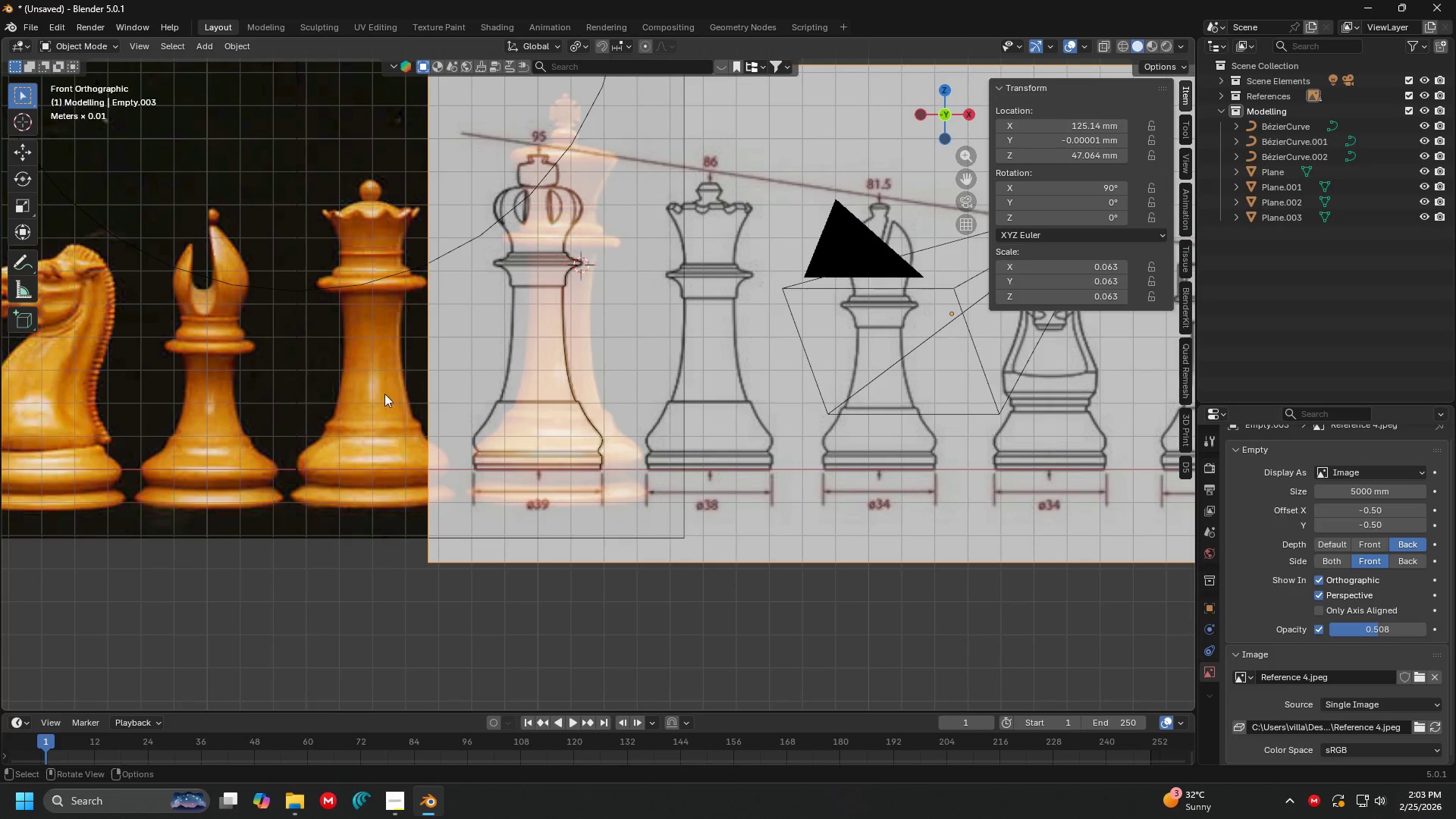 
left_click([296, 384])
 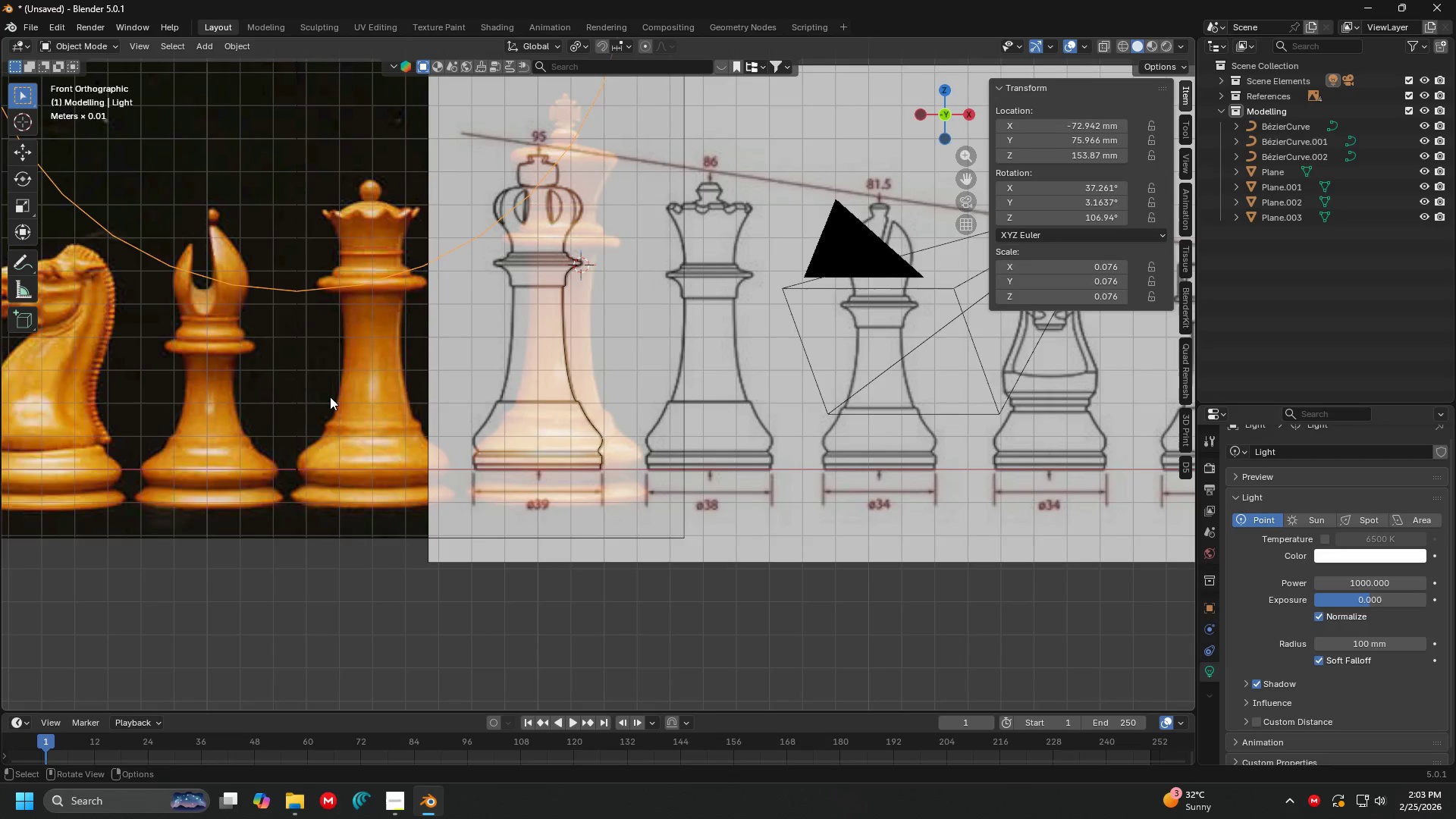 
hold_key(key=ShiftLeft, duration=0.42)
 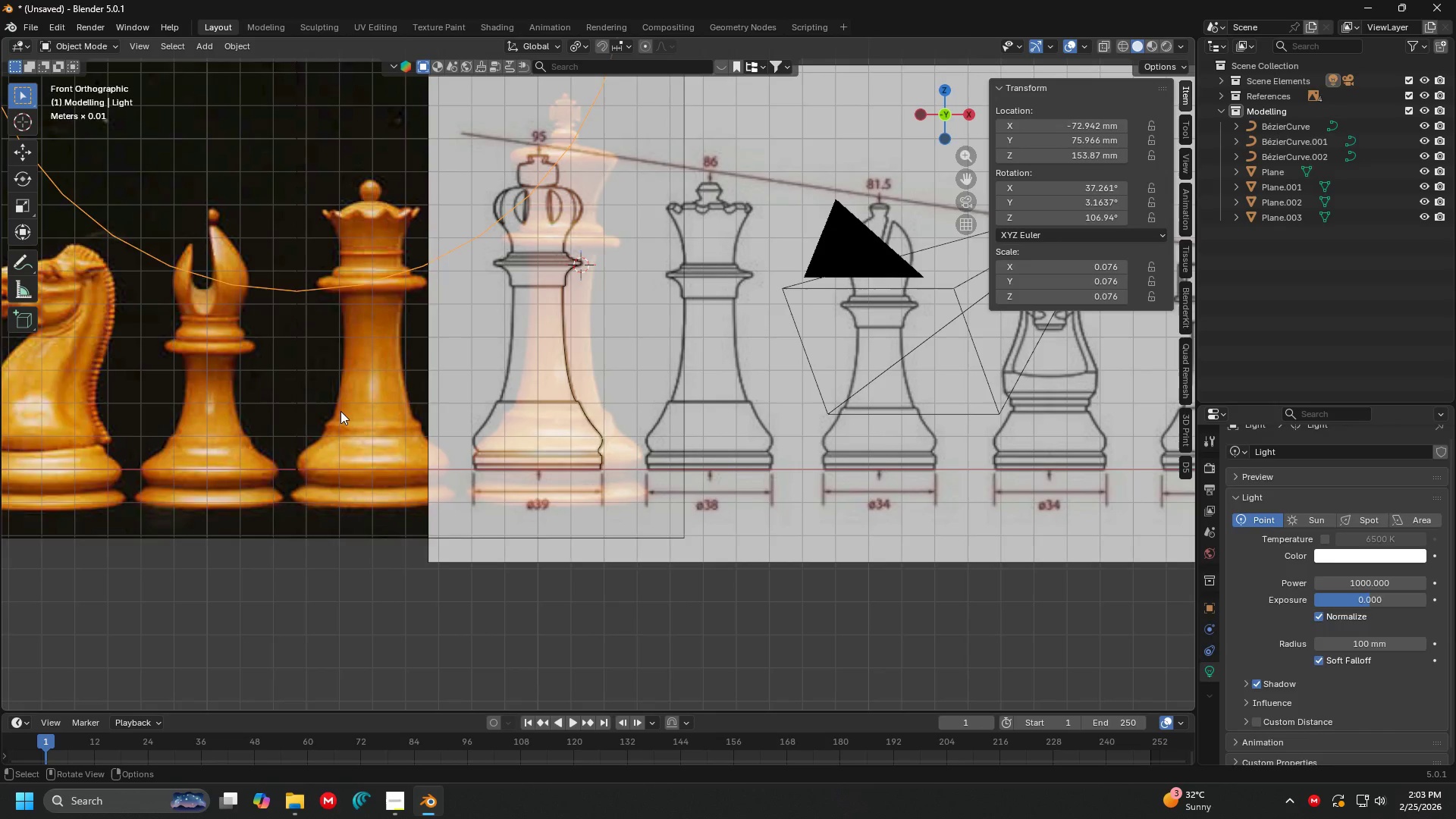 
left_click([340, 411])
 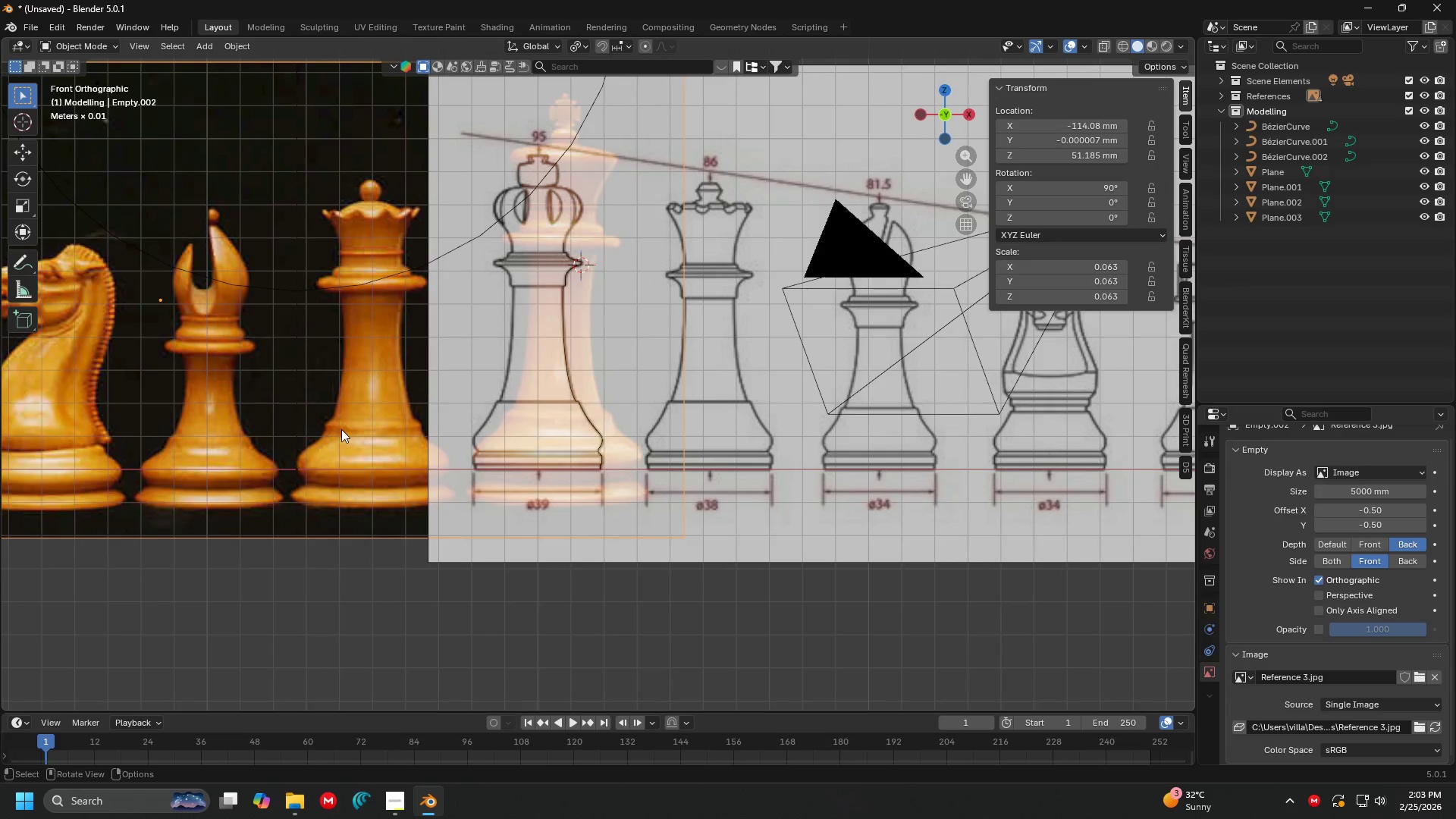 
key(Shift+ShiftLeft)
 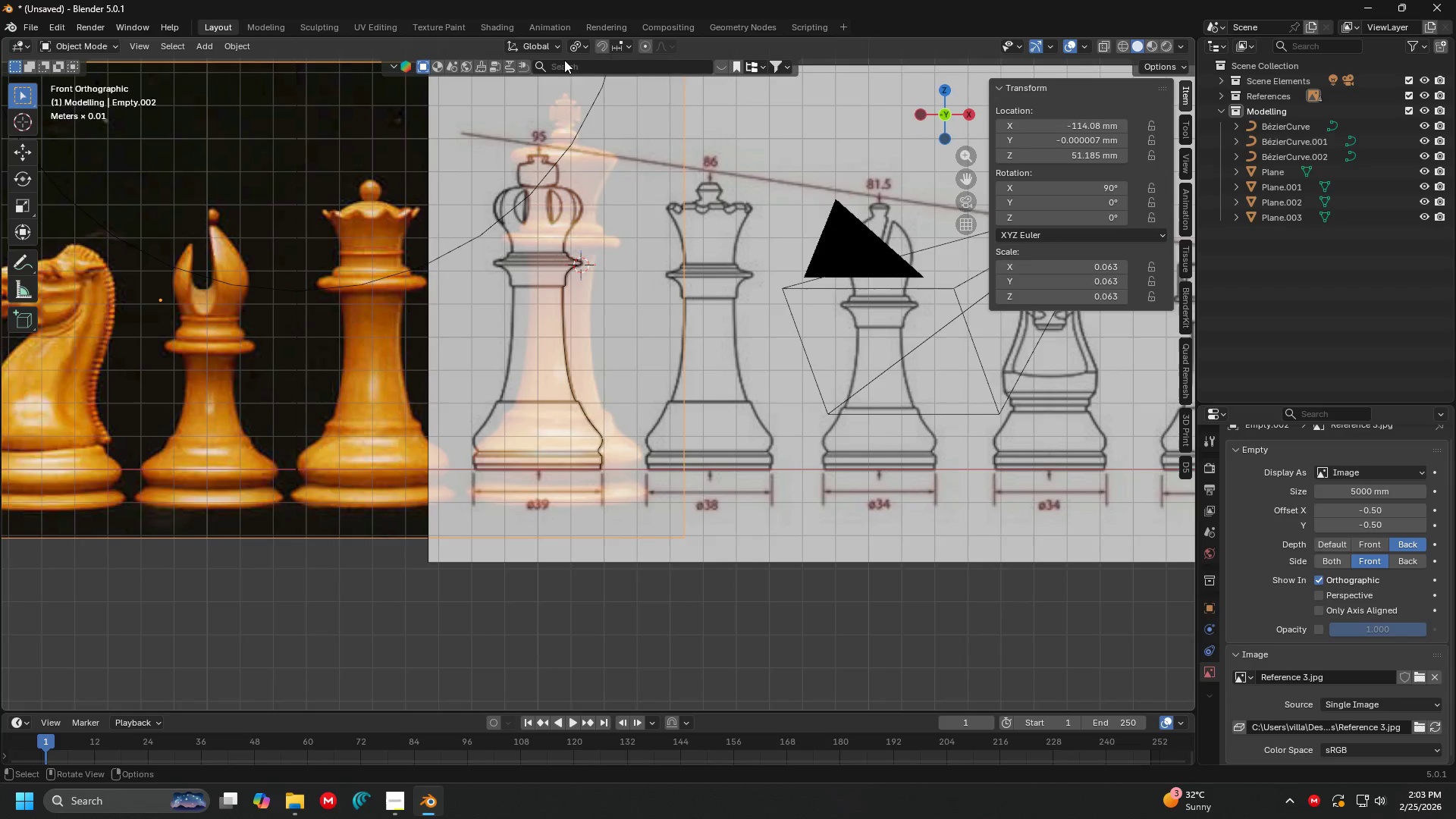 
left_click([566, 41])
 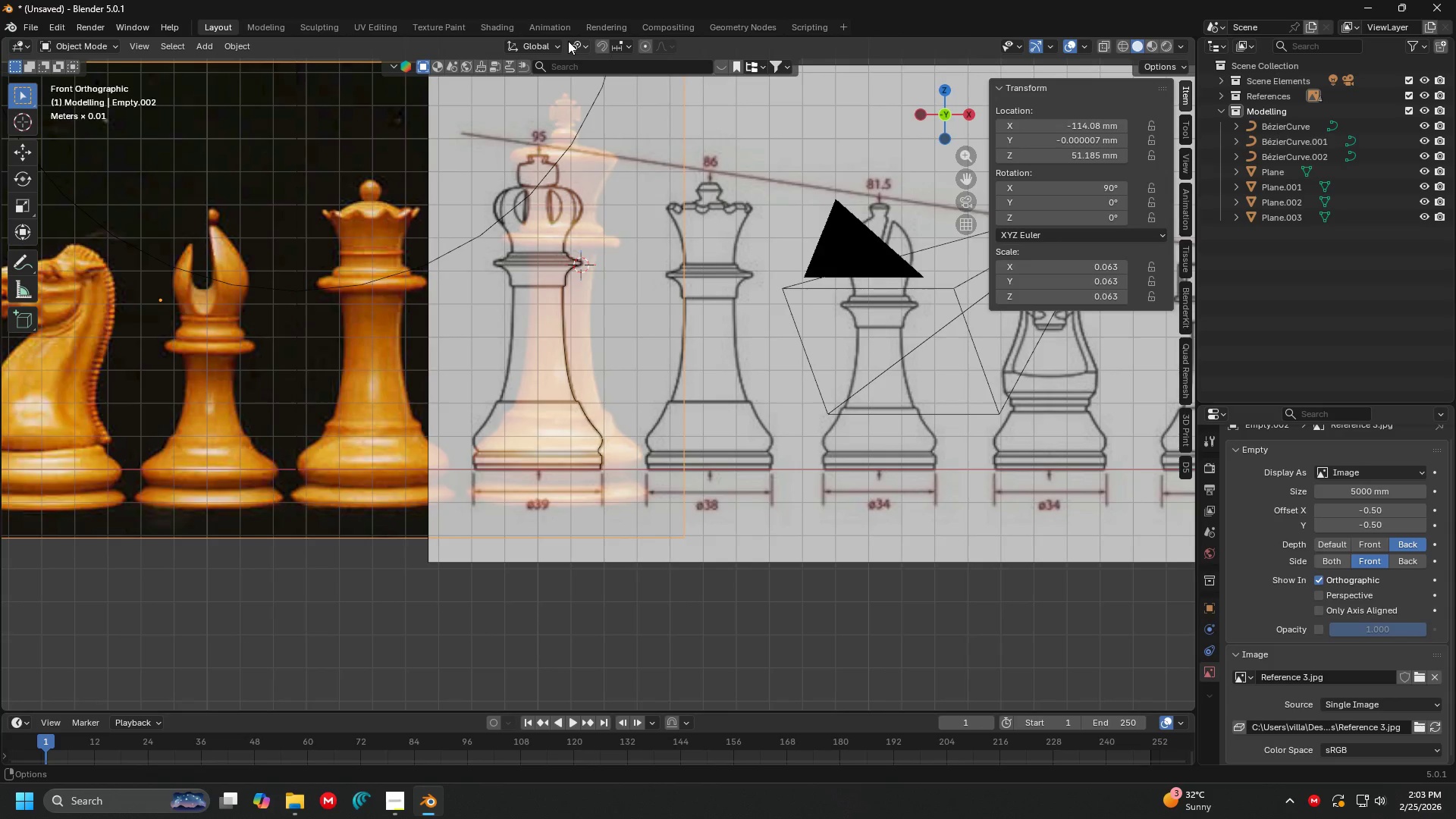 
left_click([570, 41])
 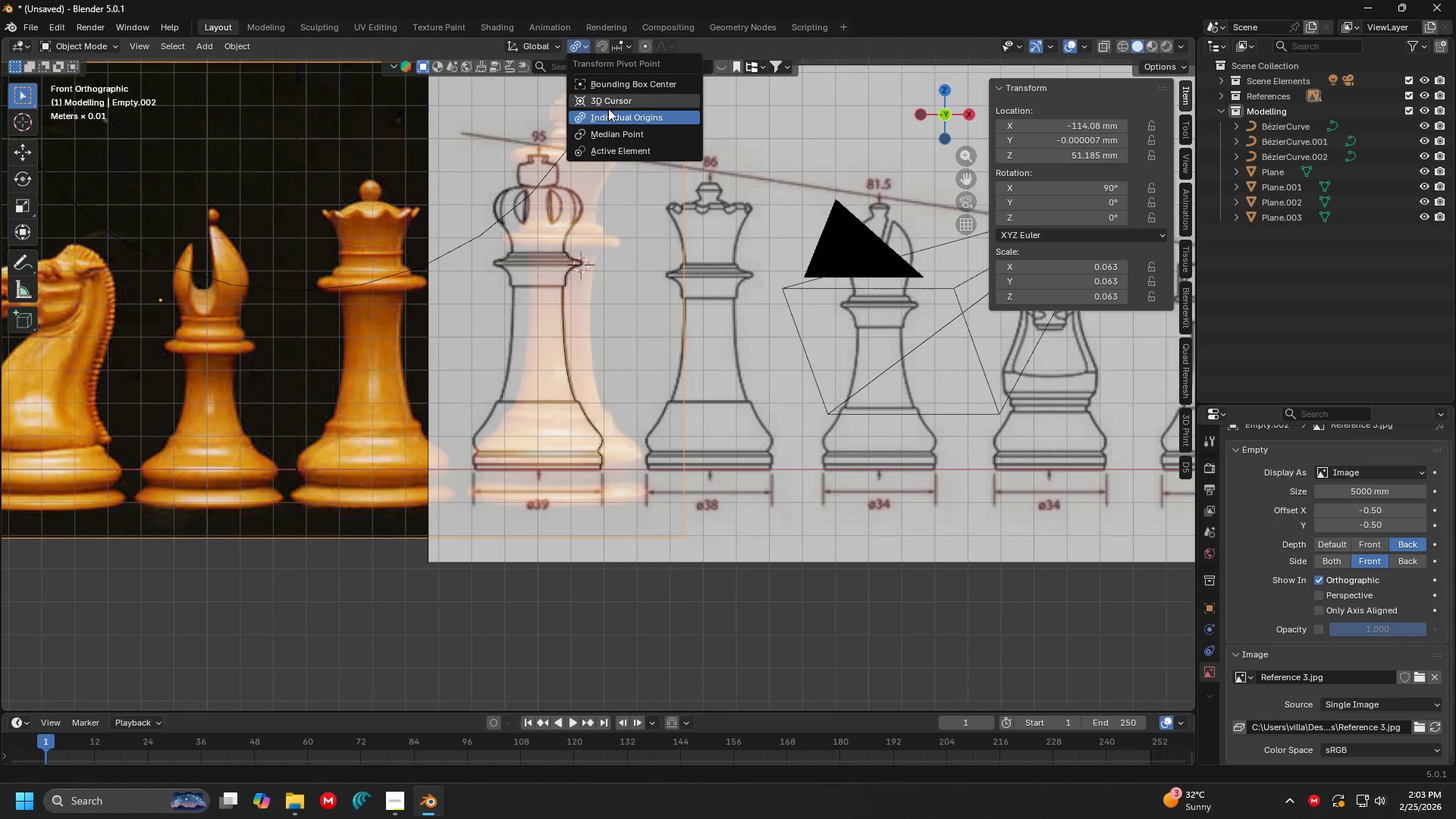 
left_click([615, 100])
 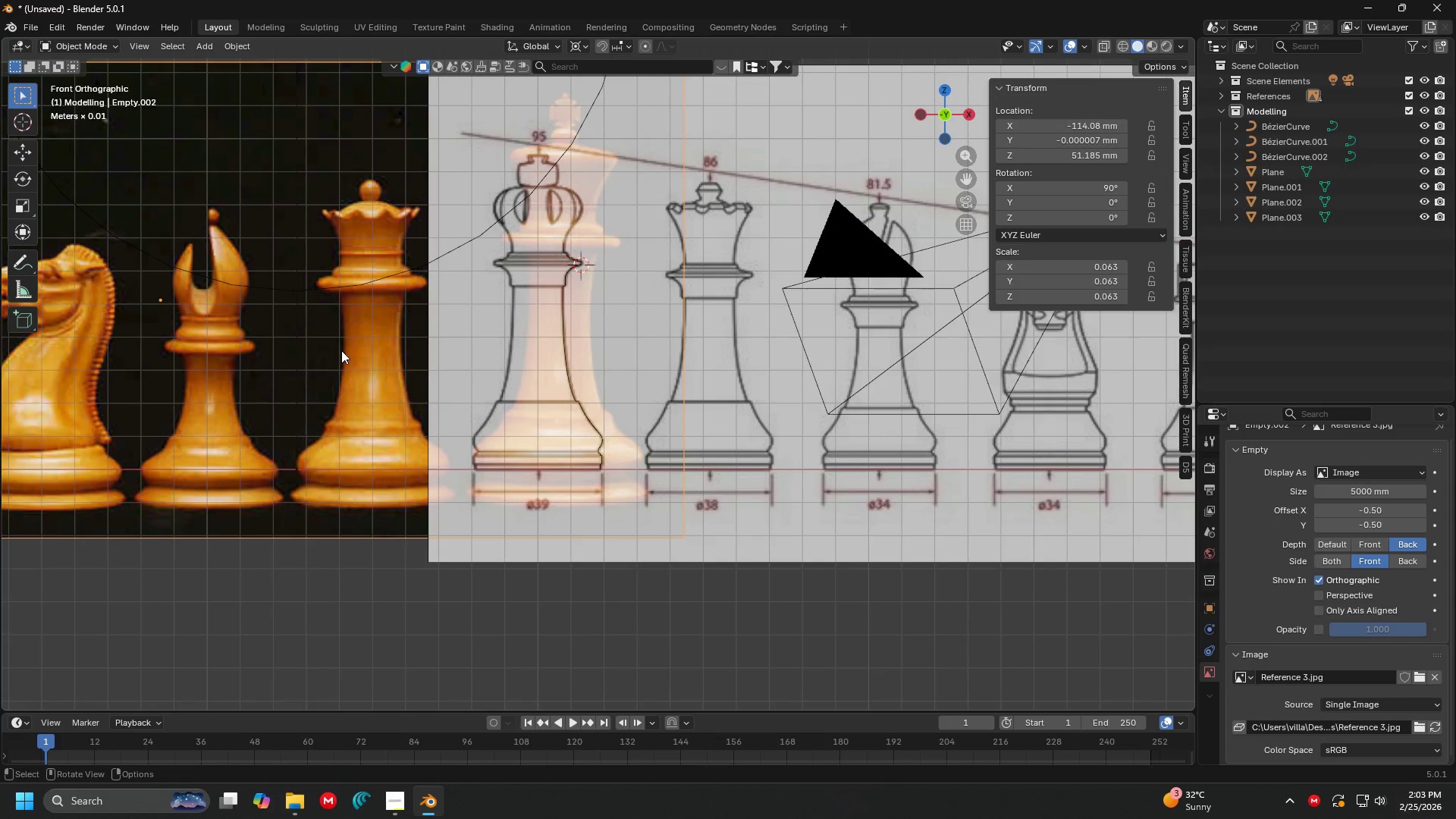 
hold_key(key=ShiftLeft, duration=0.56)
 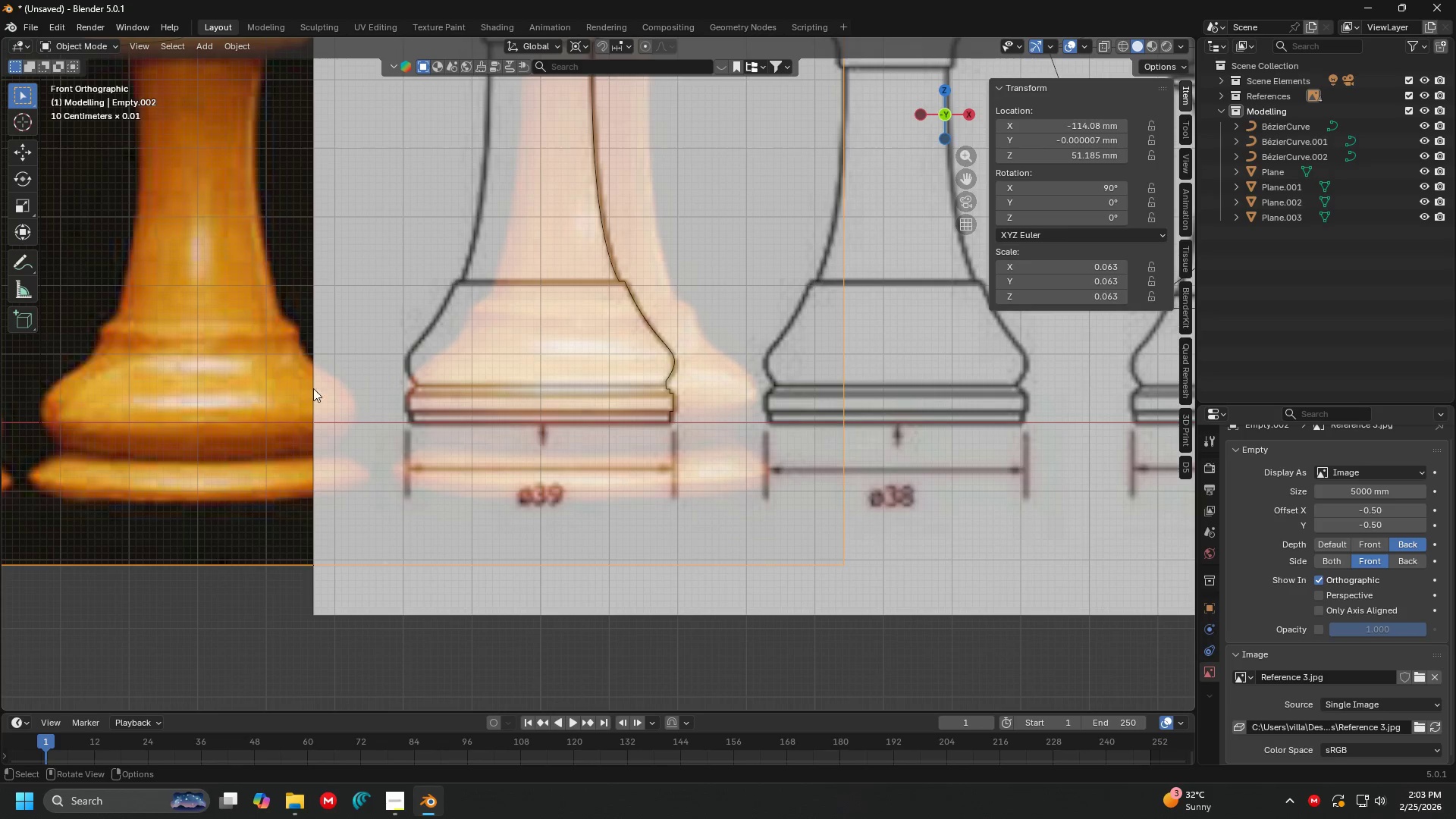 
hold_key(key=ShiftLeft, duration=4.78)
 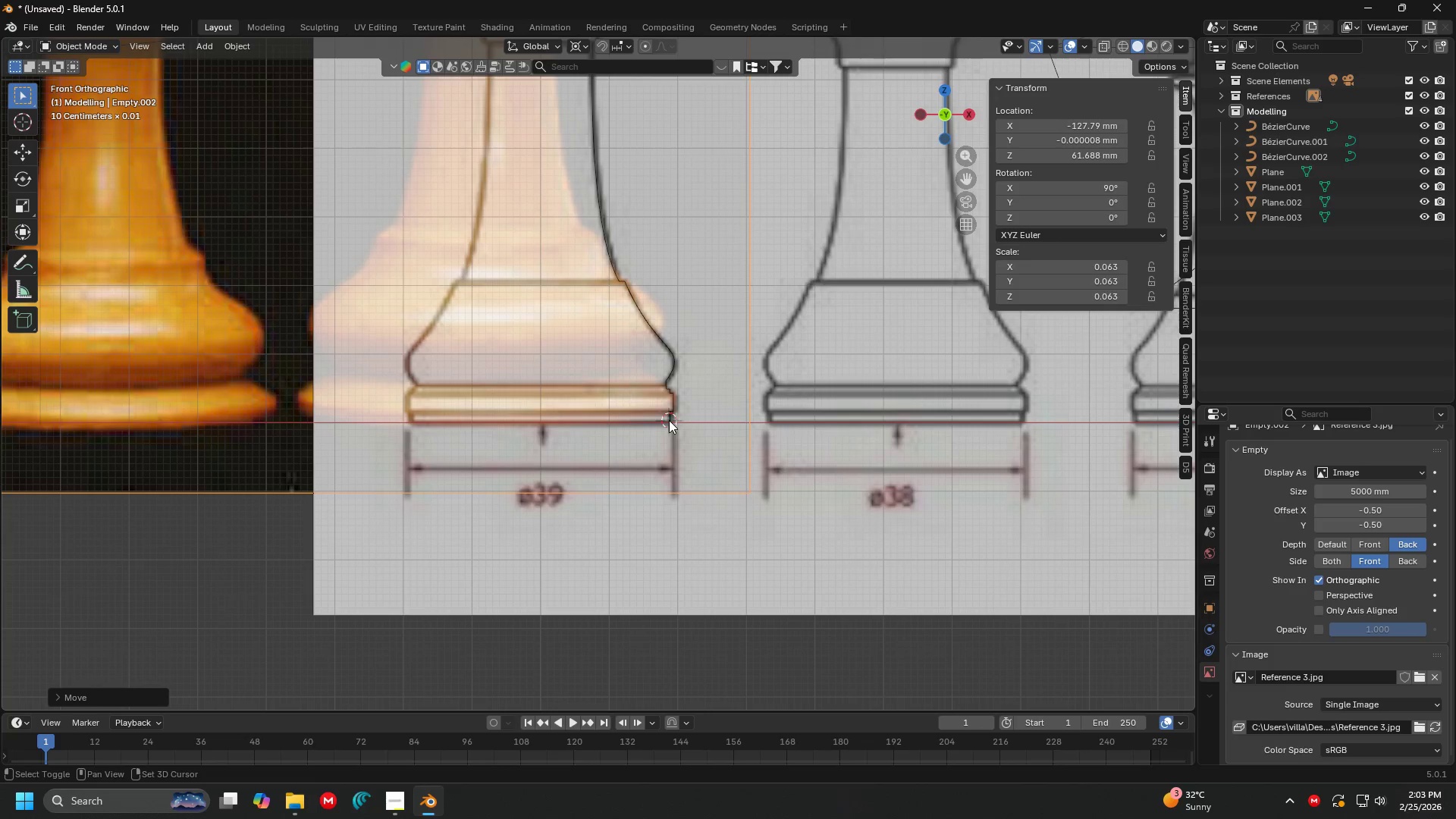 
key(G)
 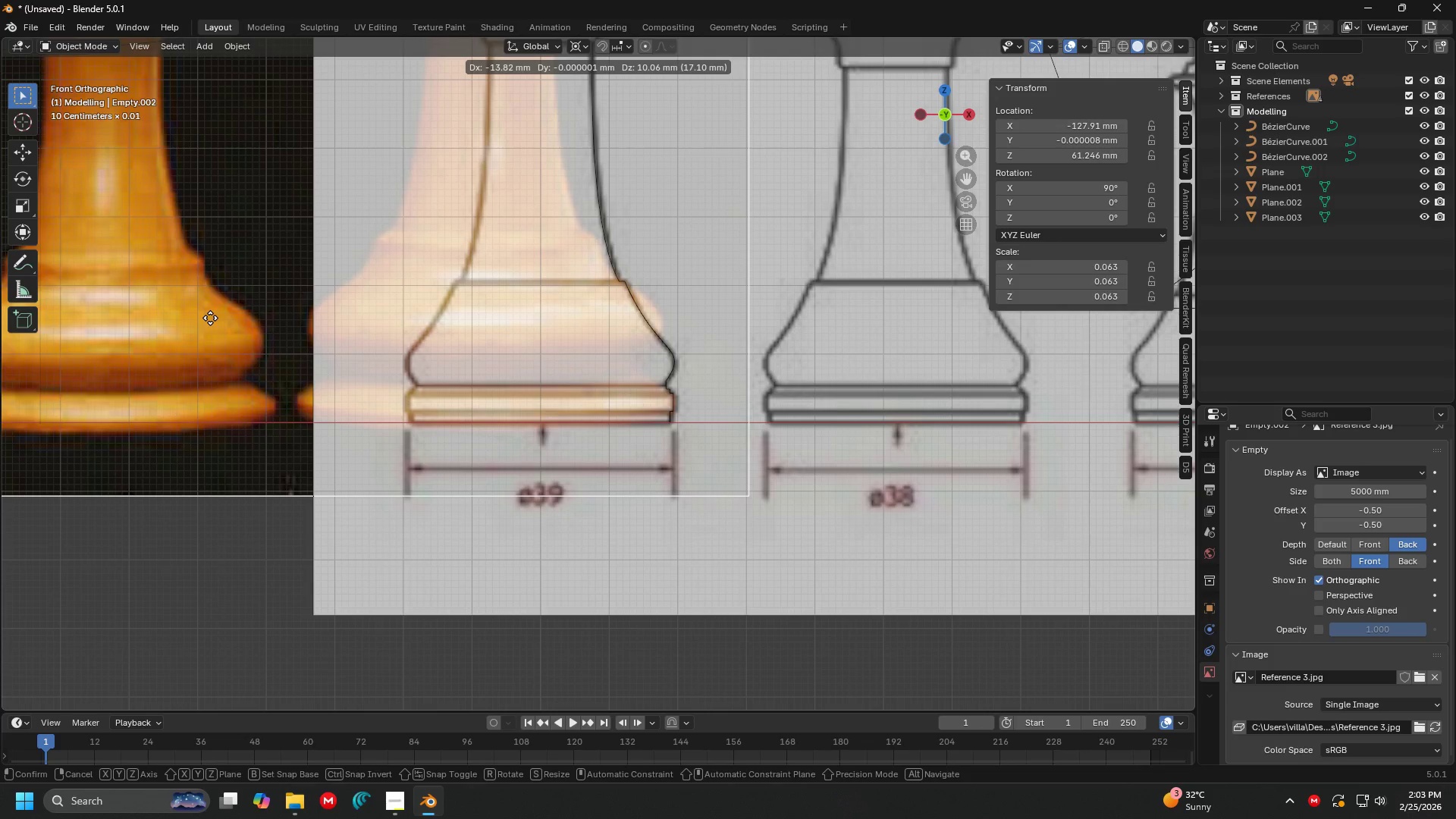 
scroll: coordinate [396, 317], scroll_direction: up, amount: 5.0
 